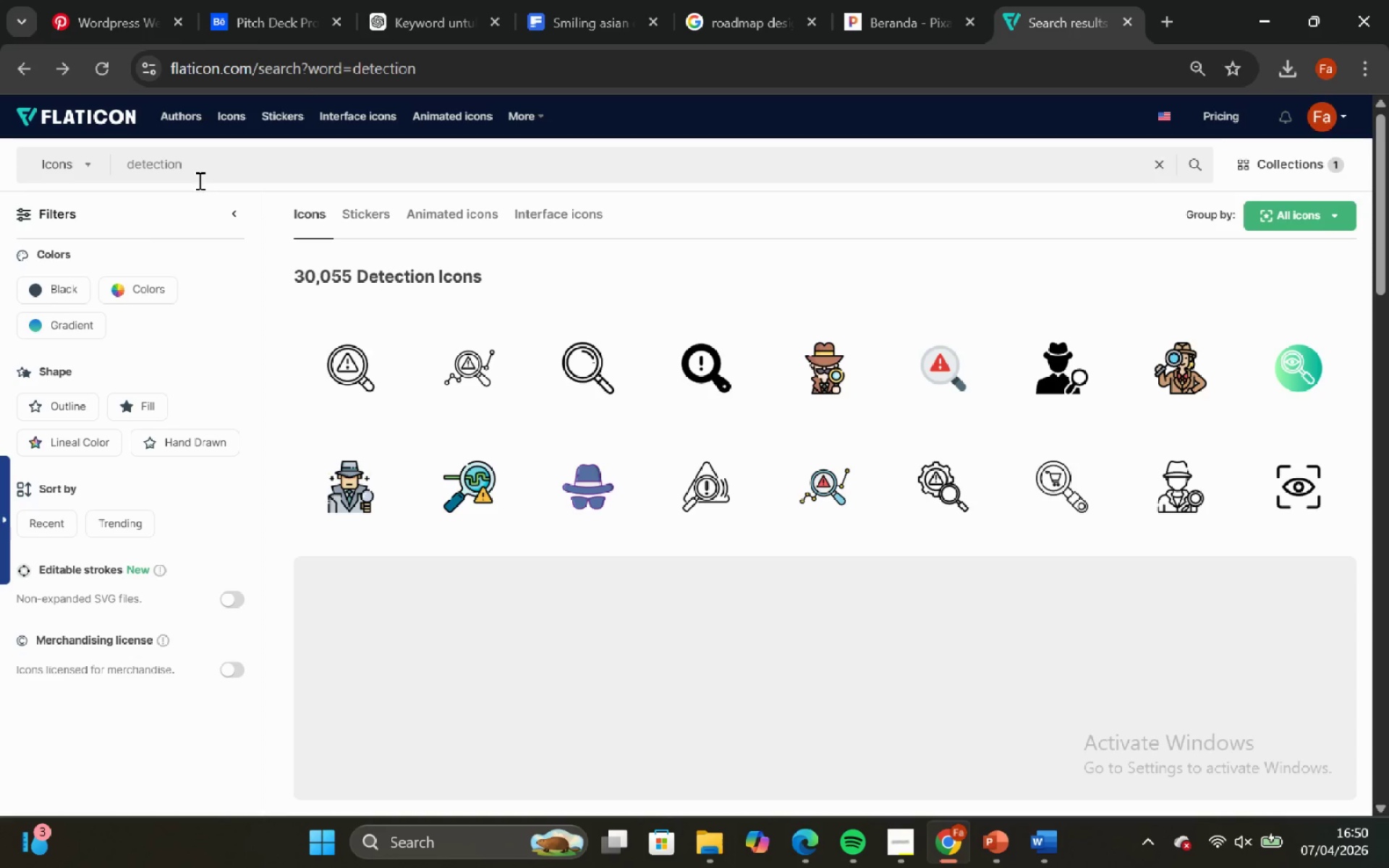 
key(Control+A)
 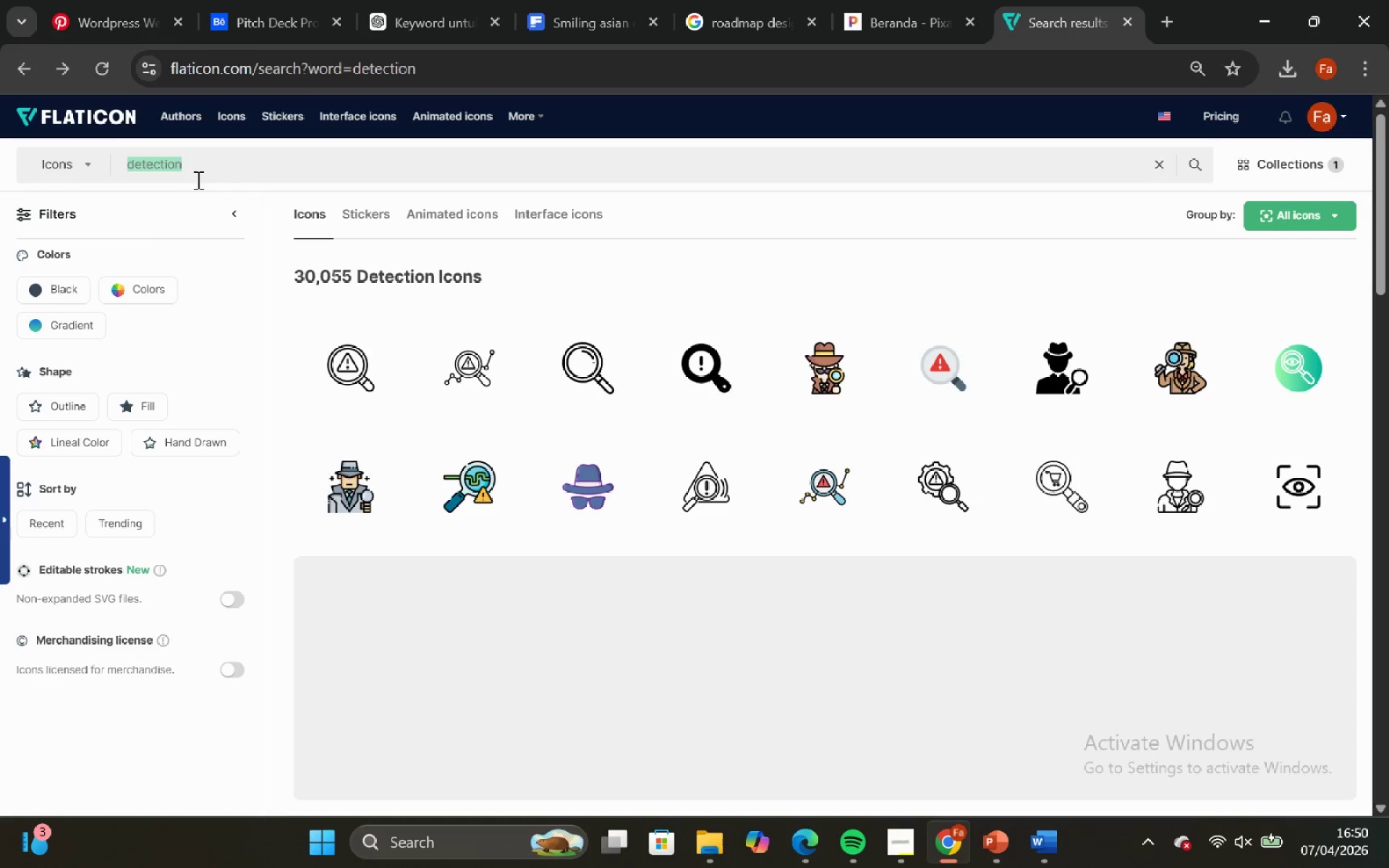 
key(Control+V)
 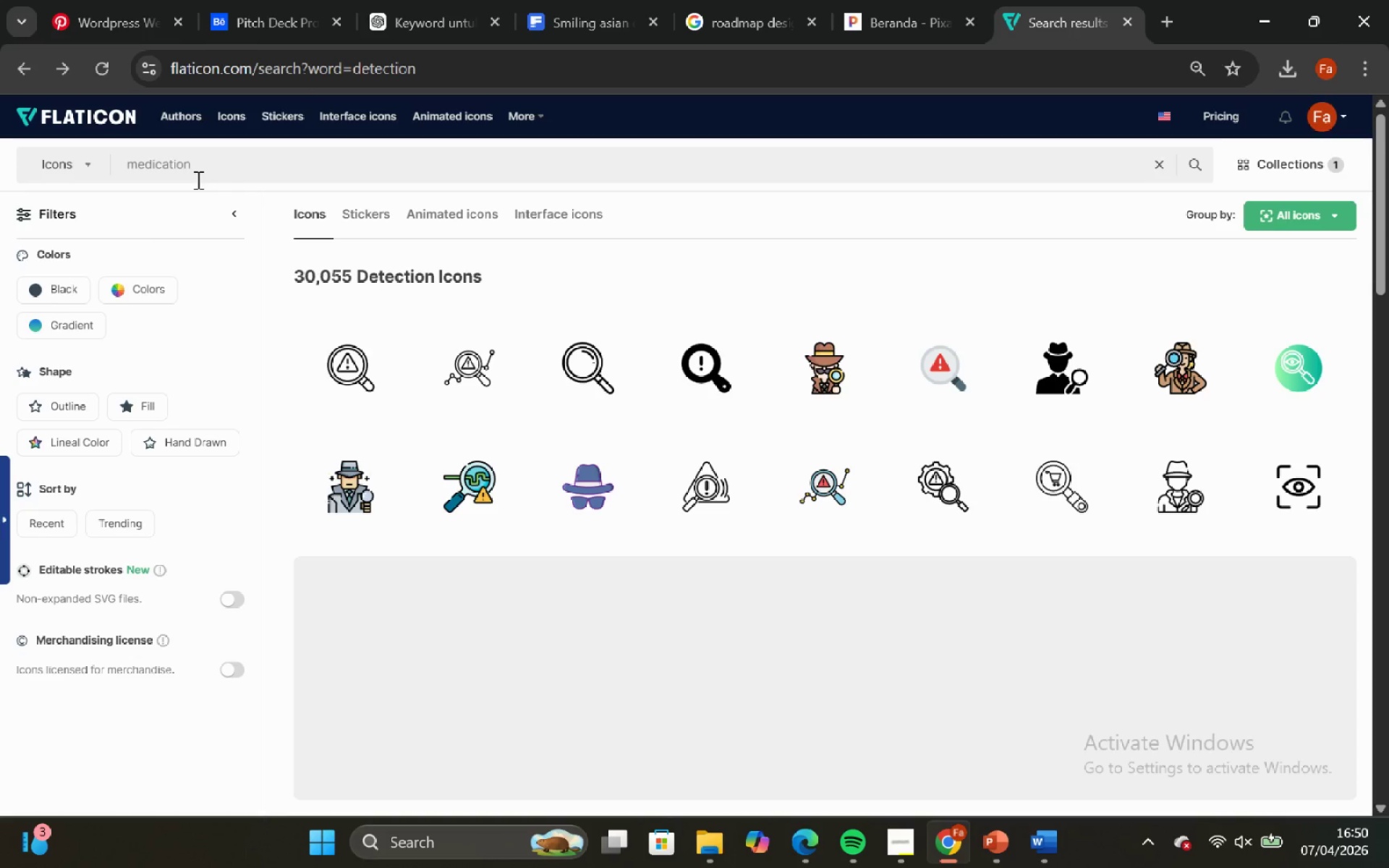 
key(Enter)
 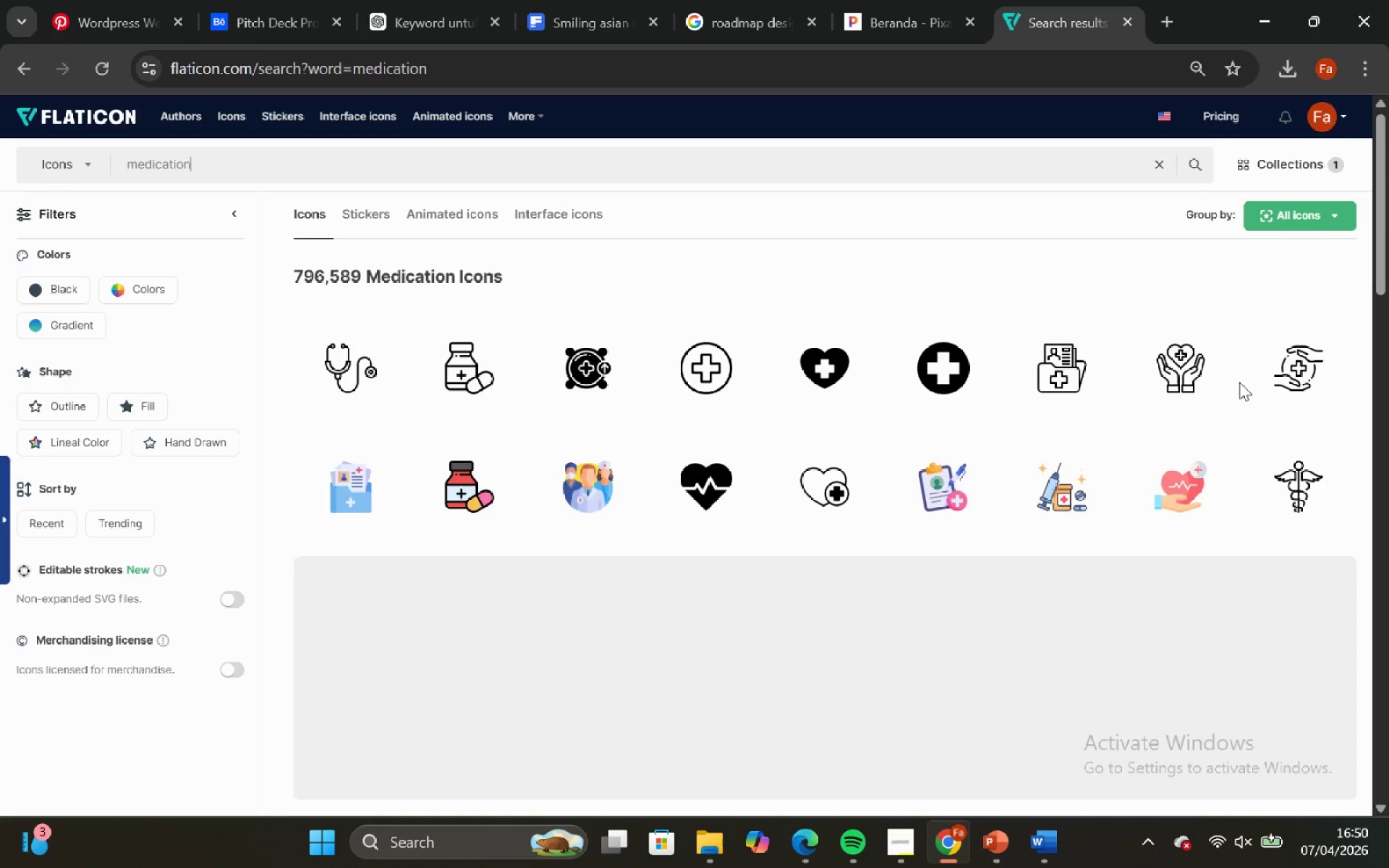 
wait(5.59)
 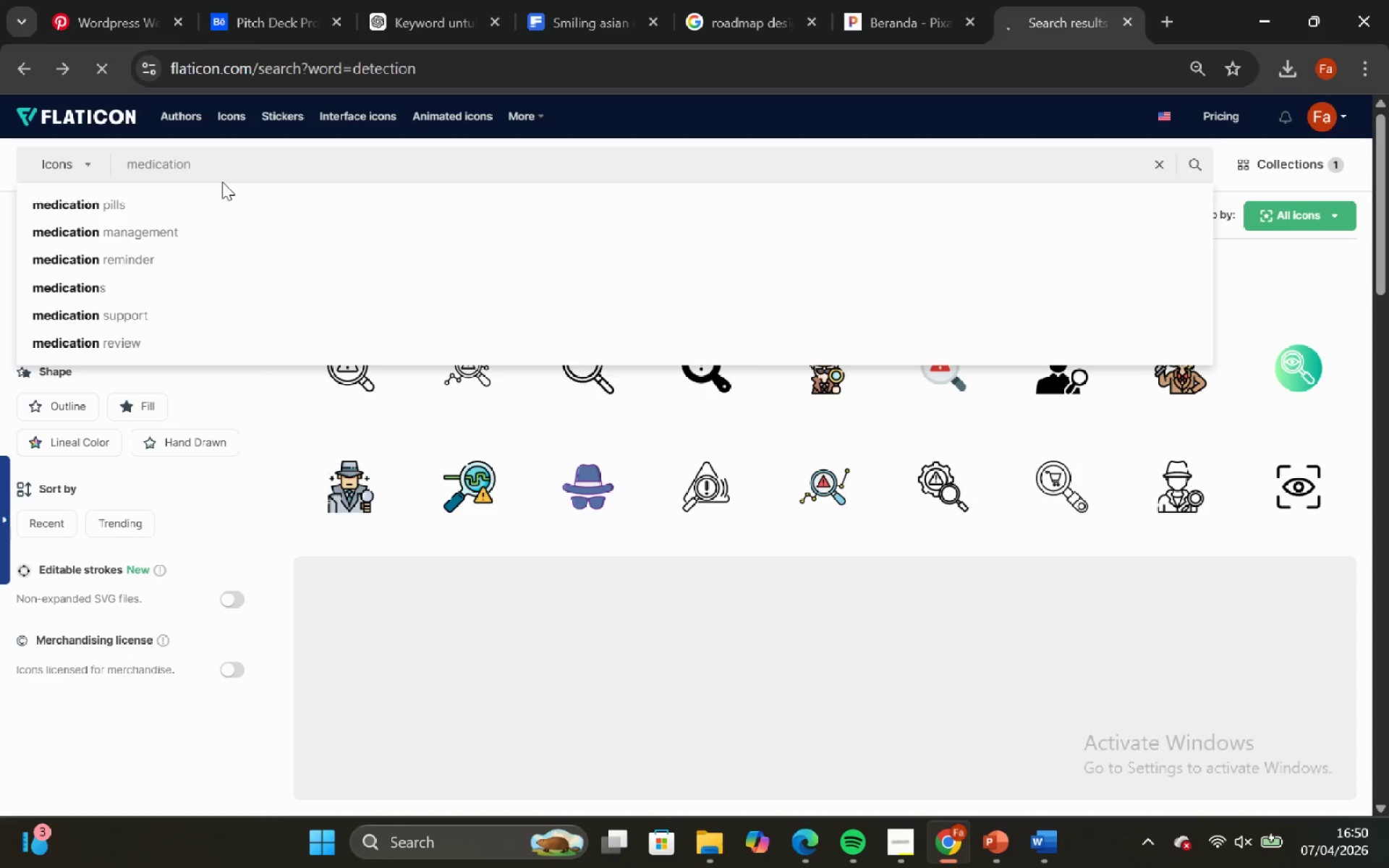 
scroll: coordinate [840, 528], scroll_direction: down, amount: 9.0
 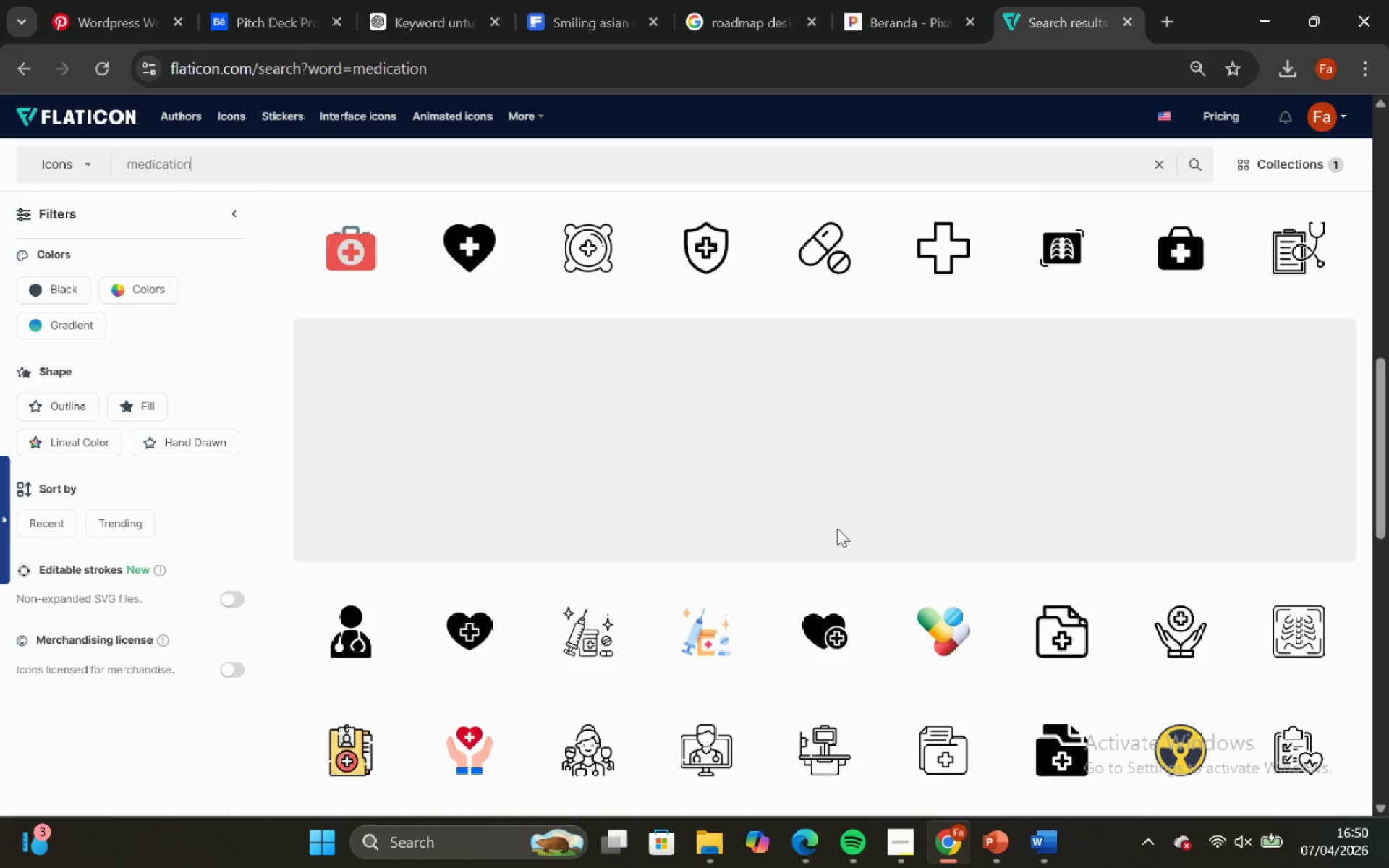 
scroll: coordinate [837, 528], scroll_direction: down, amount: 3.0
 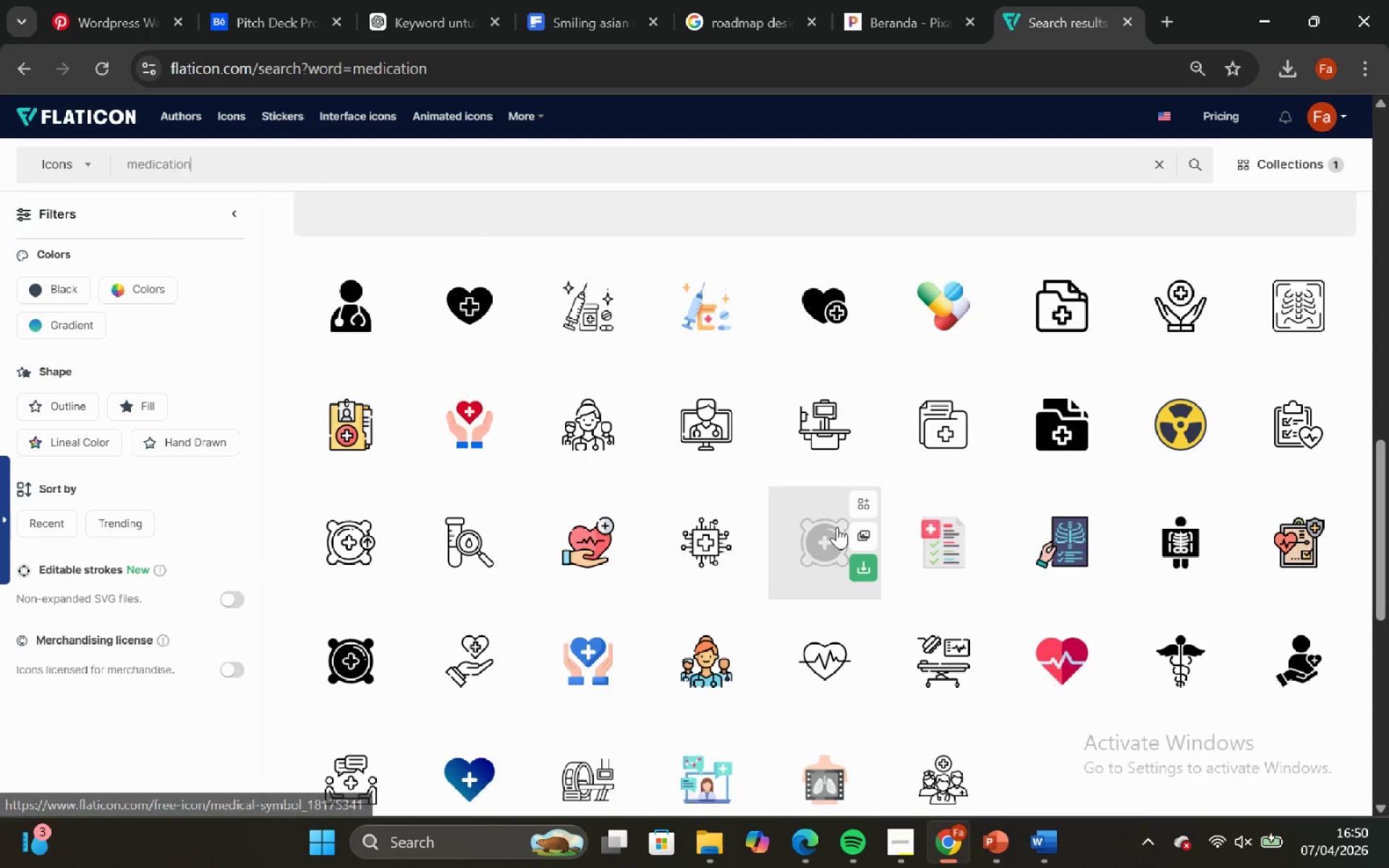 
scroll: coordinate [814, 467], scroll_direction: up, amount: 18.0
 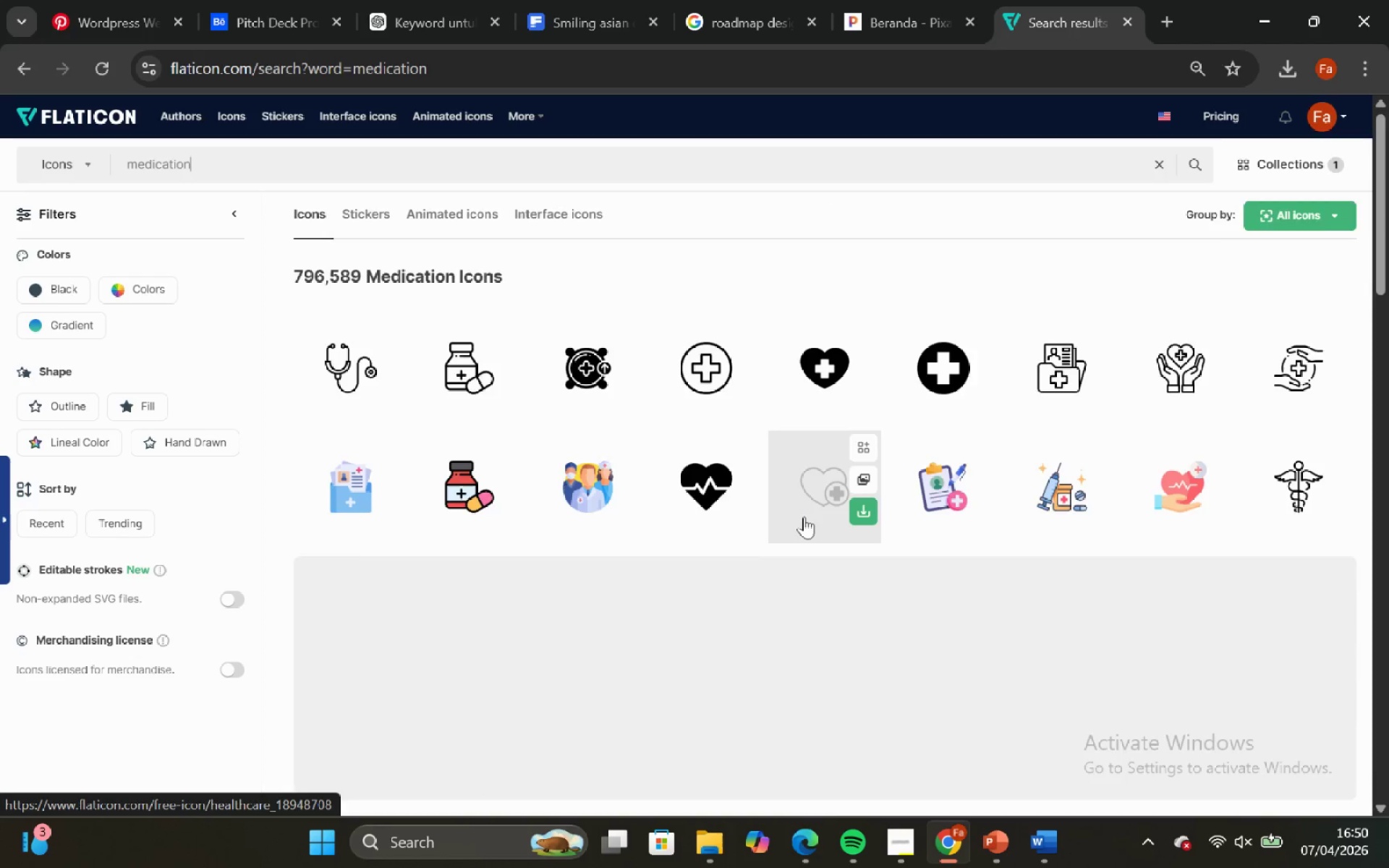 
scroll: coordinate [791, 542], scroll_direction: down, amount: 10.0
 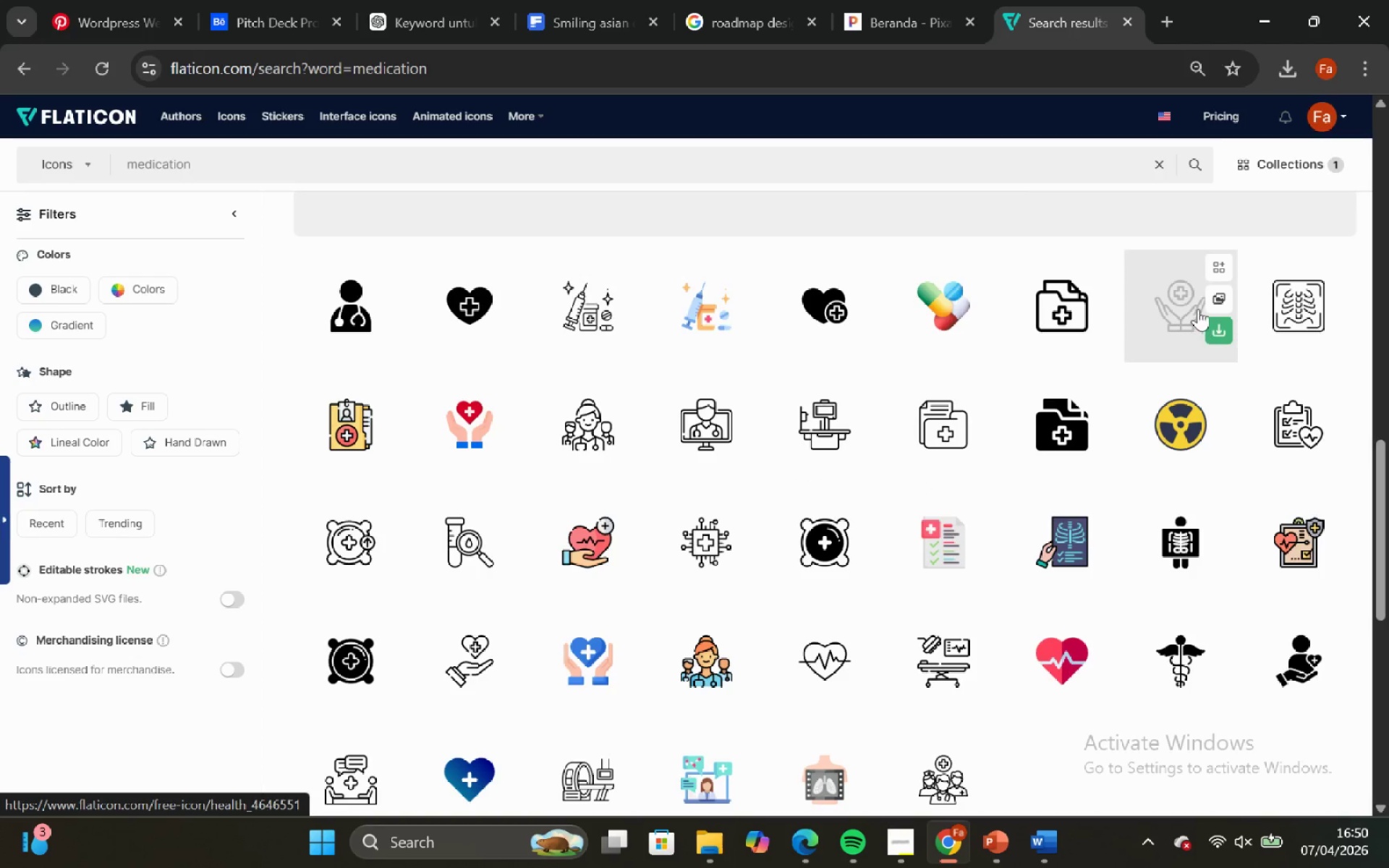 
left_click([1170, 286])
 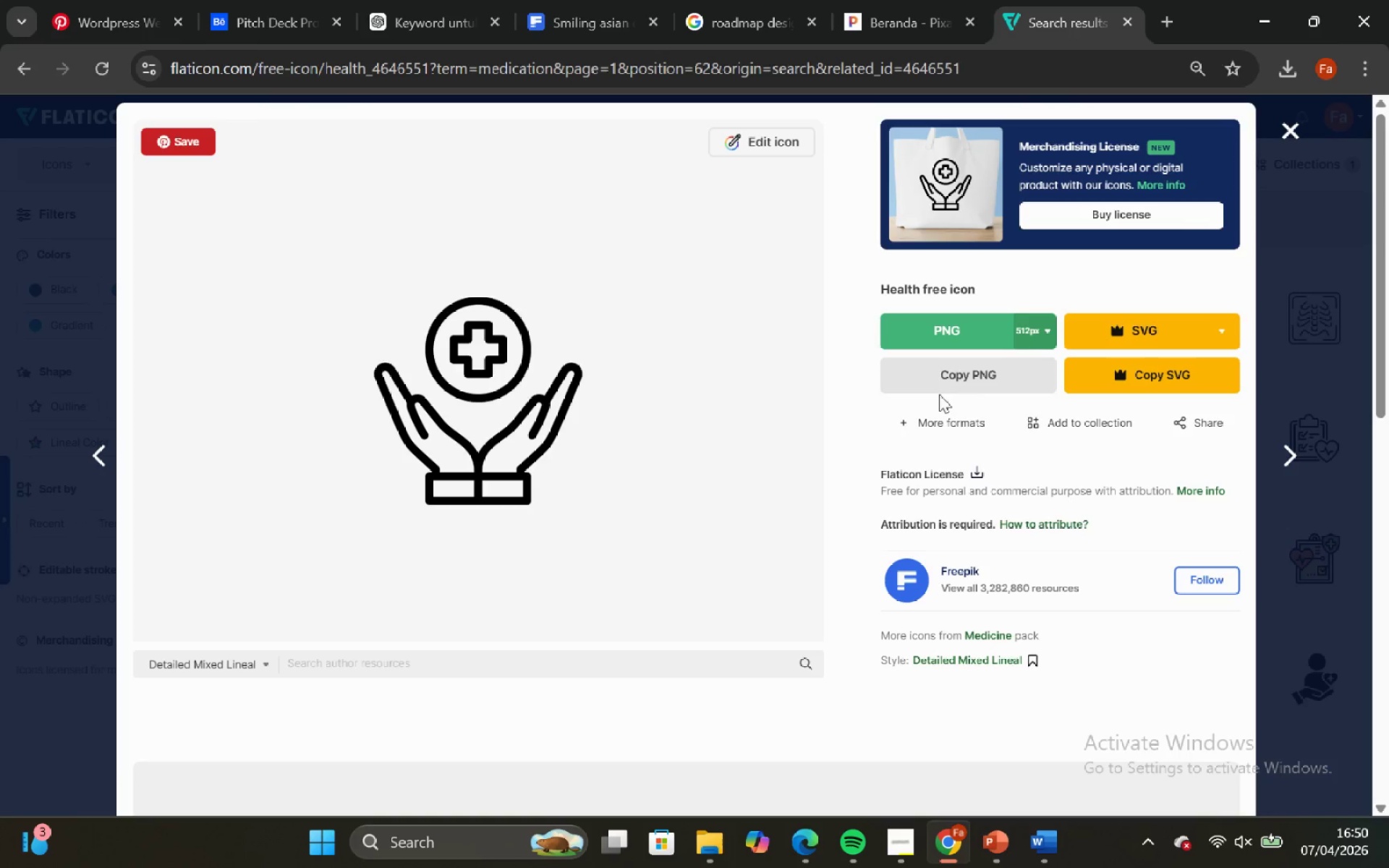 
left_click([934, 383])
 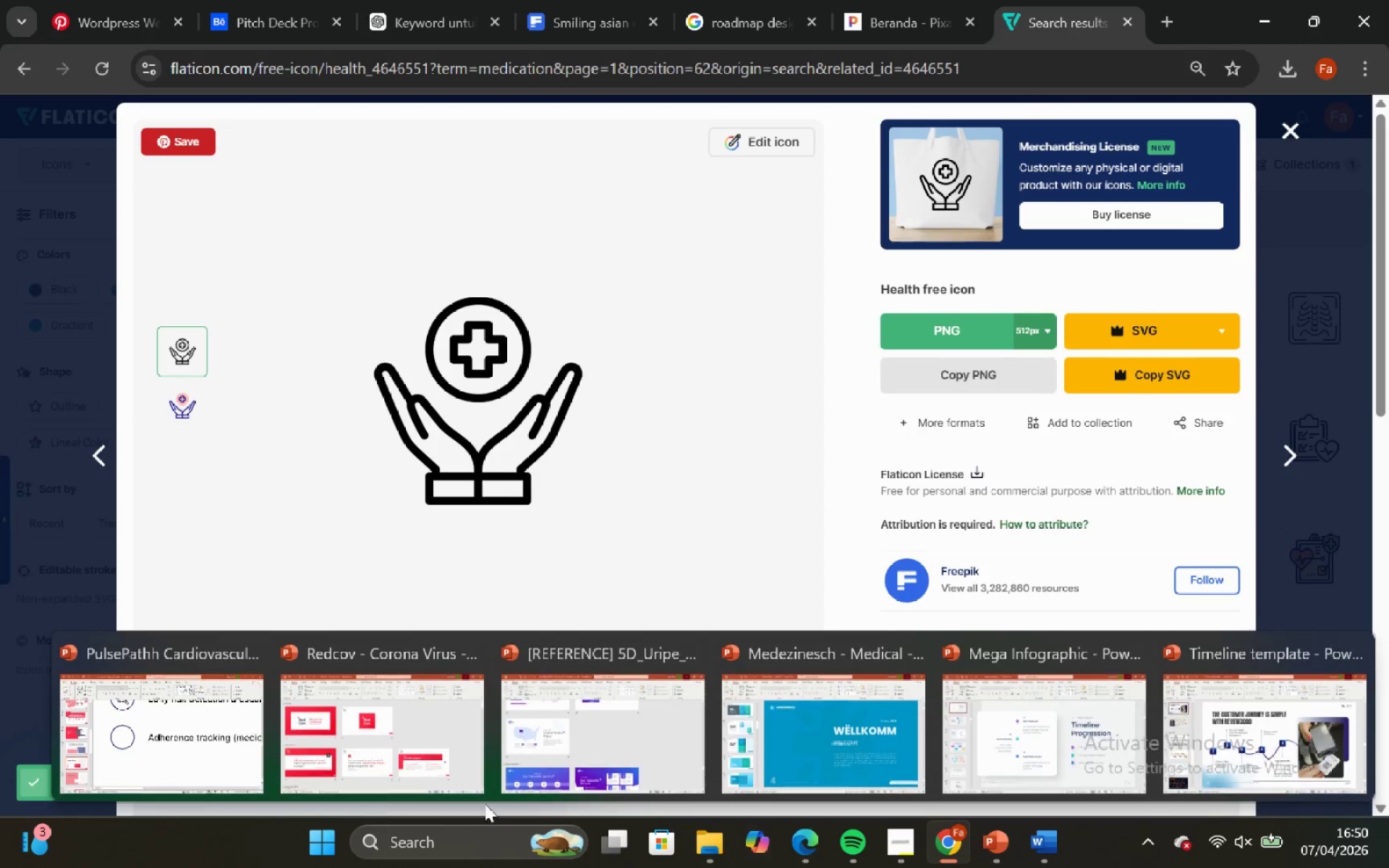 
left_click_drag(start_coordinate=[203, 740], to_coordinate=[200, 736])
 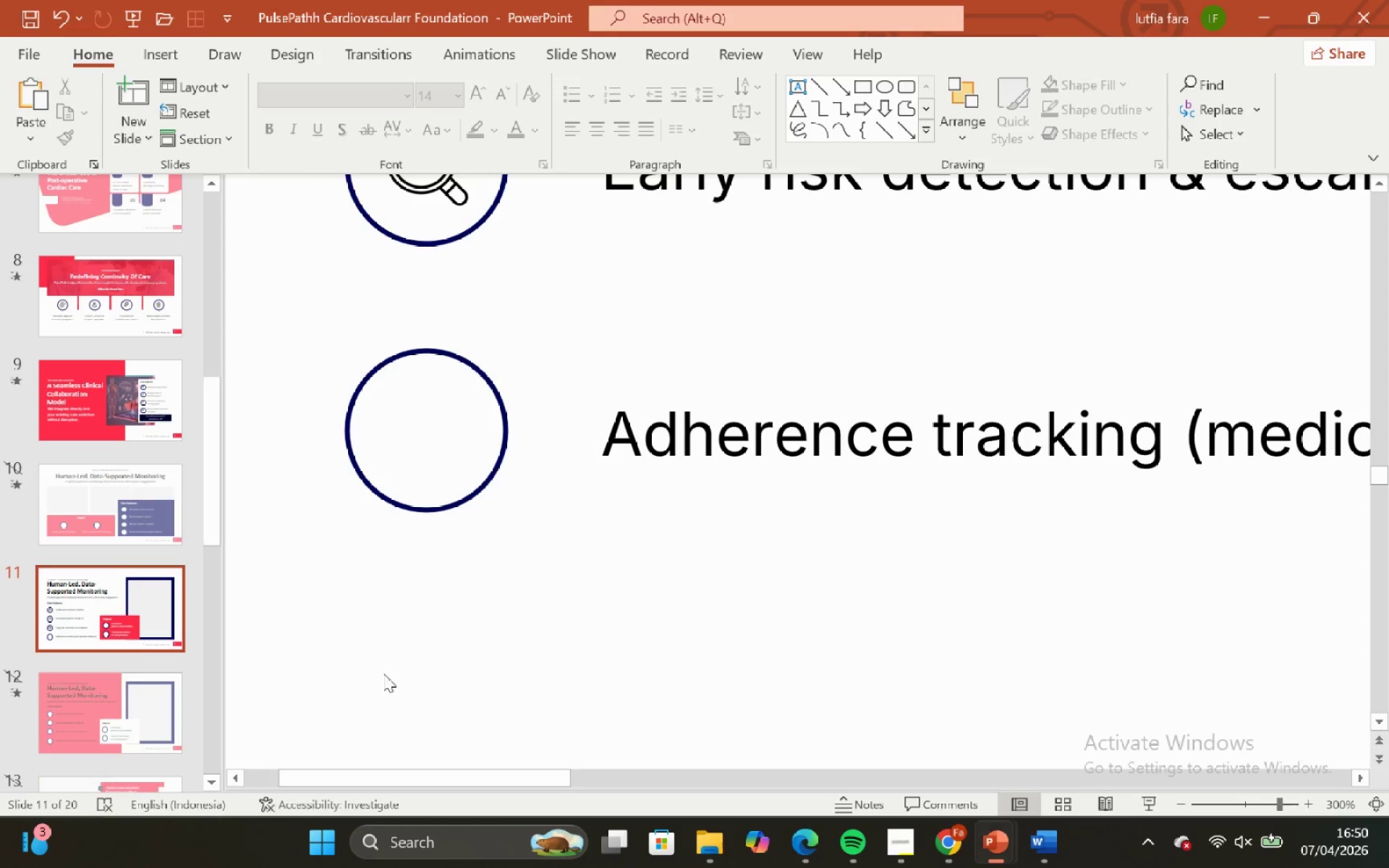 
key(Control+V)
 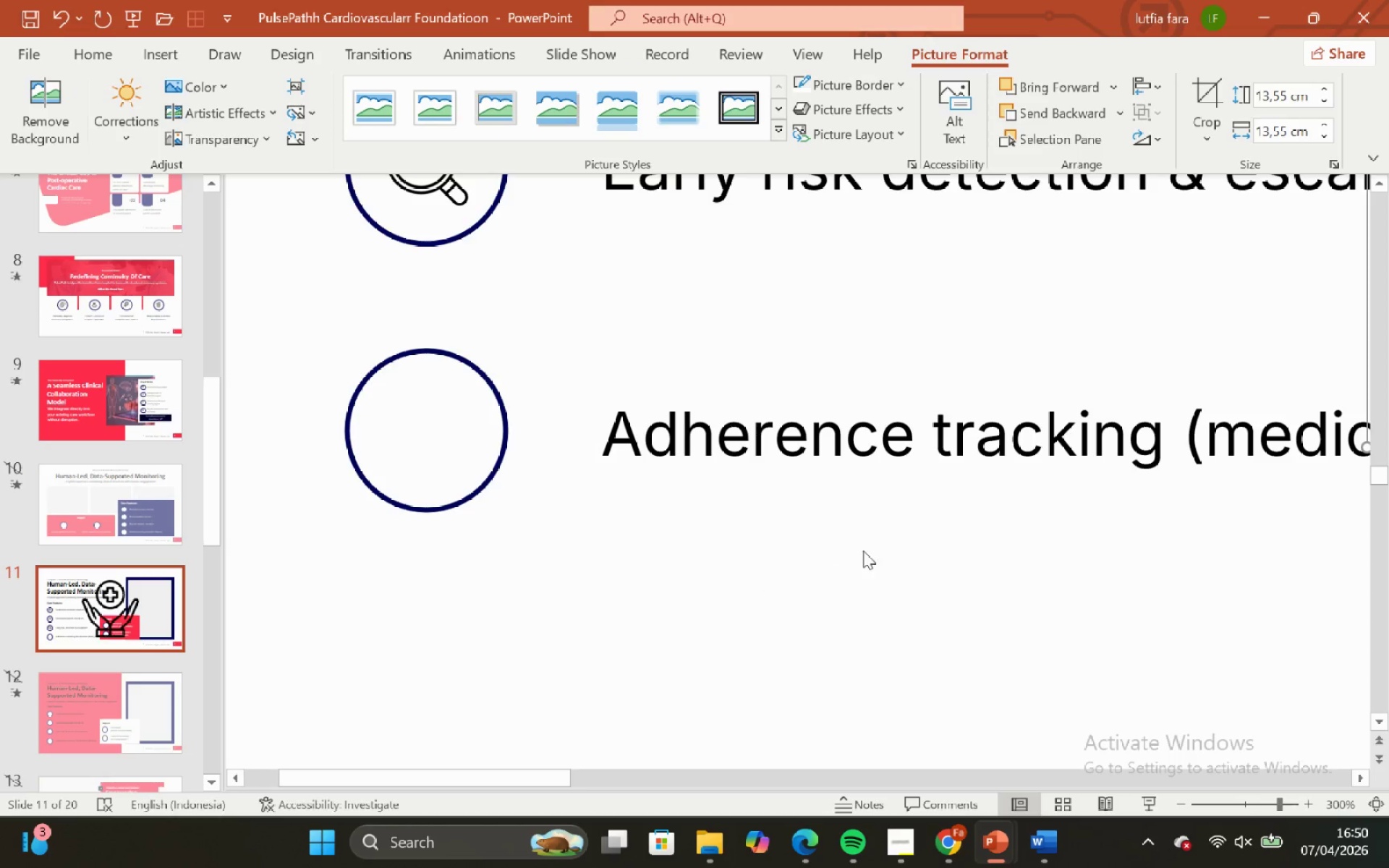 
hold_key(key=ShiftLeft, duration=0.53)
hold_key(key=ControlLeft, duration=0.52)
scroll: coordinate [896, 537], scroll_direction: down, amount: 4.0
 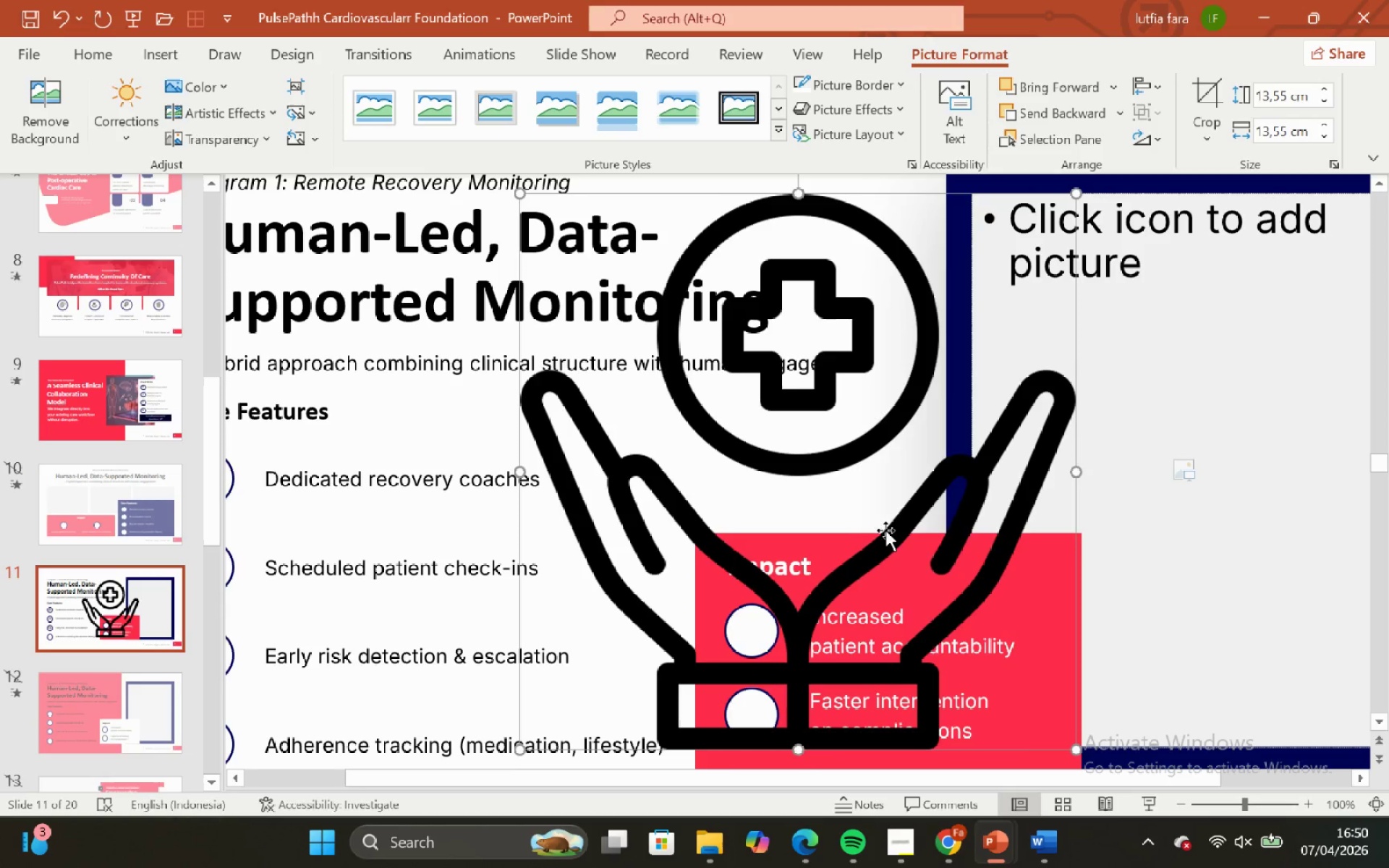 
left_click_drag(start_coordinate=[885, 528], to_coordinate=[776, 501])
 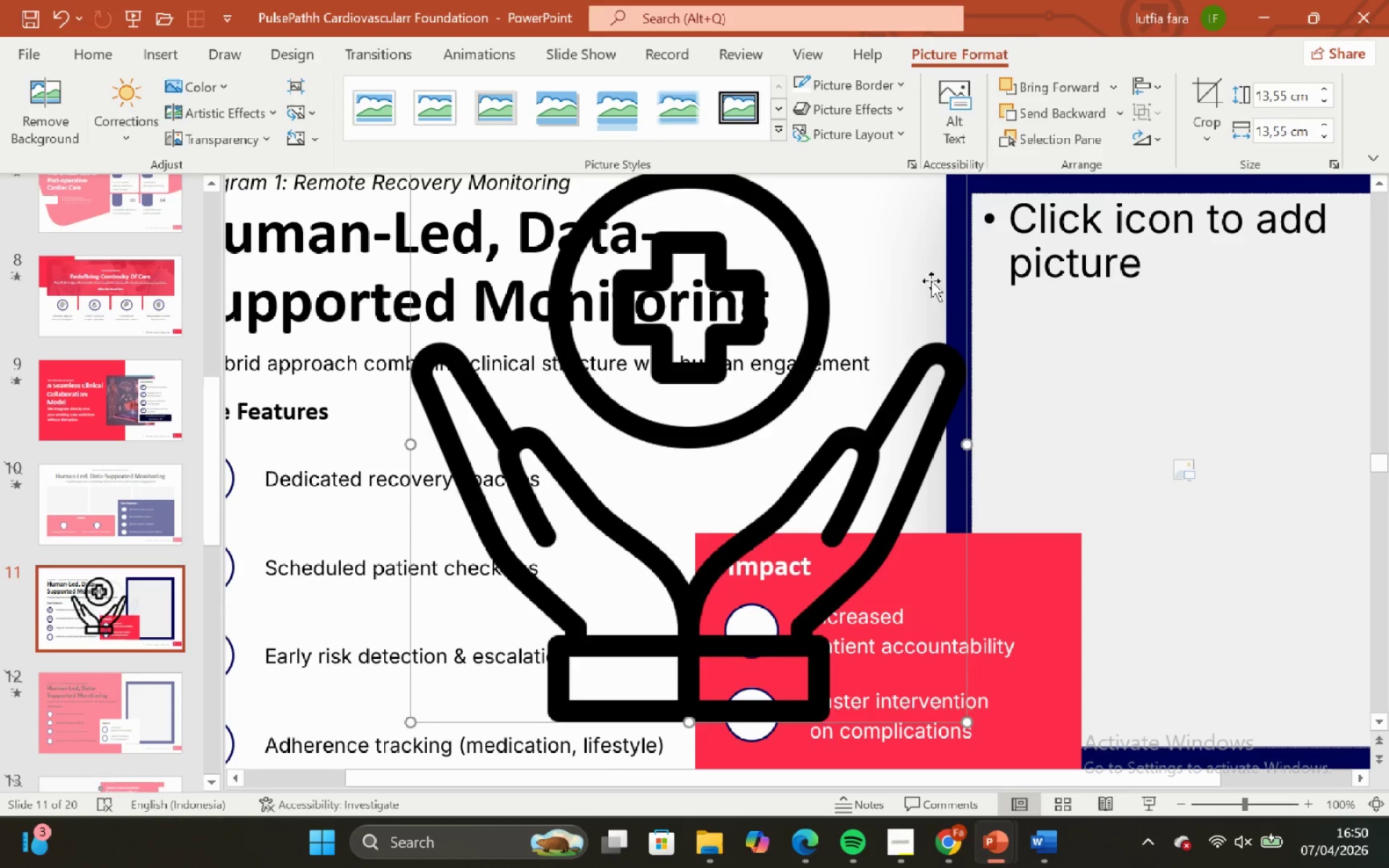 
left_click_drag(start_coordinate=[906, 343], to_coordinate=[844, 425])
 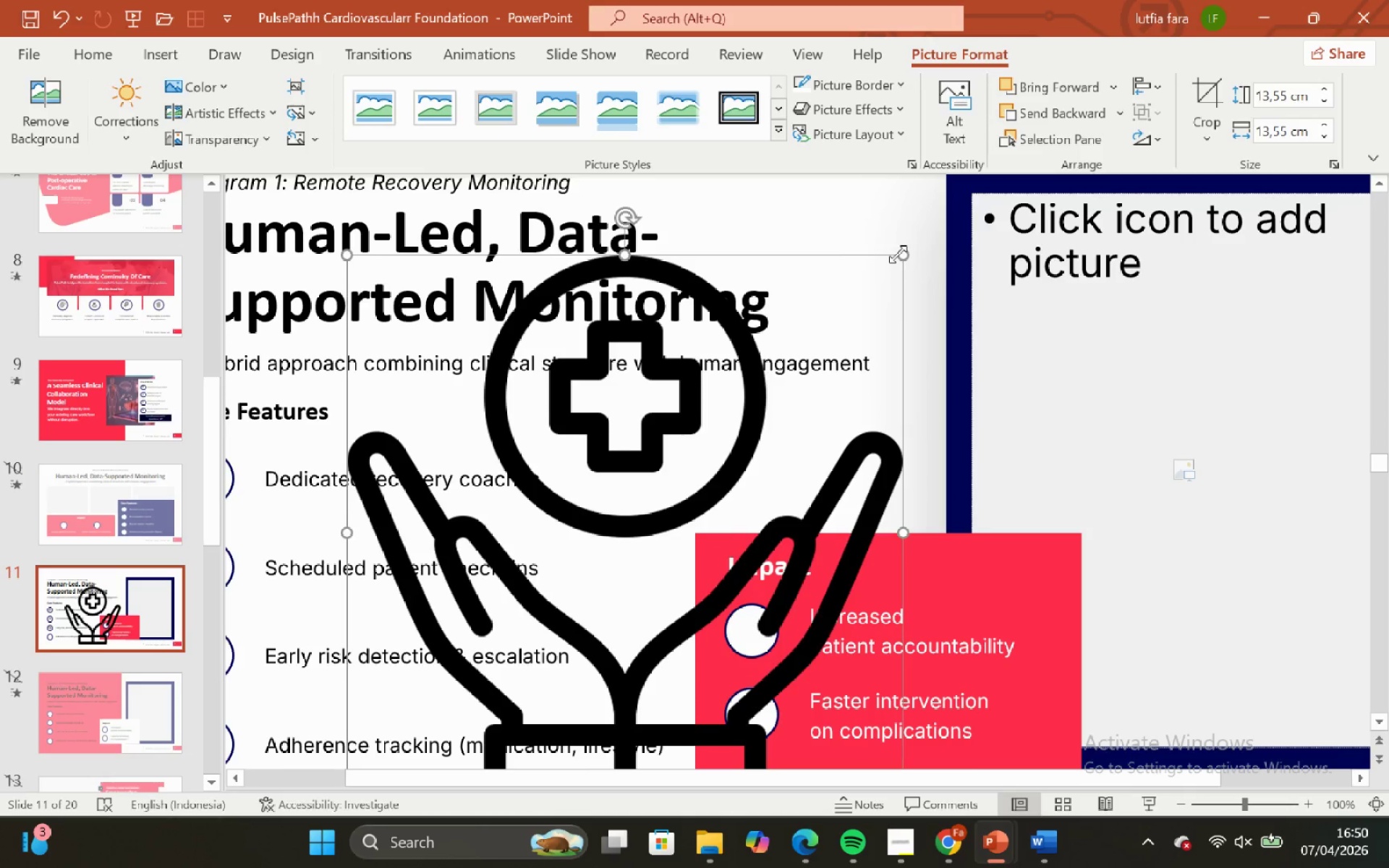 
left_click_drag(start_coordinate=[898, 254], to_coordinate=[432, 697])
 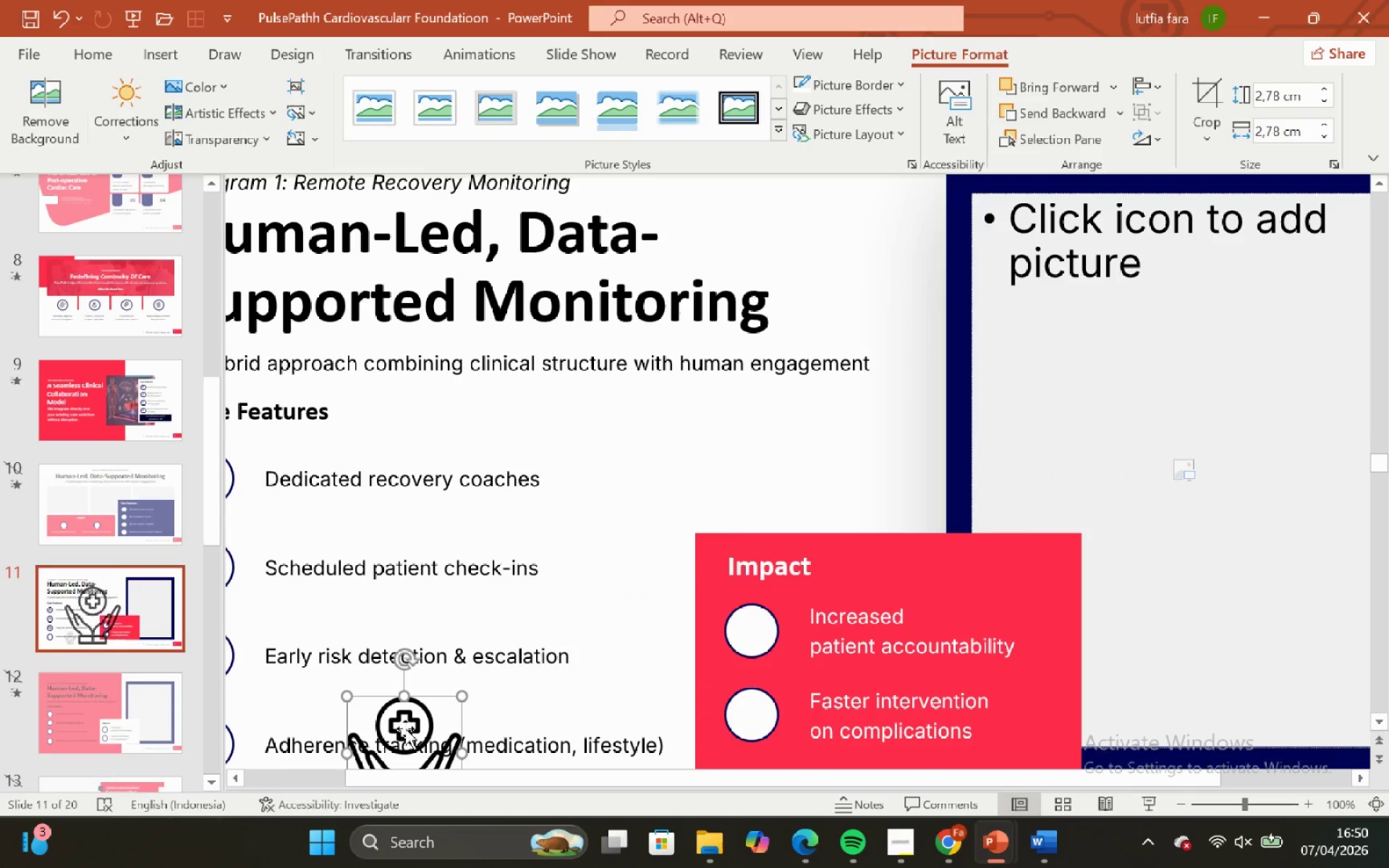 
left_click_drag(start_coordinate=[405, 728], to_coordinate=[356, 708])
 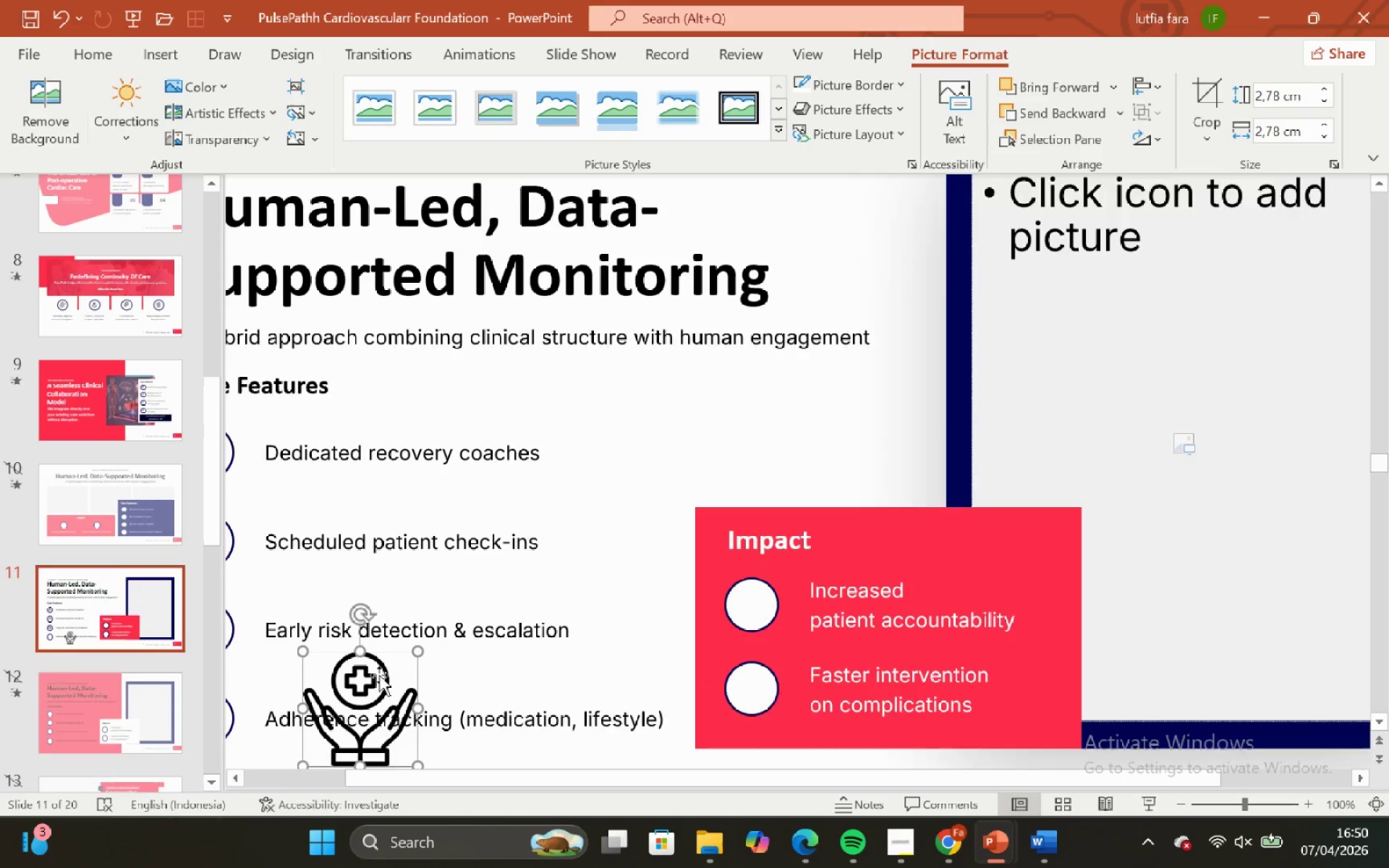 
scroll: coordinate [608, 602], scroll_direction: down, amount: 4.0
 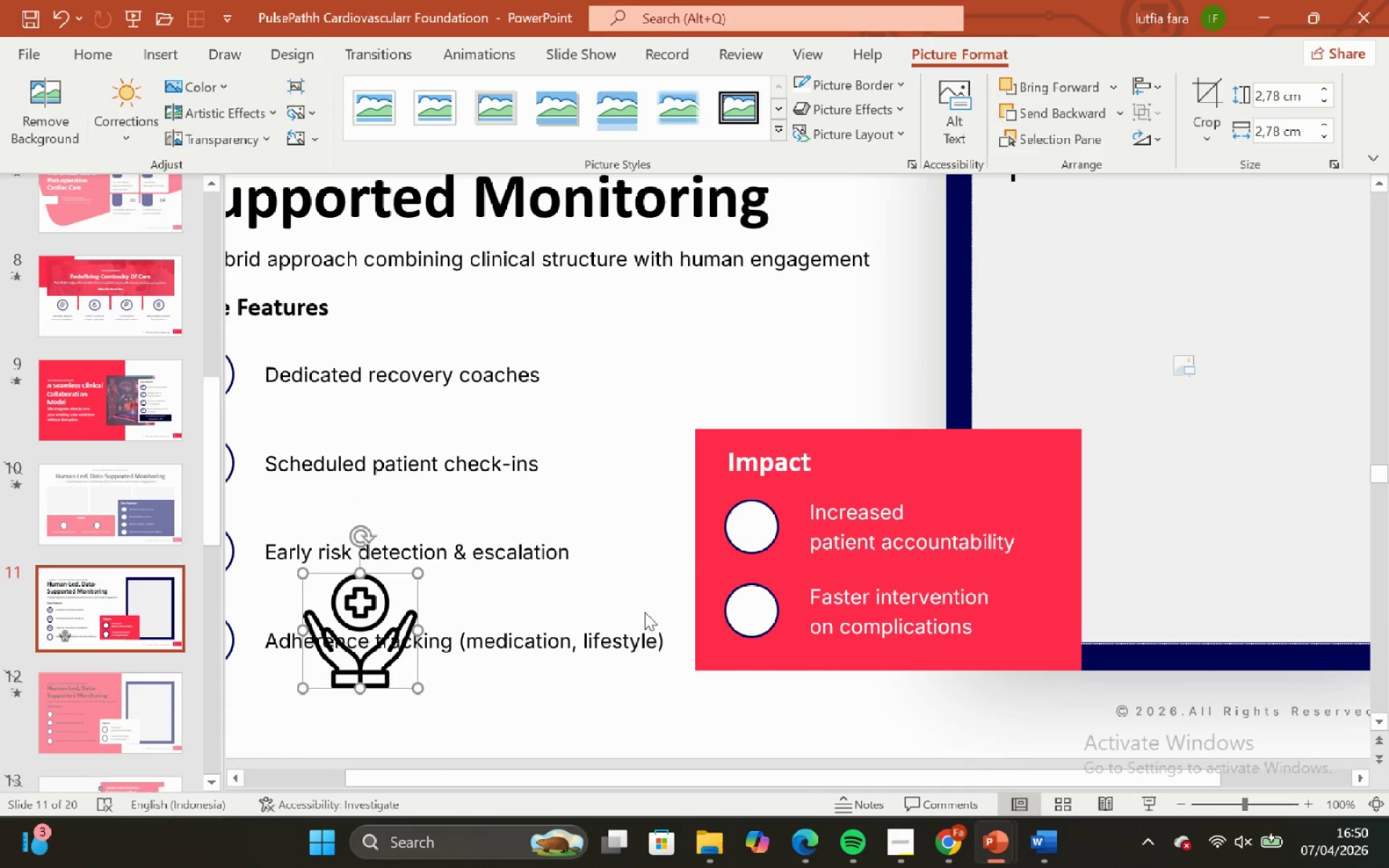 
hold_key(key=ControlLeft, duration=0.55)
hold_key(key=ShiftLeft, duration=0.52)
scroll: coordinate [591, 626], scroll_direction: up, amount: 1.0
 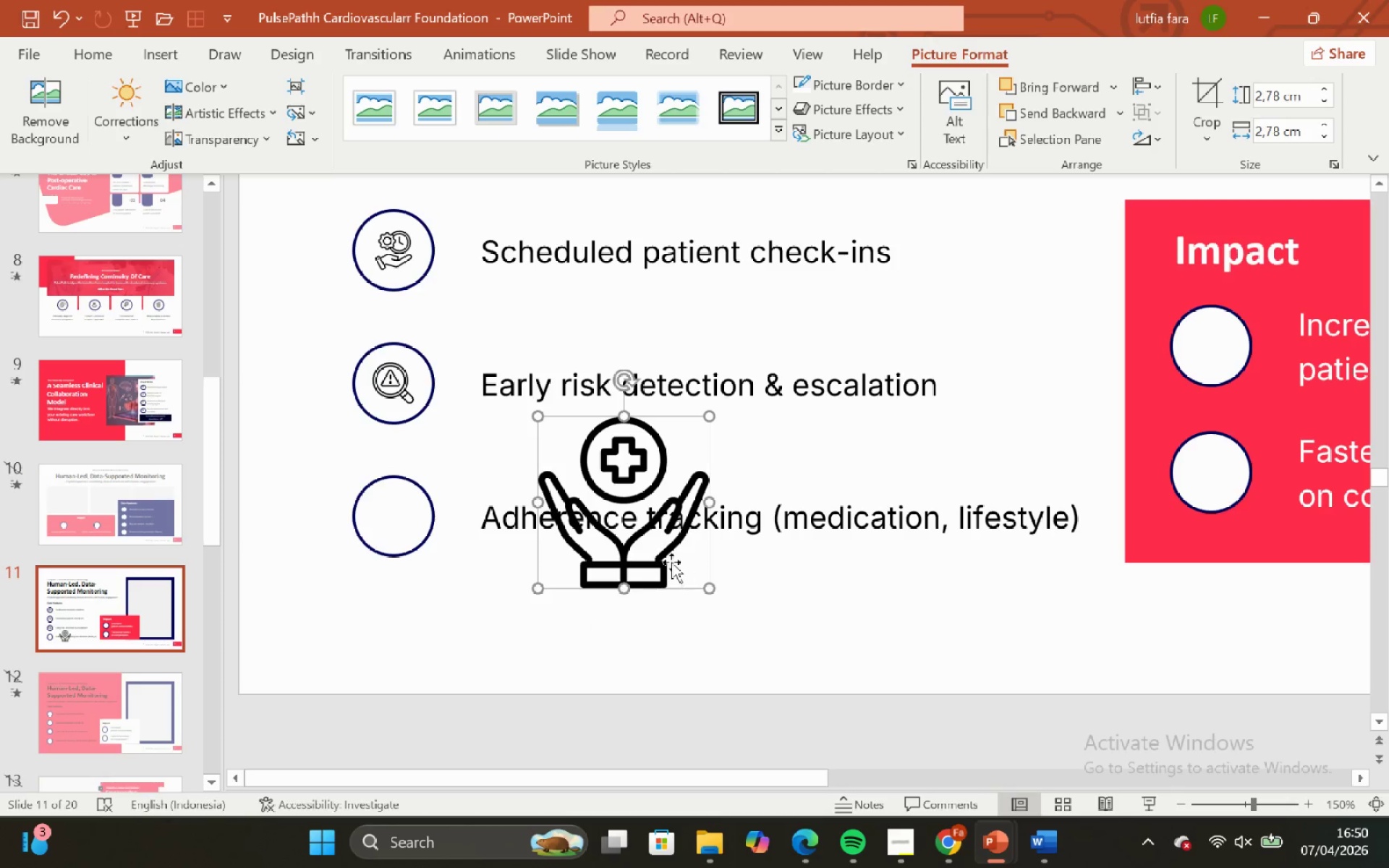 
left_click_drag(start_coordinate=[654, 555], to_coordinate=[402, 553])
 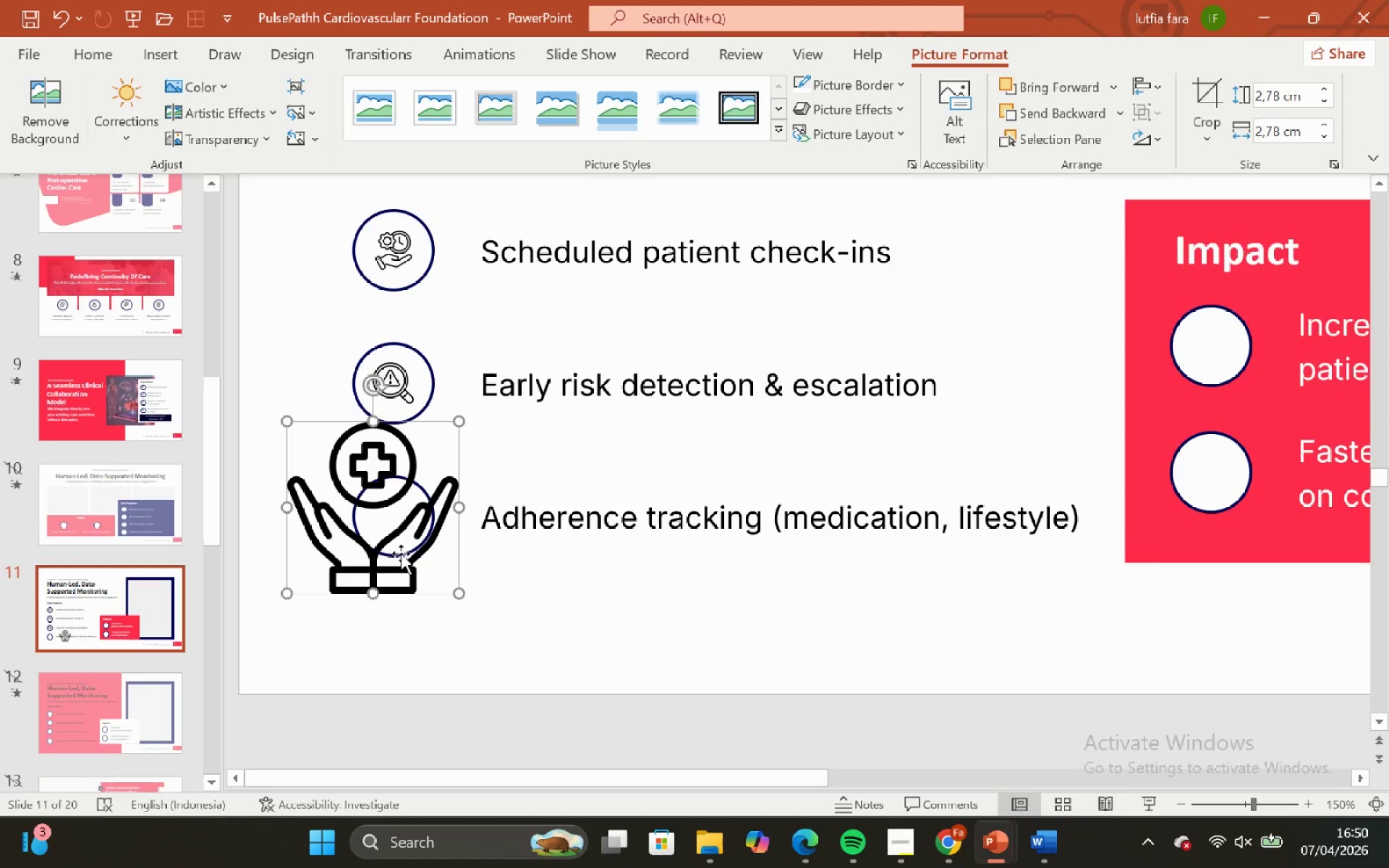 
hold_key(key=ShiftLeft, duration=0.64)
hold_key(key=ControlLeft, duration=0.62)
scroll: coordinate [394, 553], scroll_direction: up, amount: 5.0
 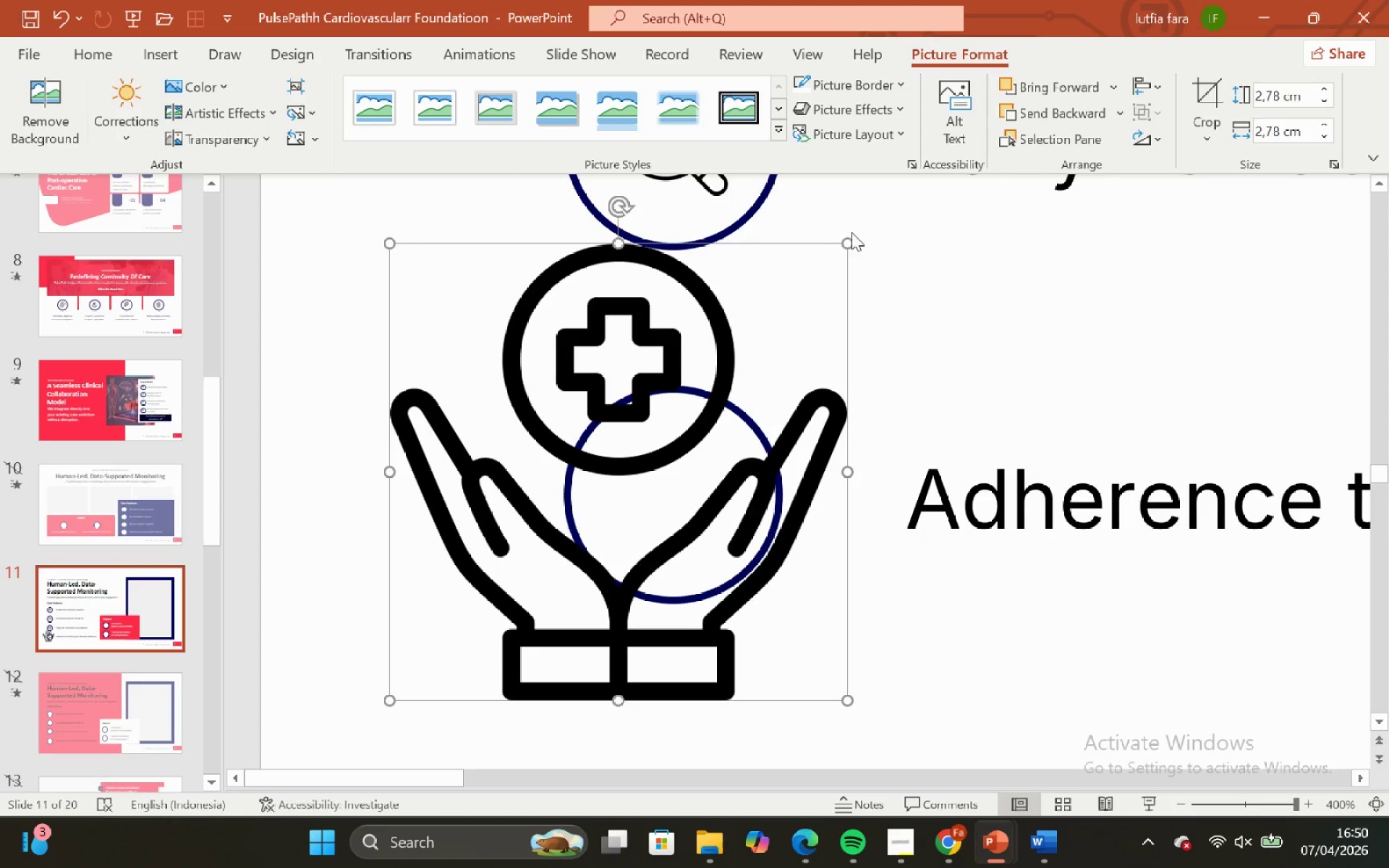 
left_click_drag(start_coordinate=[851, 238], to_coordinate=[478, 574])
 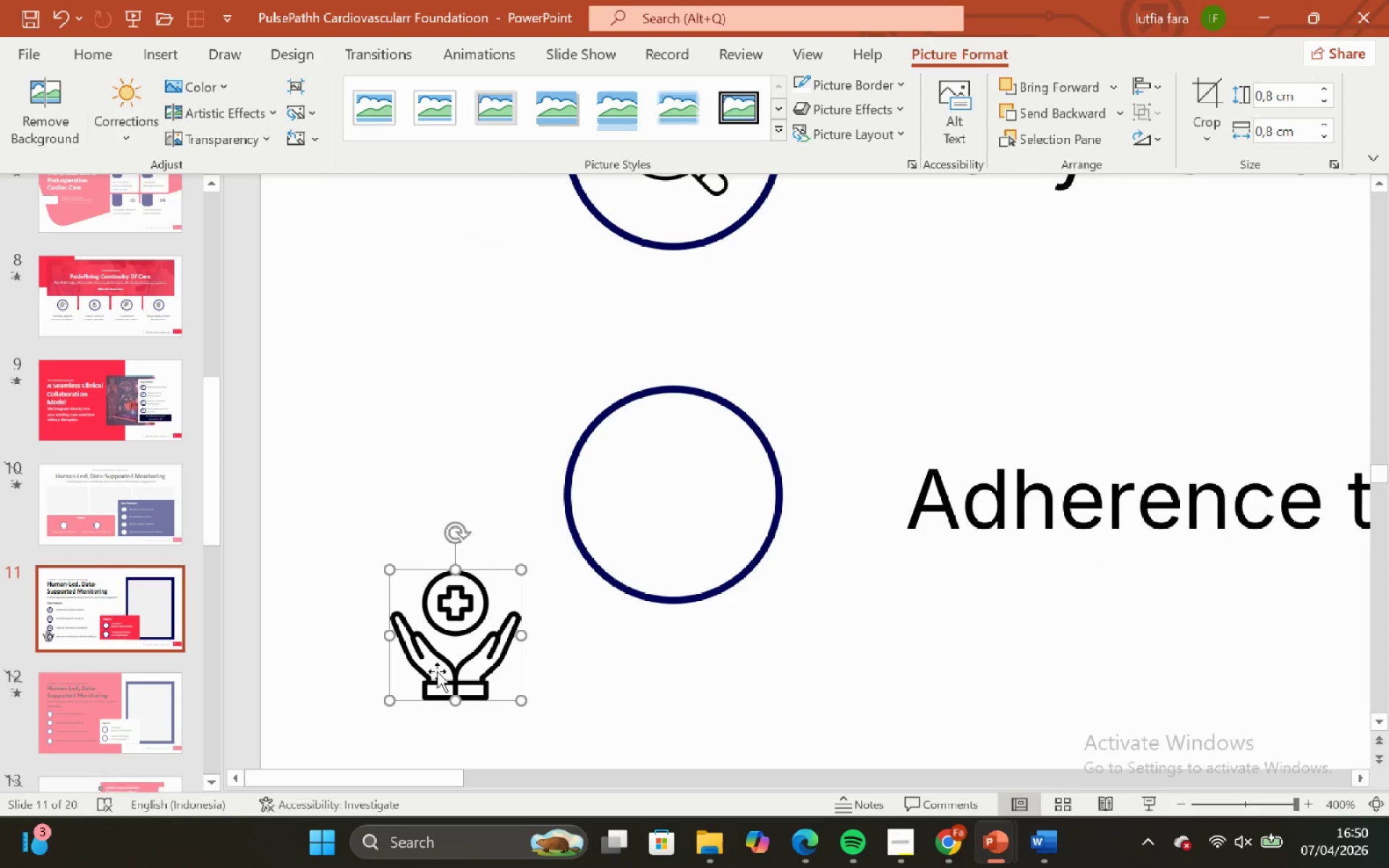 
left_click_drag(start_coordinate=[437, 671], to_coordinate=[652, 540])
 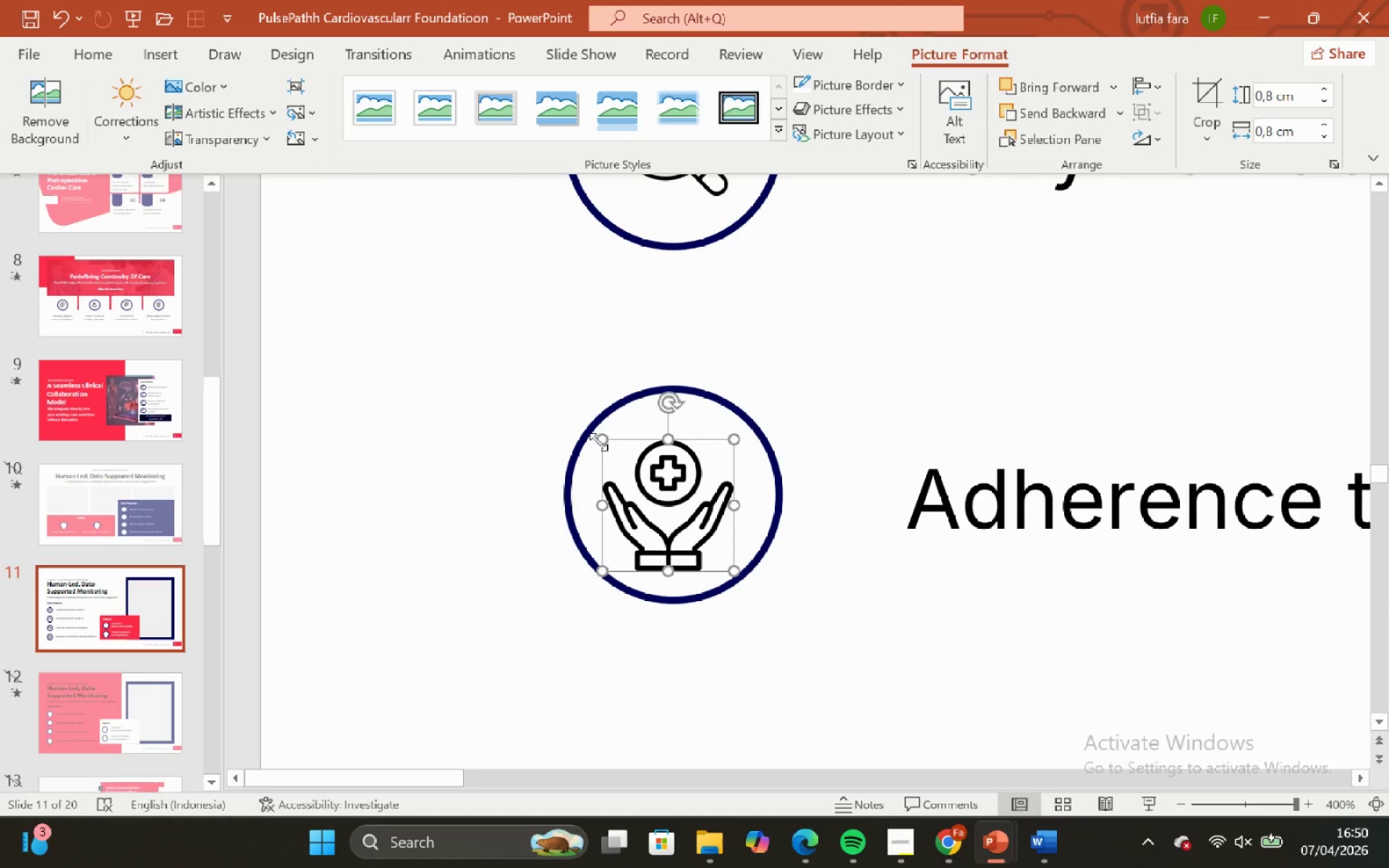 
hold_key(key=ShiftLeft, duration=1.25)
left_click_drag(start_coordinate=[598, 440], to_coordinate=[626, 455])
 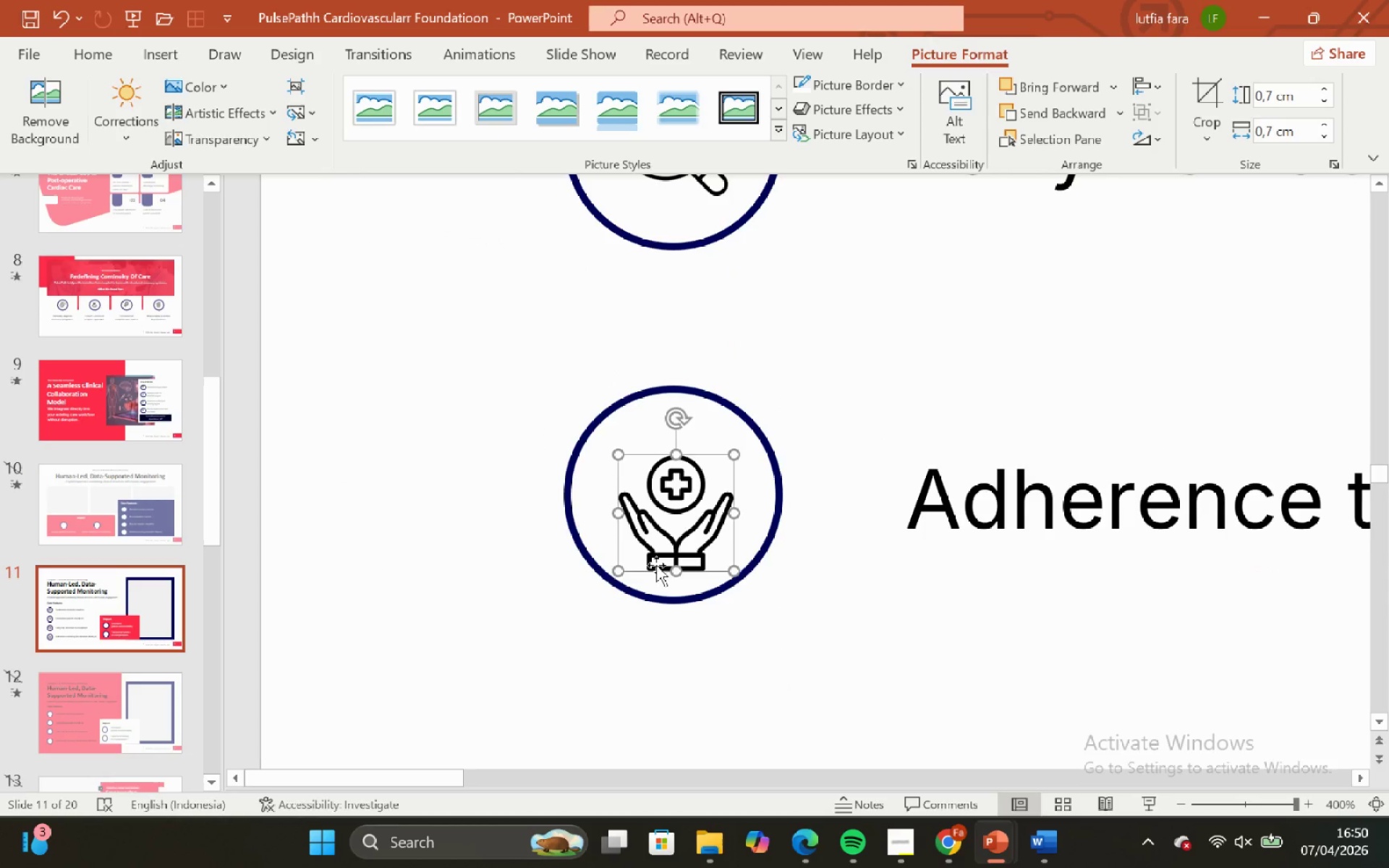 
left_click_drag(start_coordinate=[656, 565], to_coordinate=[653, 547])
 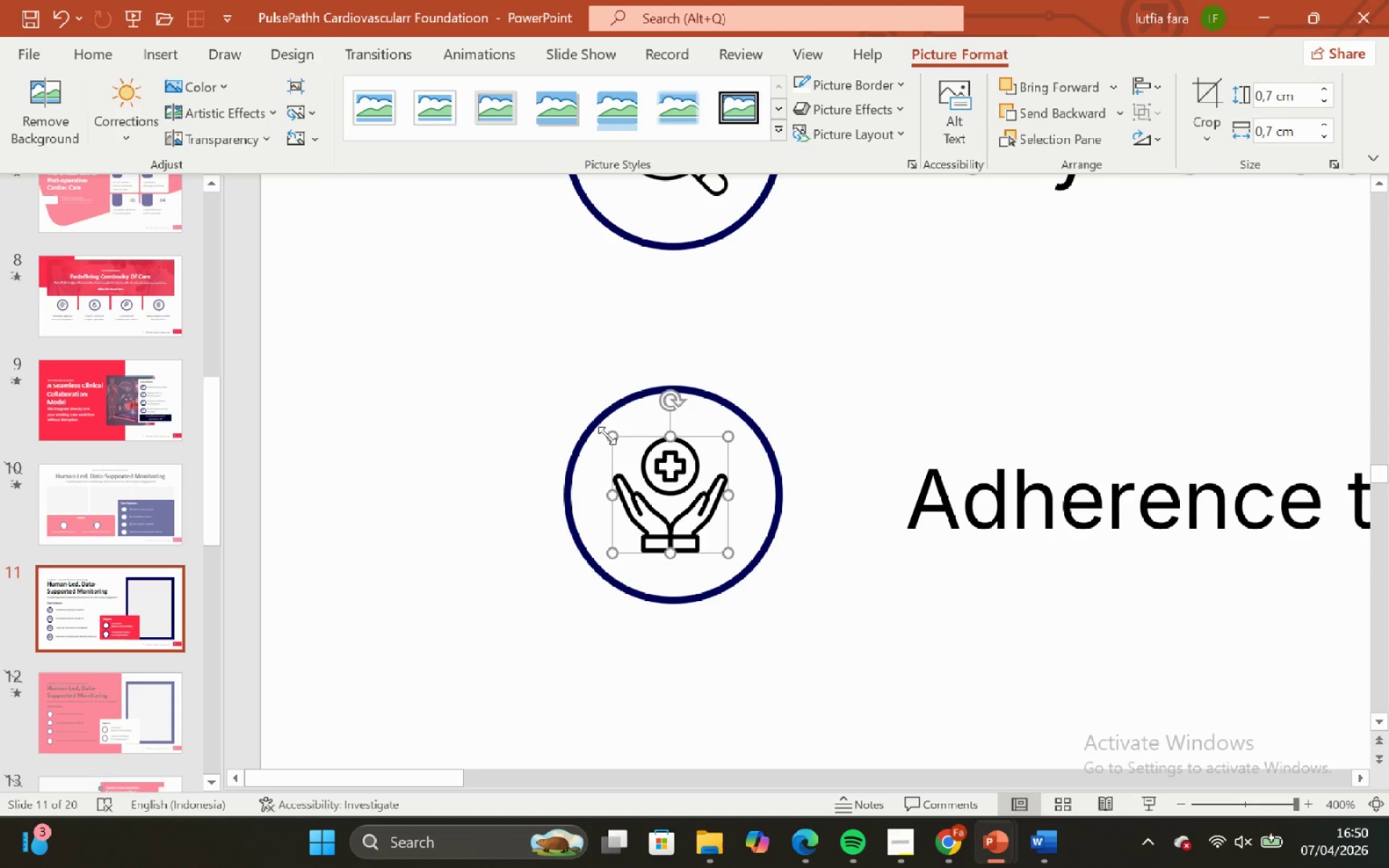 
hold_key(key=ShiftLeft, duration=0.61)
left_click_drag(start_coordinate=[607, 435], to_coordinate=[620, 443])
 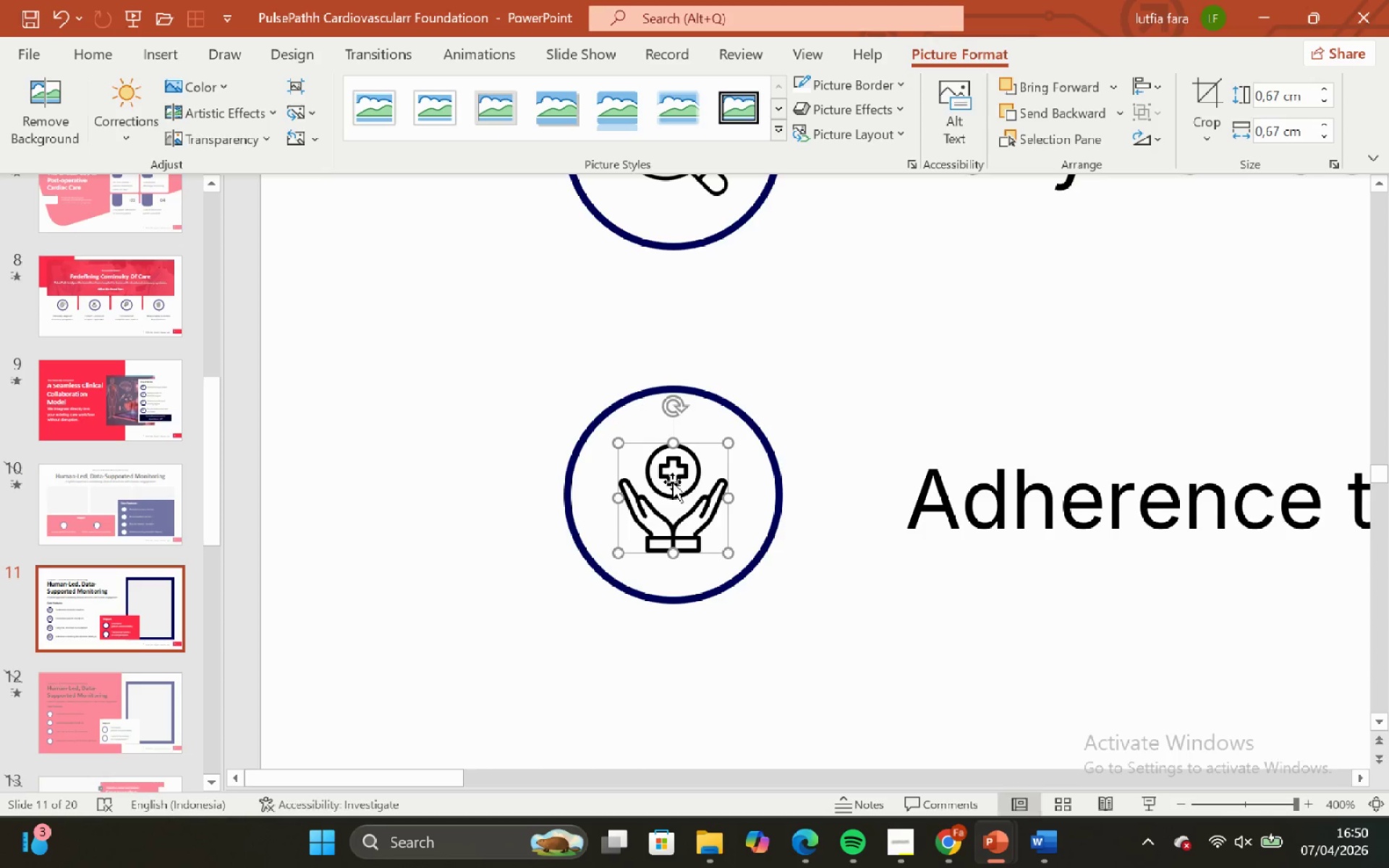 
left_click_drag(start_coordinate=[672, 482], to_coordinate=[670, 478])
 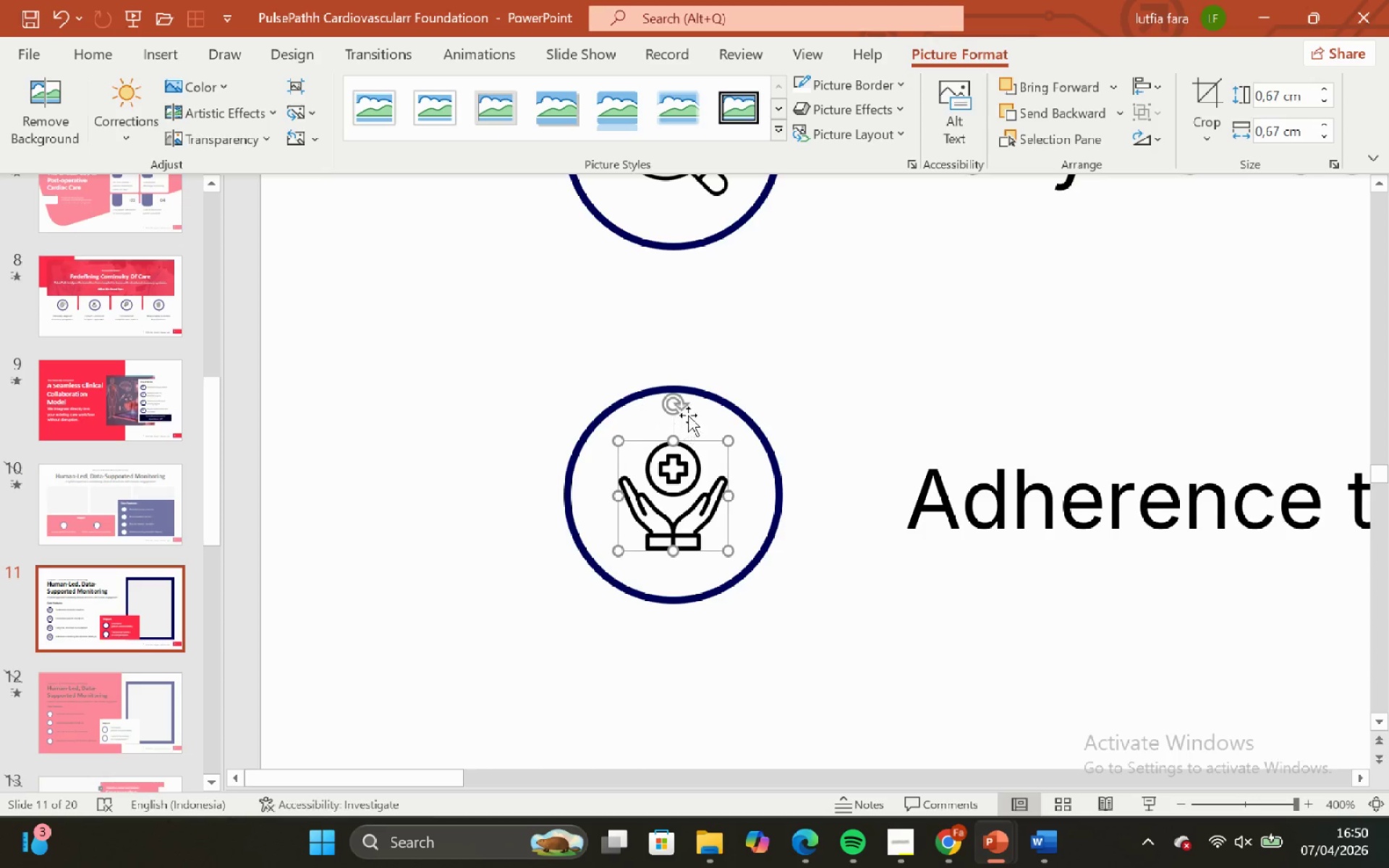 
hold_key(key=ShiftLeft, duration=0.44)
left_click_drag(start_coordinate=[688, 415], to_coordinate=[686, 420])
 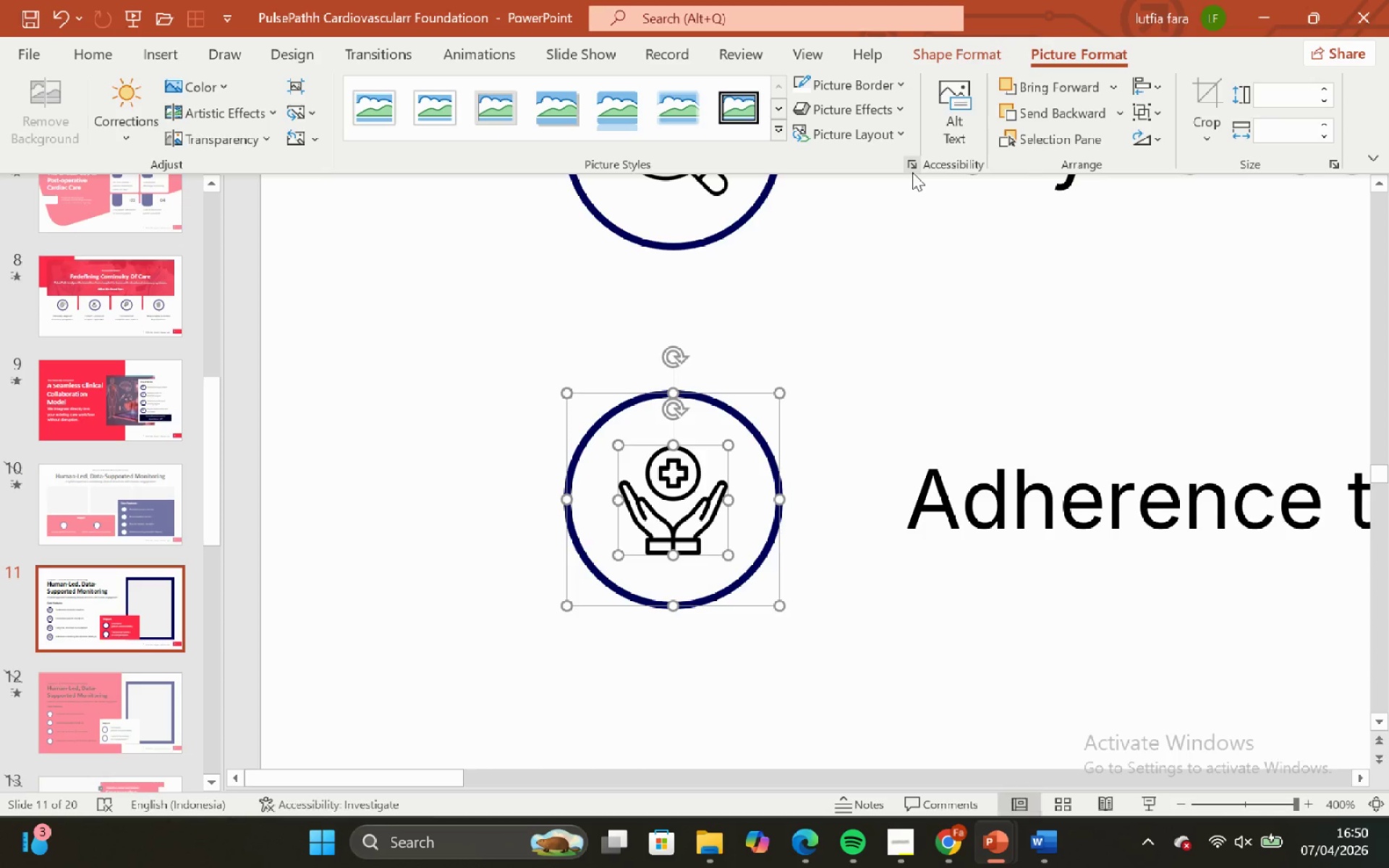 
key(Control+Z)
 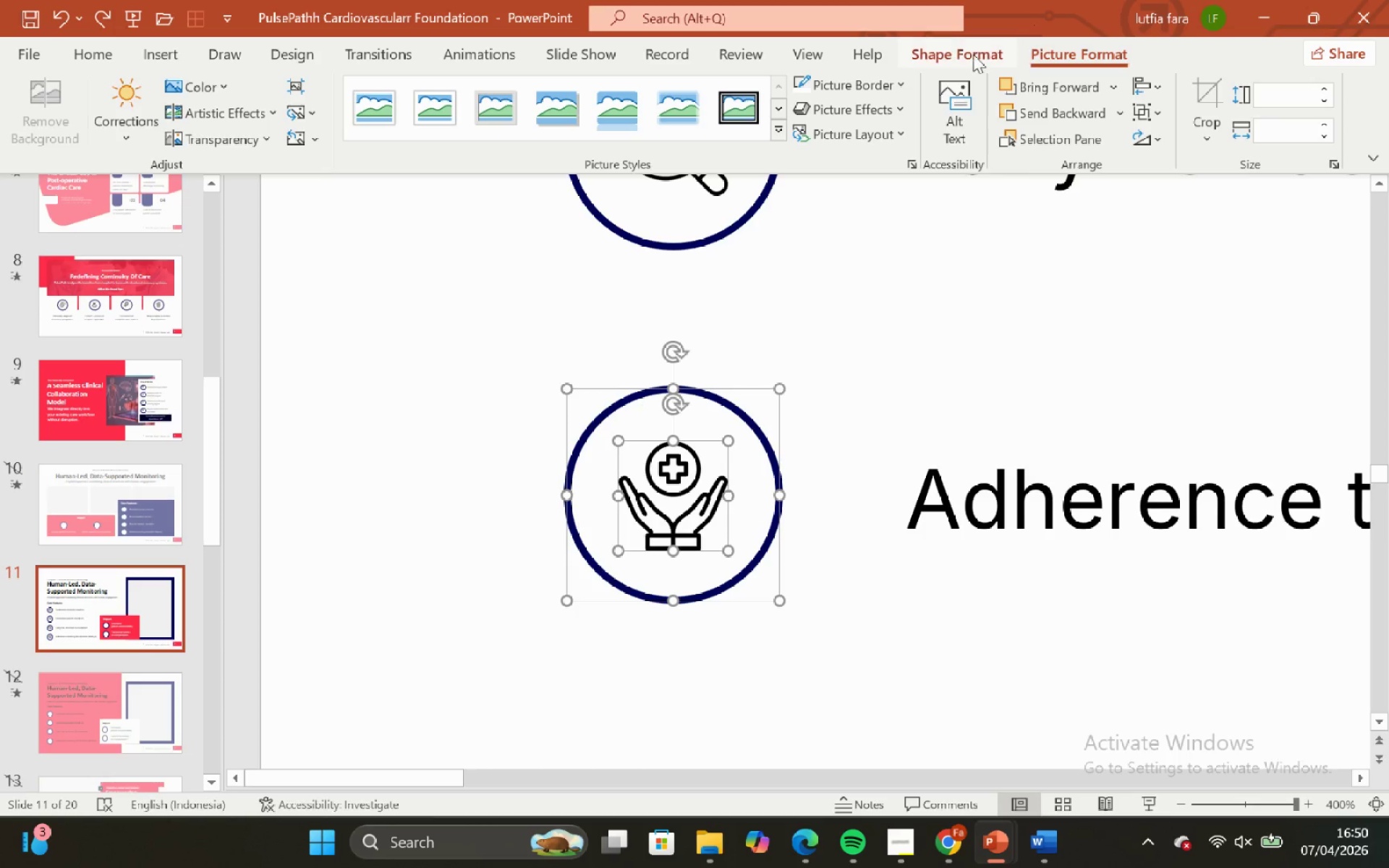 
left_click([965, 49])
 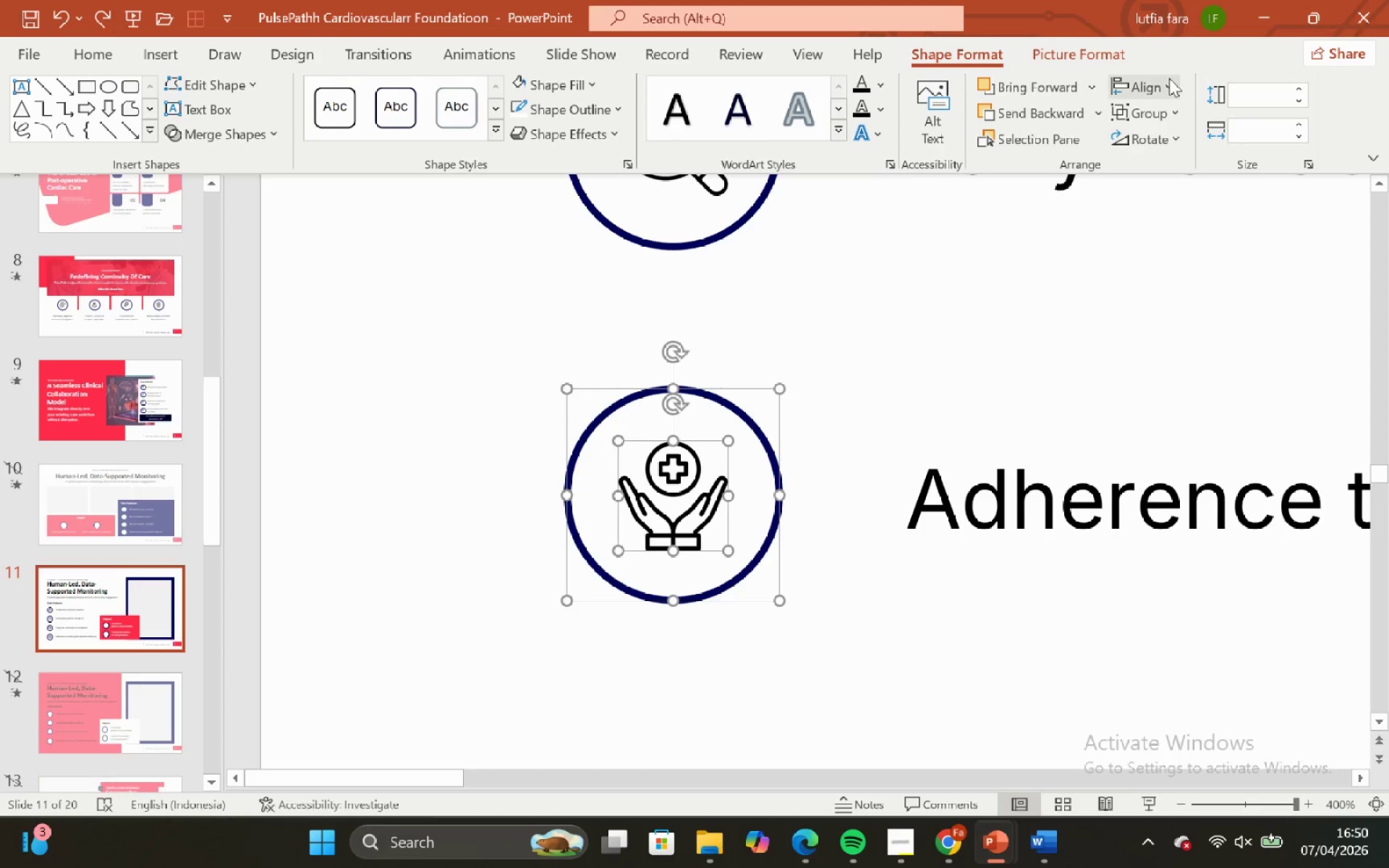 
left_click([1169, 80])
 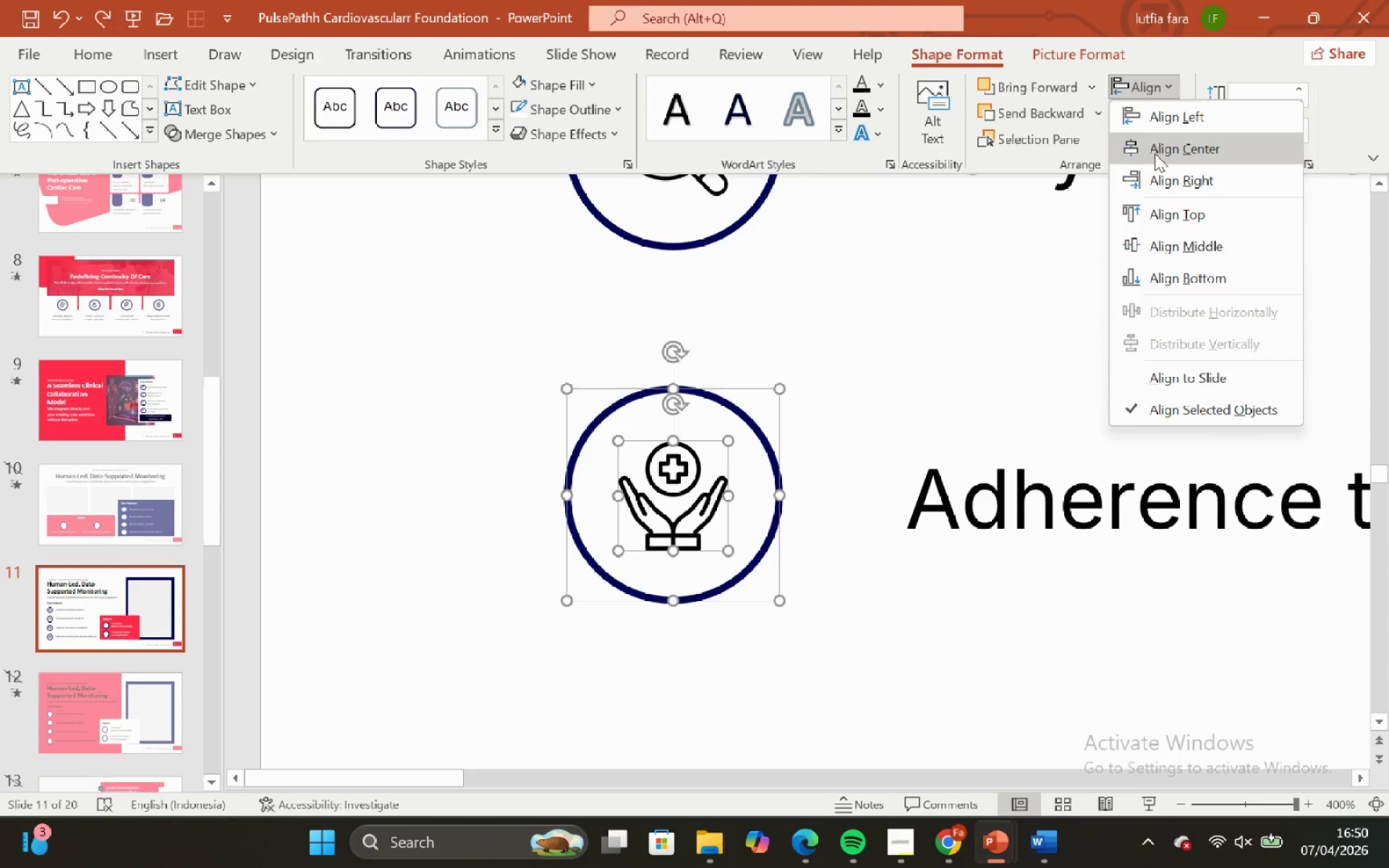 
left_click([1155, 153])
 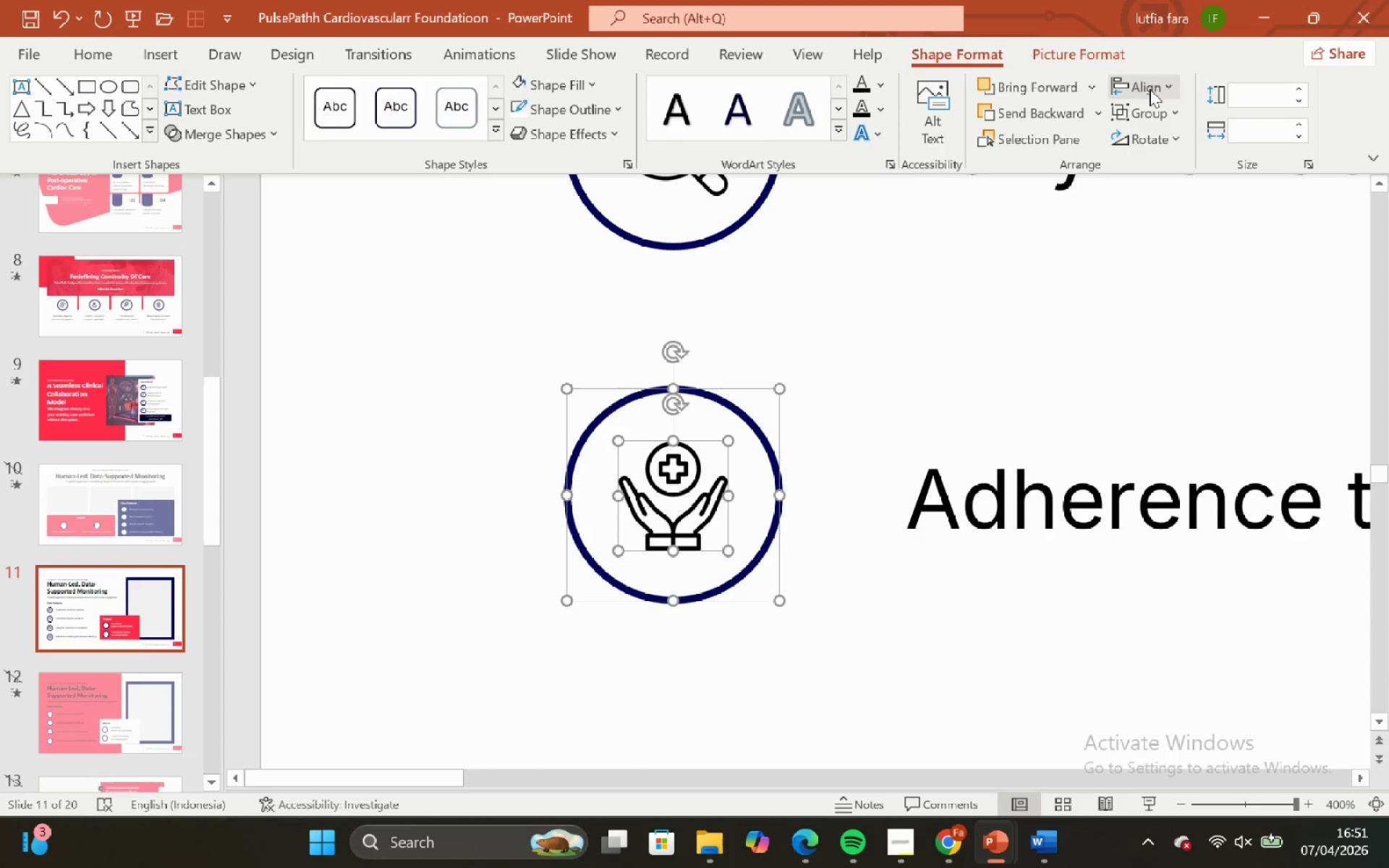 
left_click([1150, 89])
 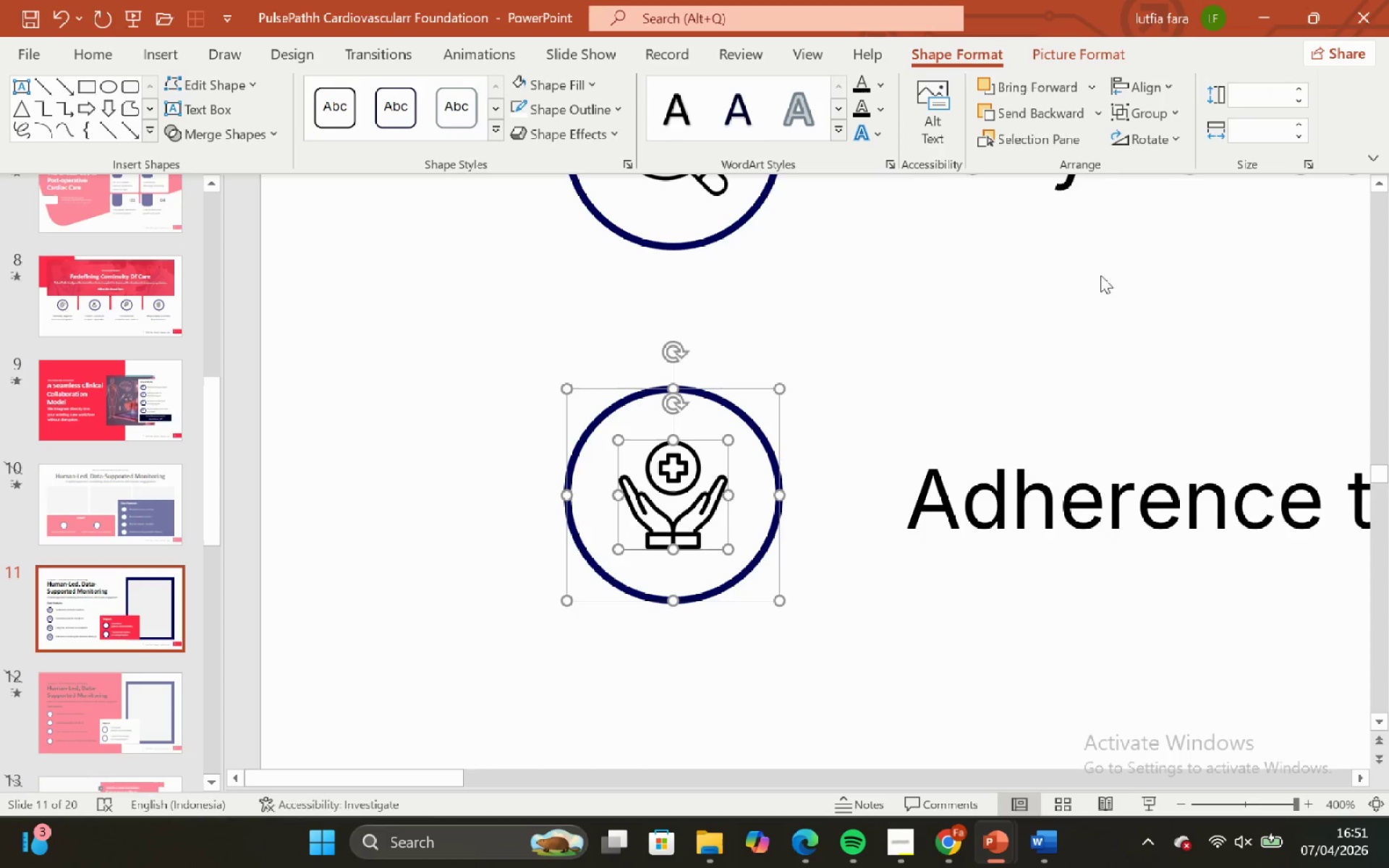 
double_click([970, 297])
 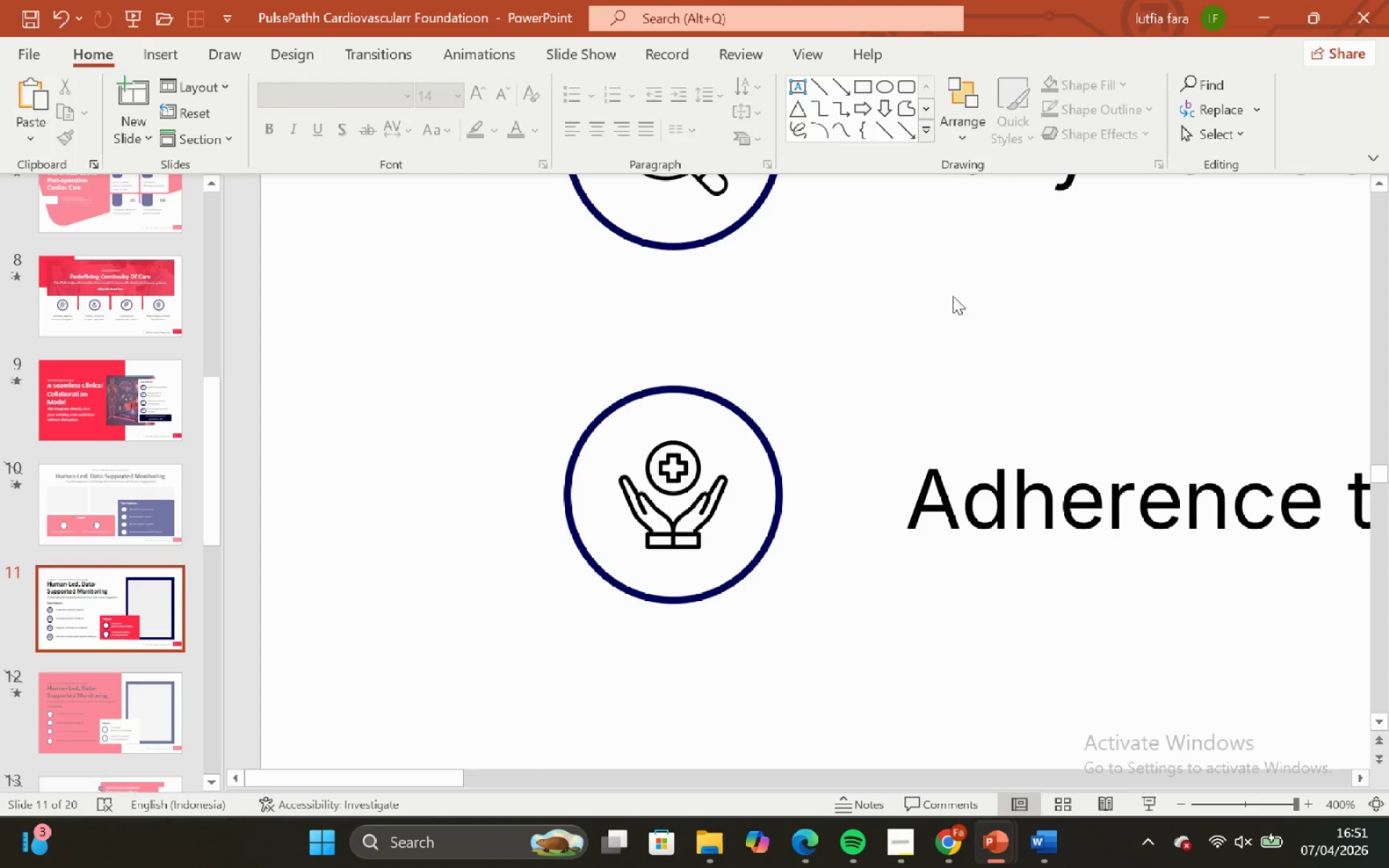 
hold_key(key=ControlLeft, duration=2.47)
 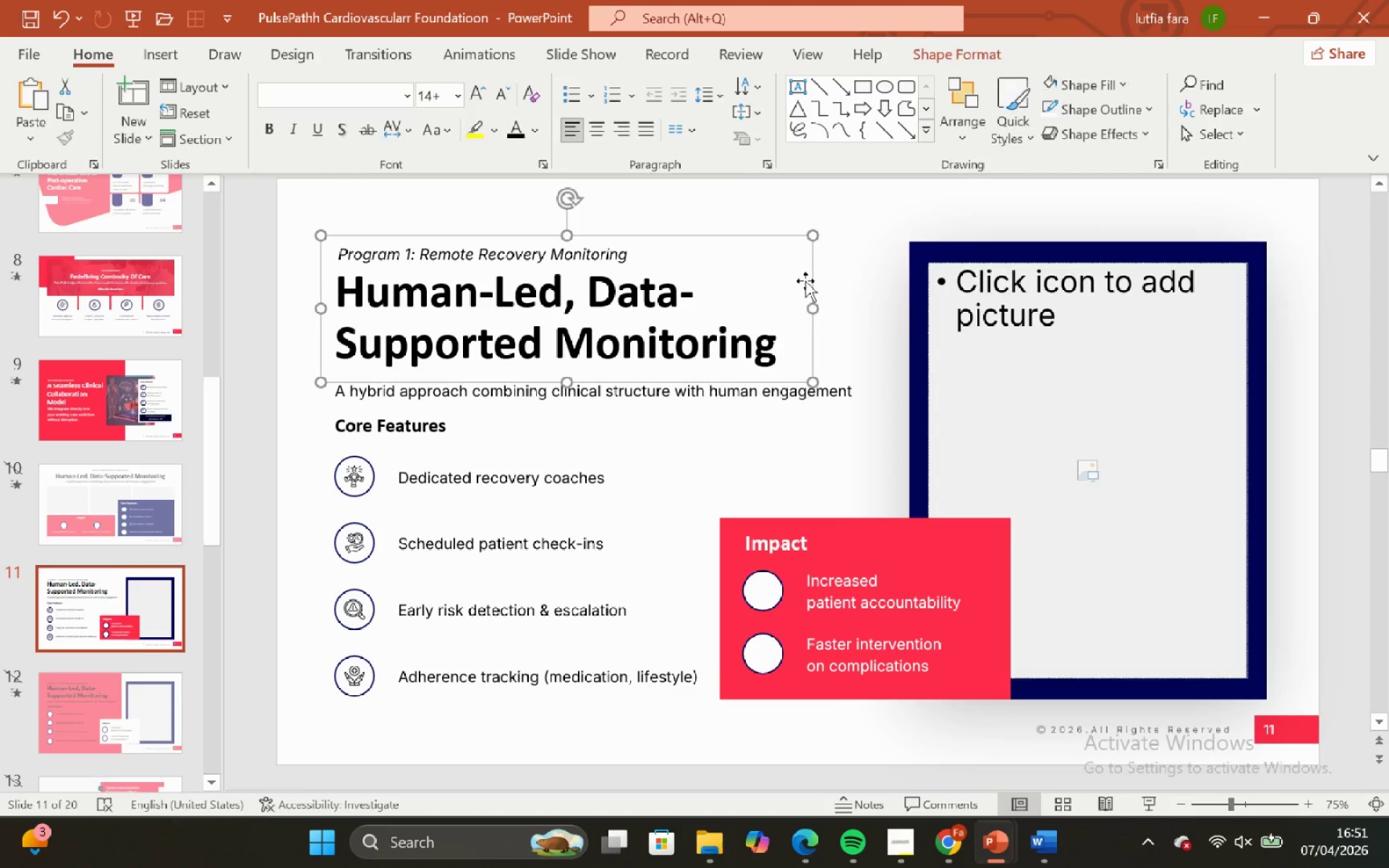 
hold_key(key=ShiftLeft, duration=0.94)
 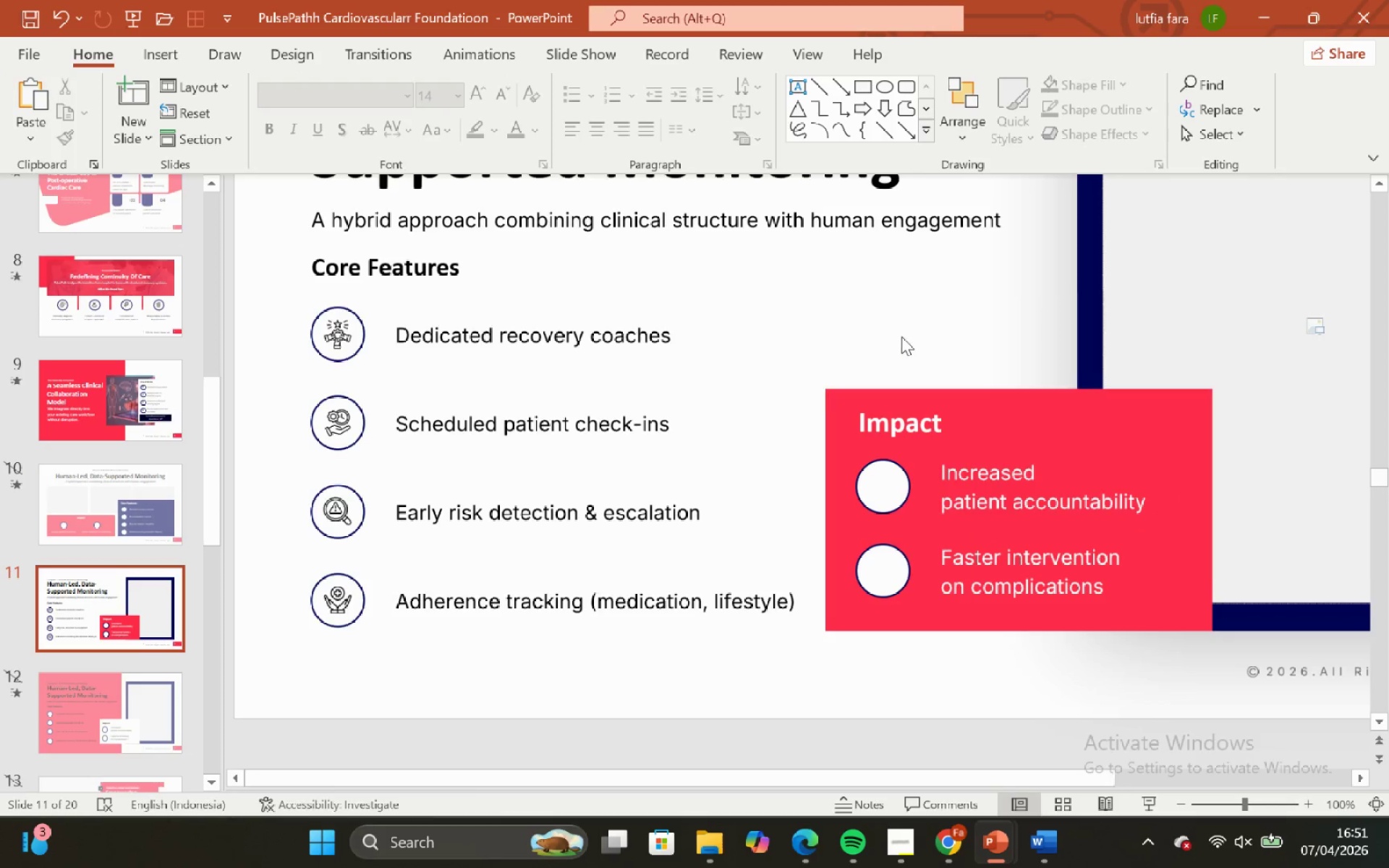 
hold_key(key=ShiftLeft, duration=0.58)
 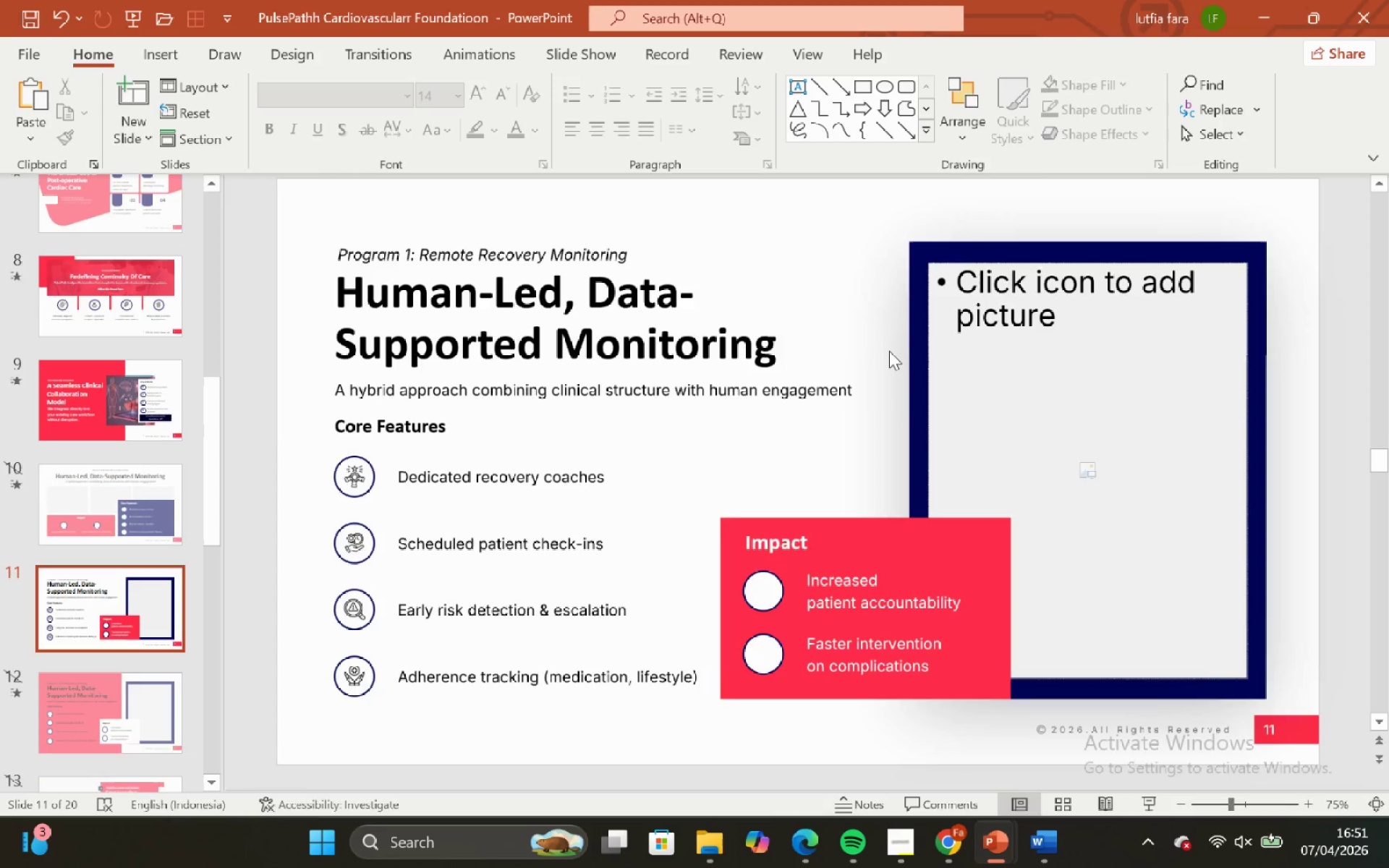 
scroll: coordinate [912, 333], scroll_direction: down, amount: 3.0
 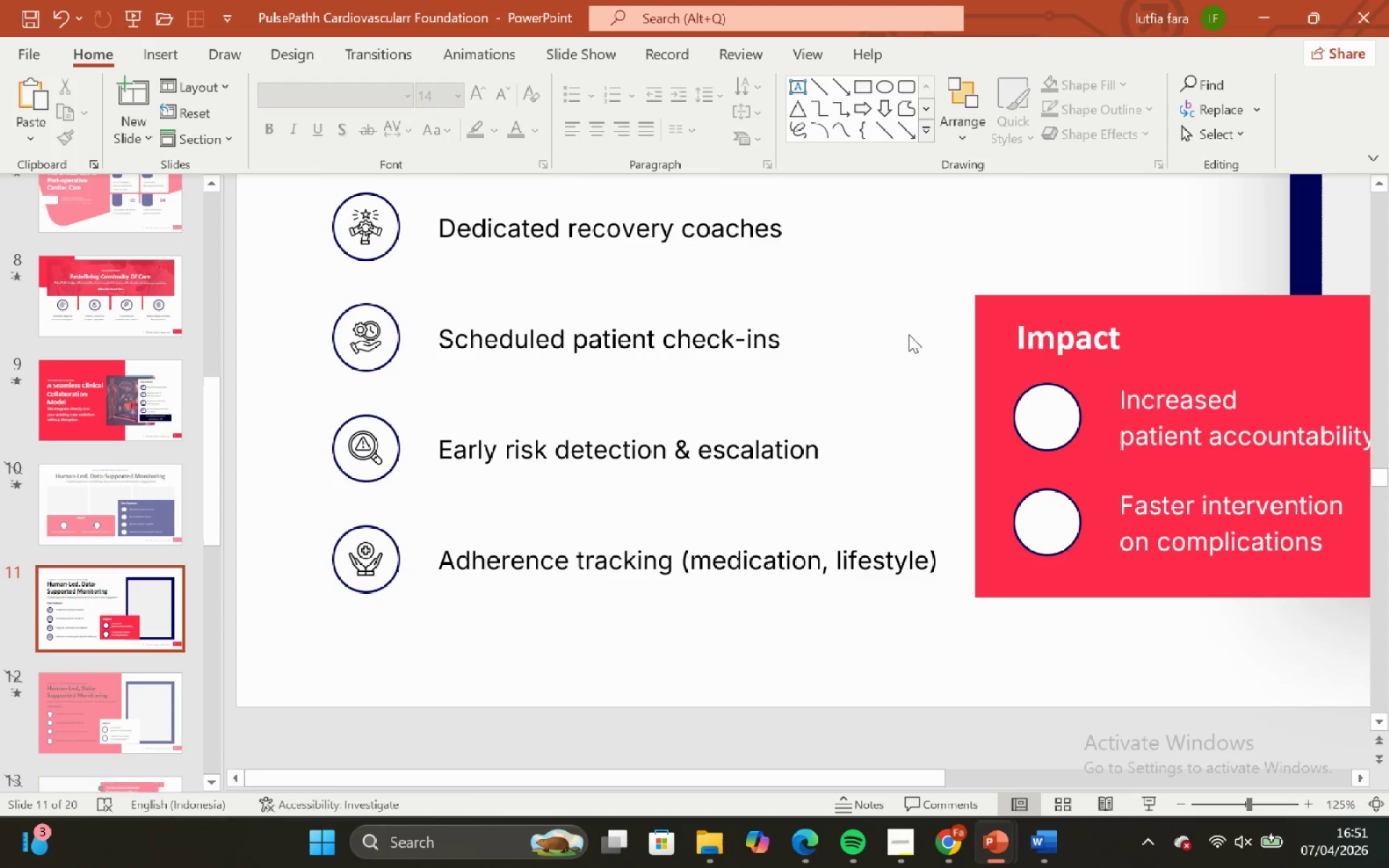 
key(Control+Shift+ShiftLeft)
 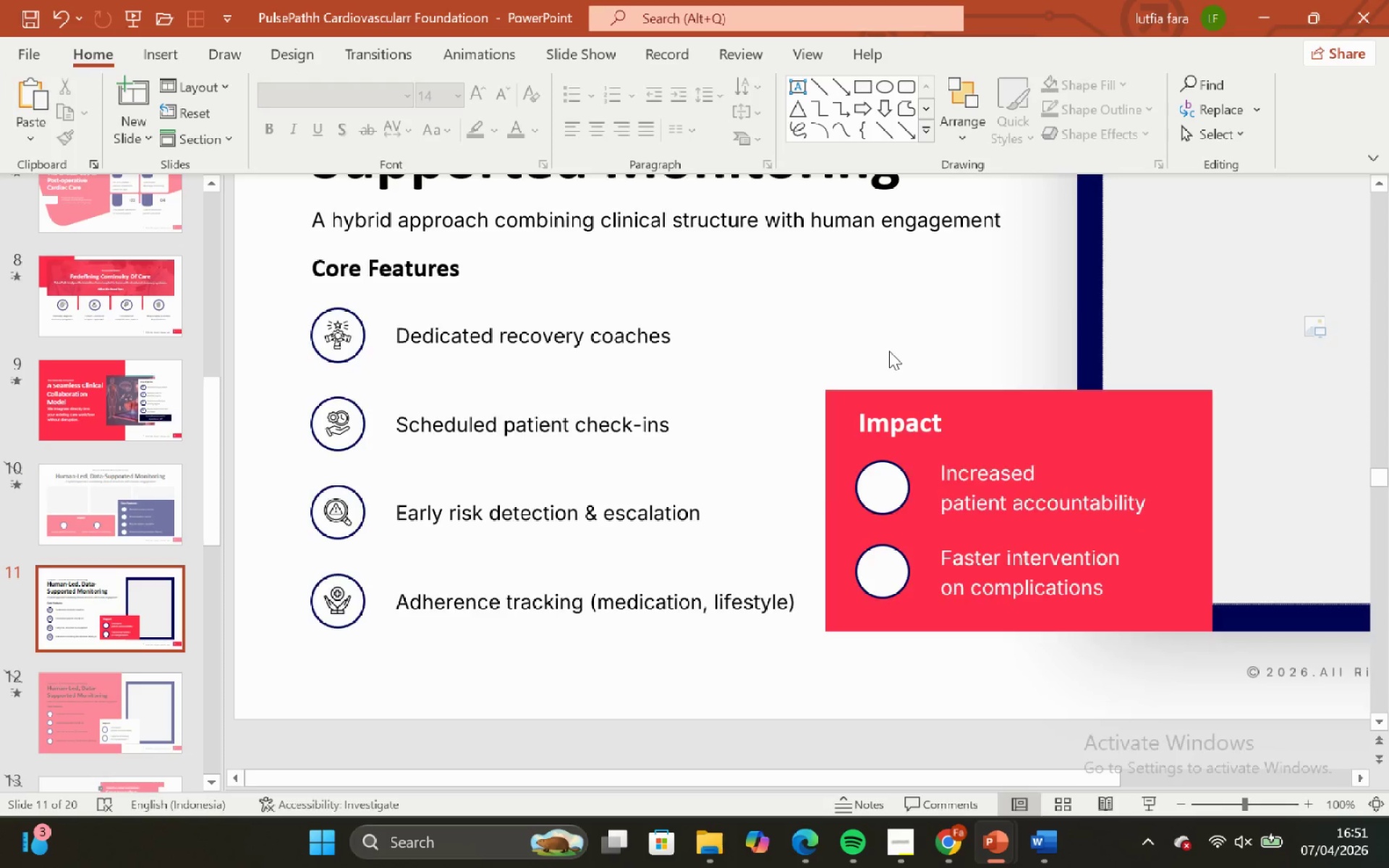 
scroll: coordinate [903, 336], scroll_direction: down, amount: 1.0
 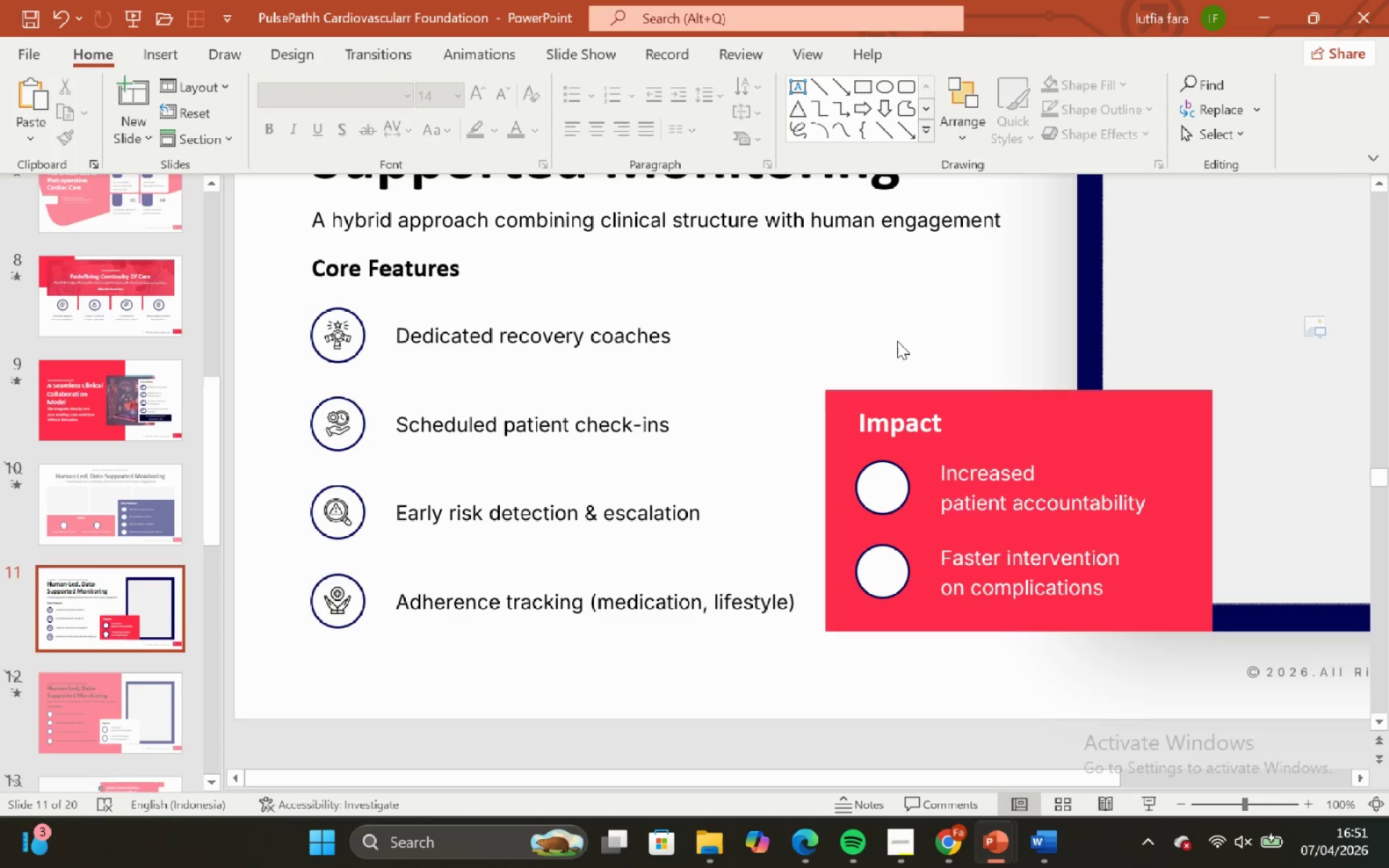 
hold_key(key=ShiftLeft, duration=0.52)
scroll: coordinate [889, 351], scroll_direction: down, amount: 1.0
 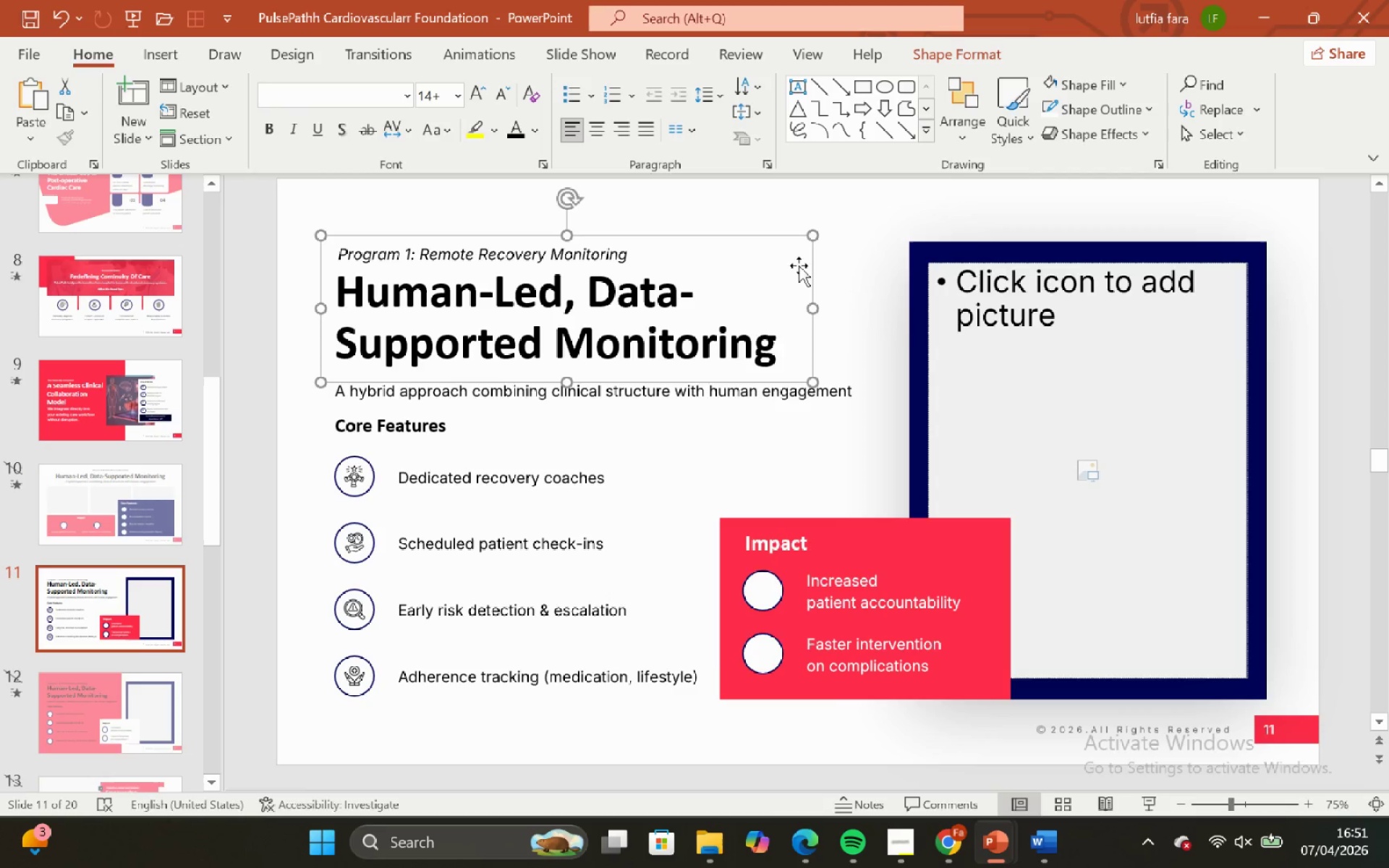 
left_click([799, 188])
 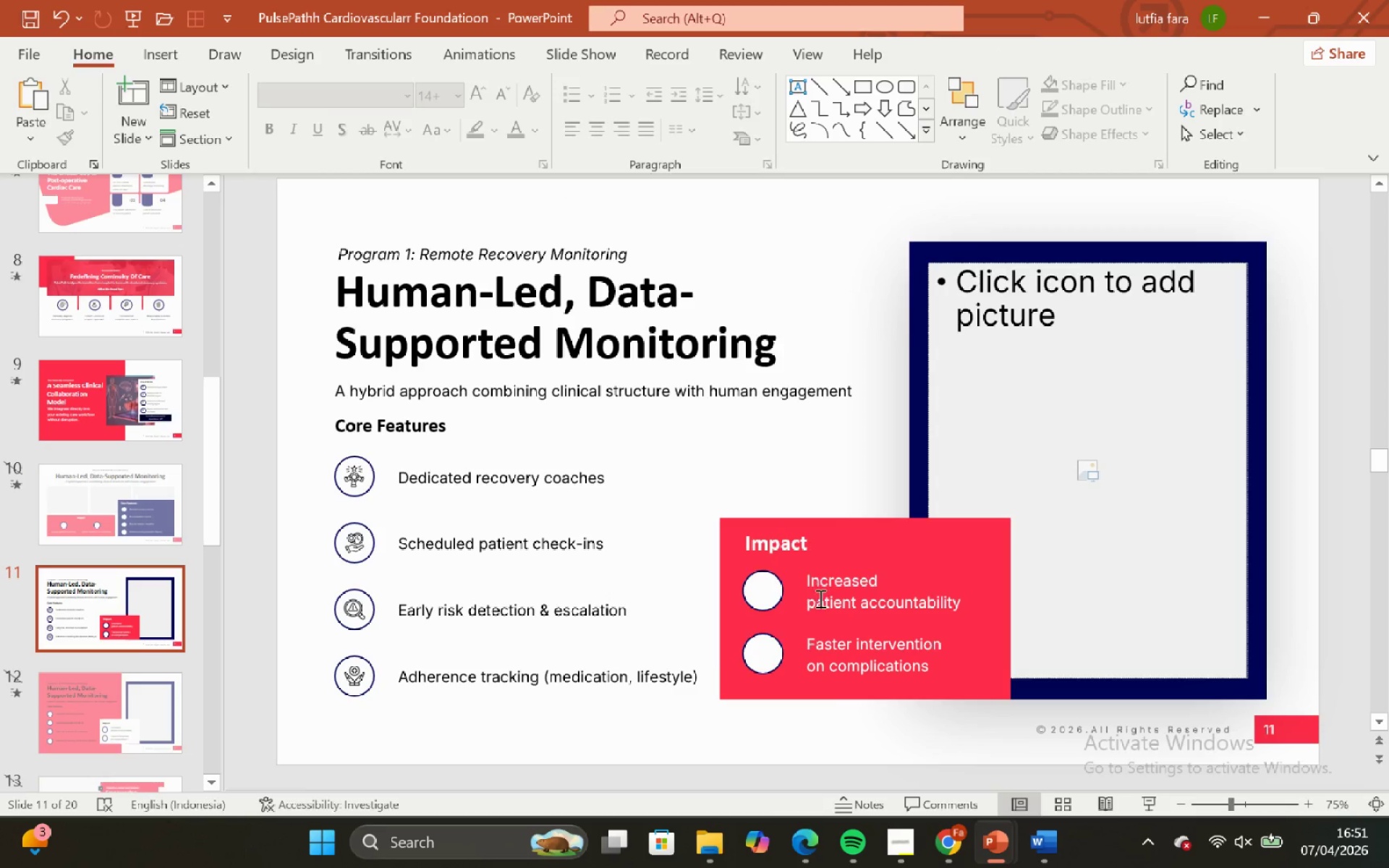 
left_click([819, 598])
 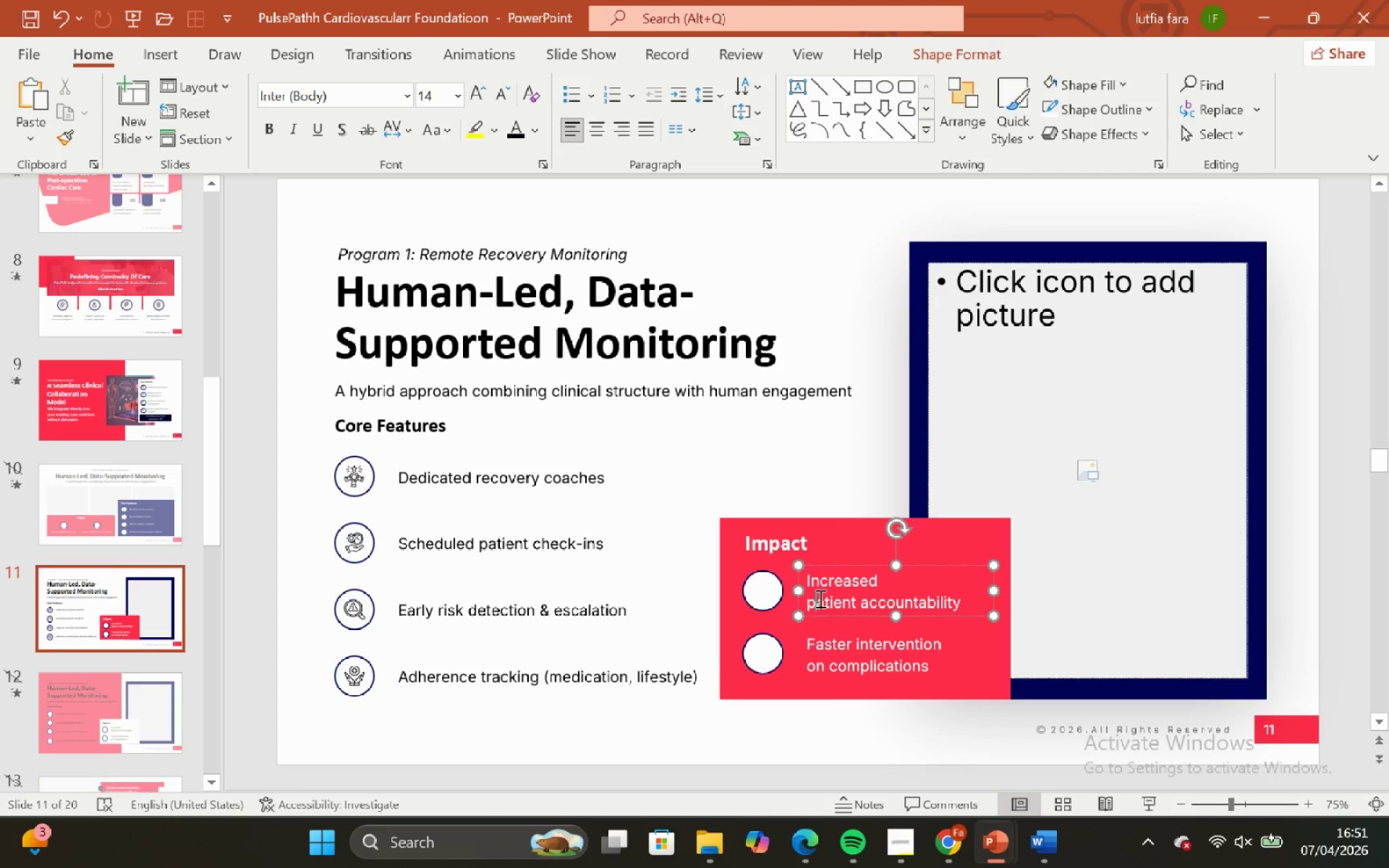 
hold_key(key=ShiftLeft, duration=1.47)
hold_key(key=ControlLeft, duration=1.41)
scroll: coordinate [810, 593], scroll_direction: up, amount: 1.0
 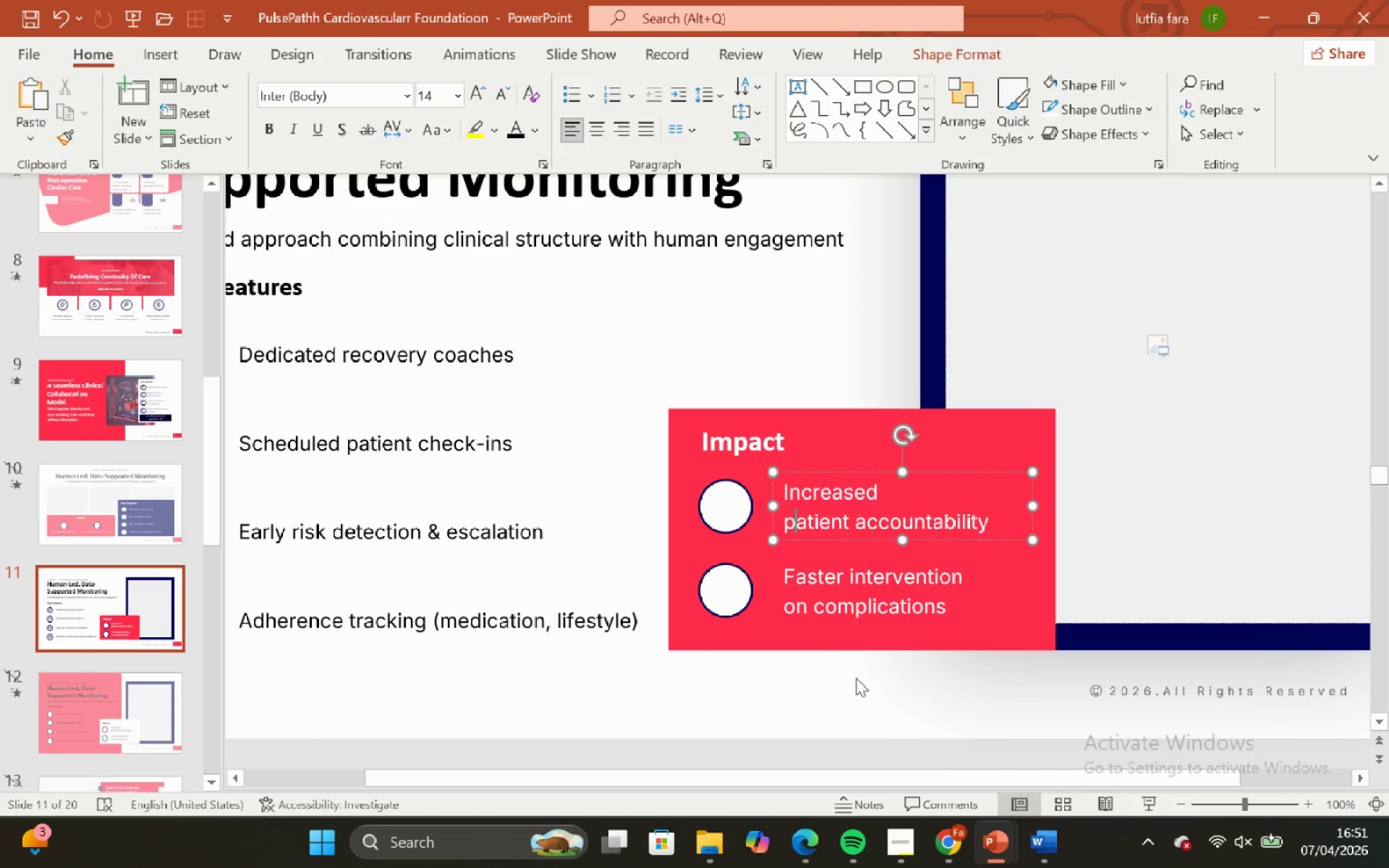 
left_click([862, 686])
 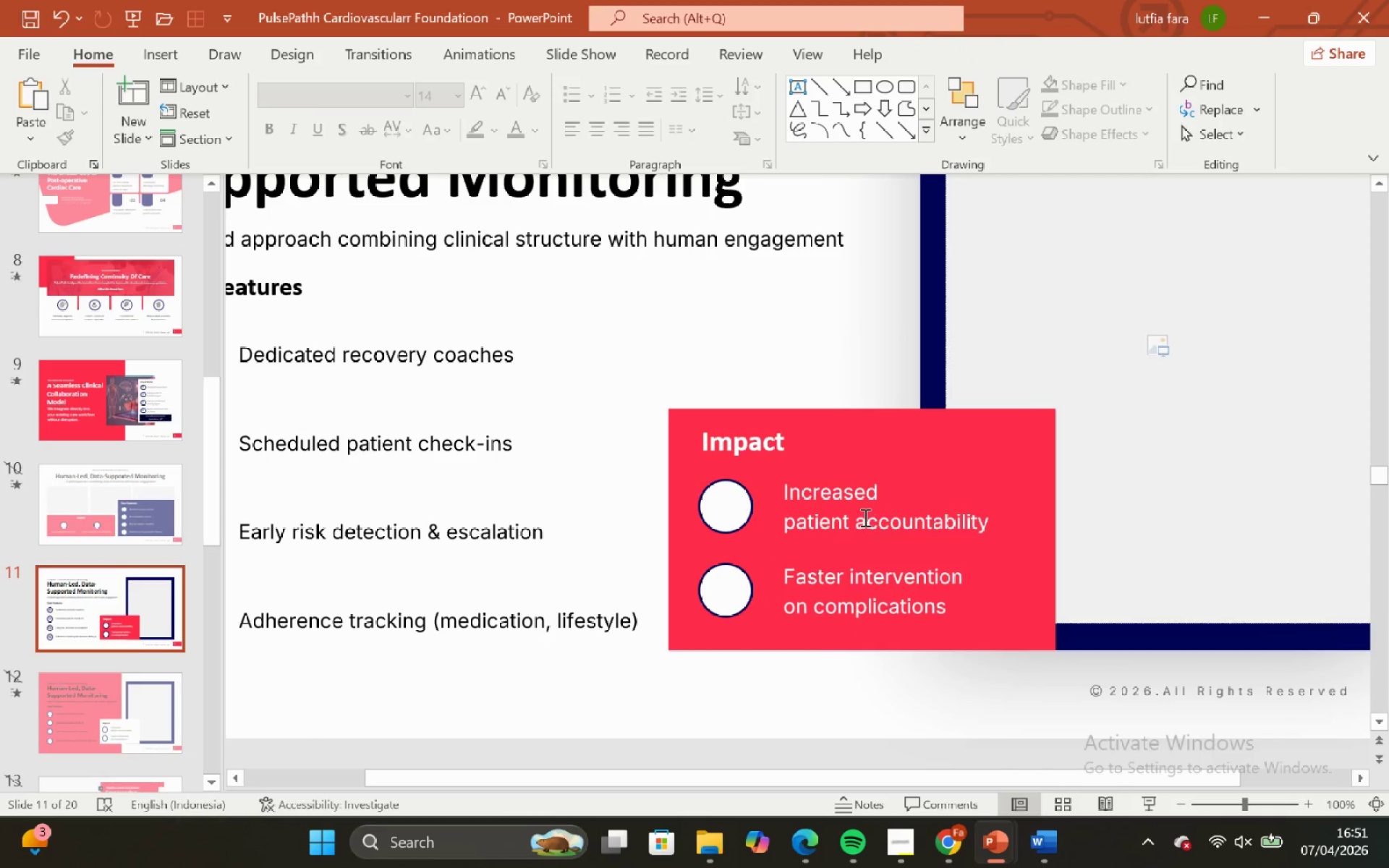 
left_click([864, 517])
 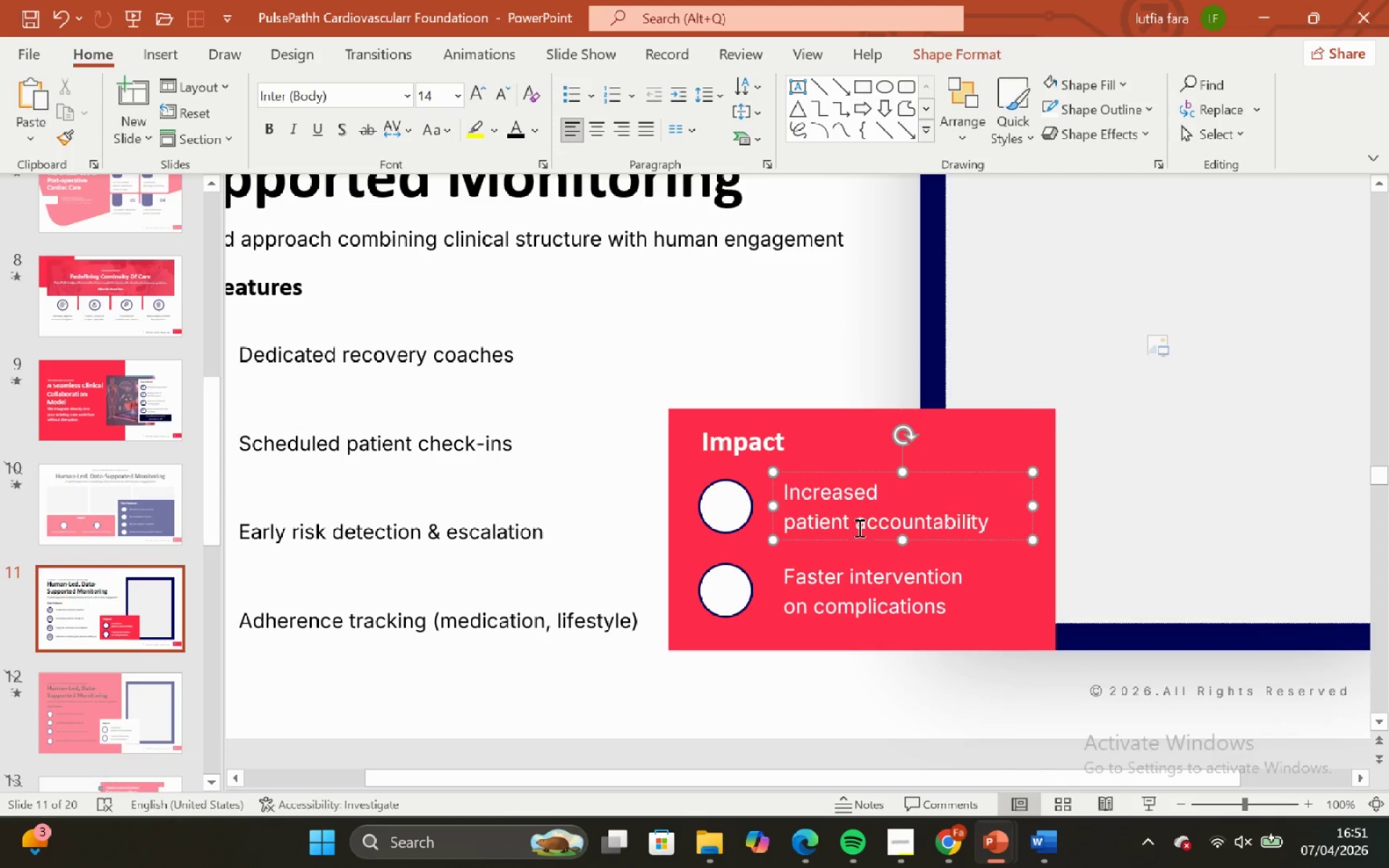 
left_click_drag(start_coordinate=[857, 527], to_coordinate=[1008, 540])
 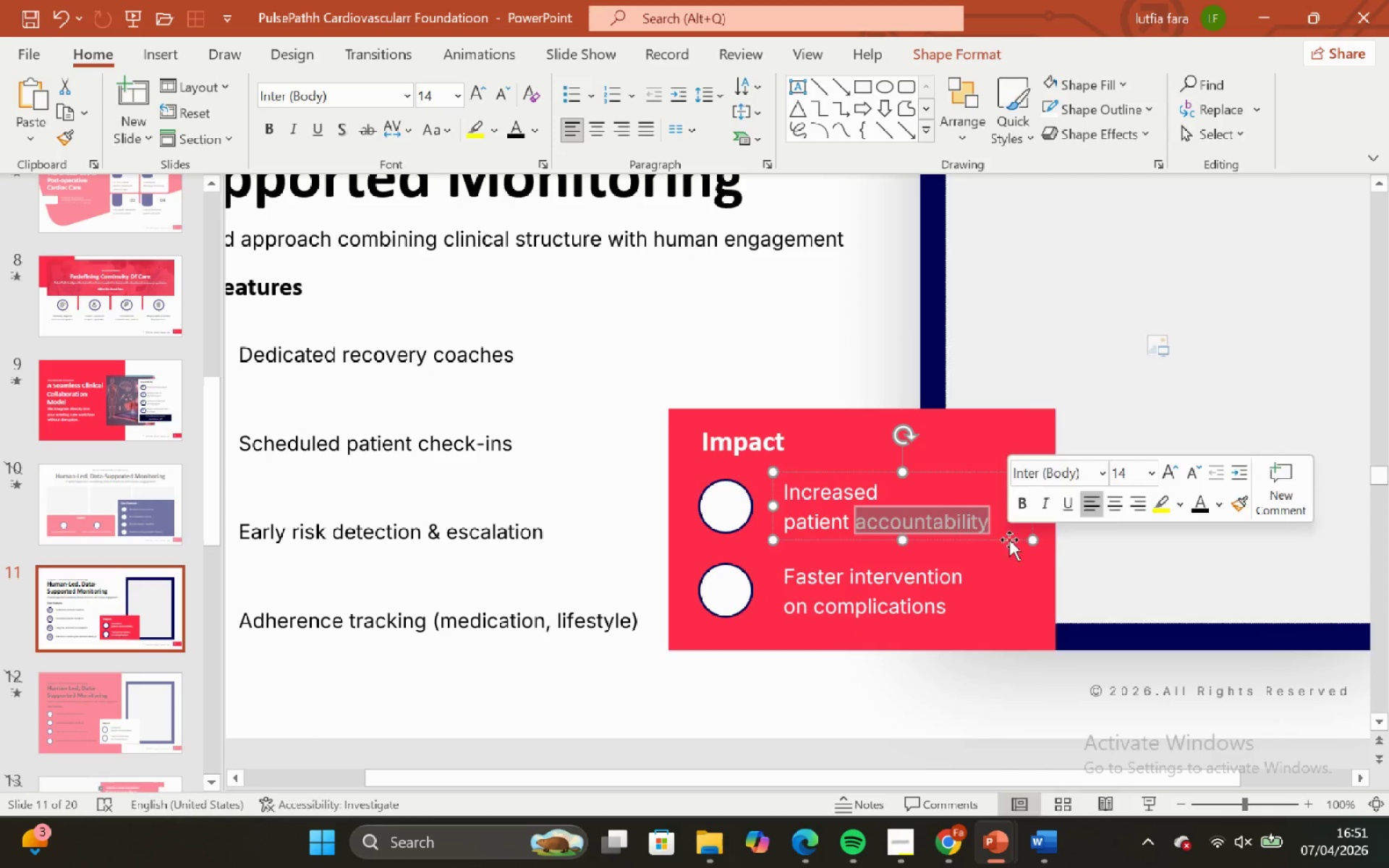 
key(Control+C)
 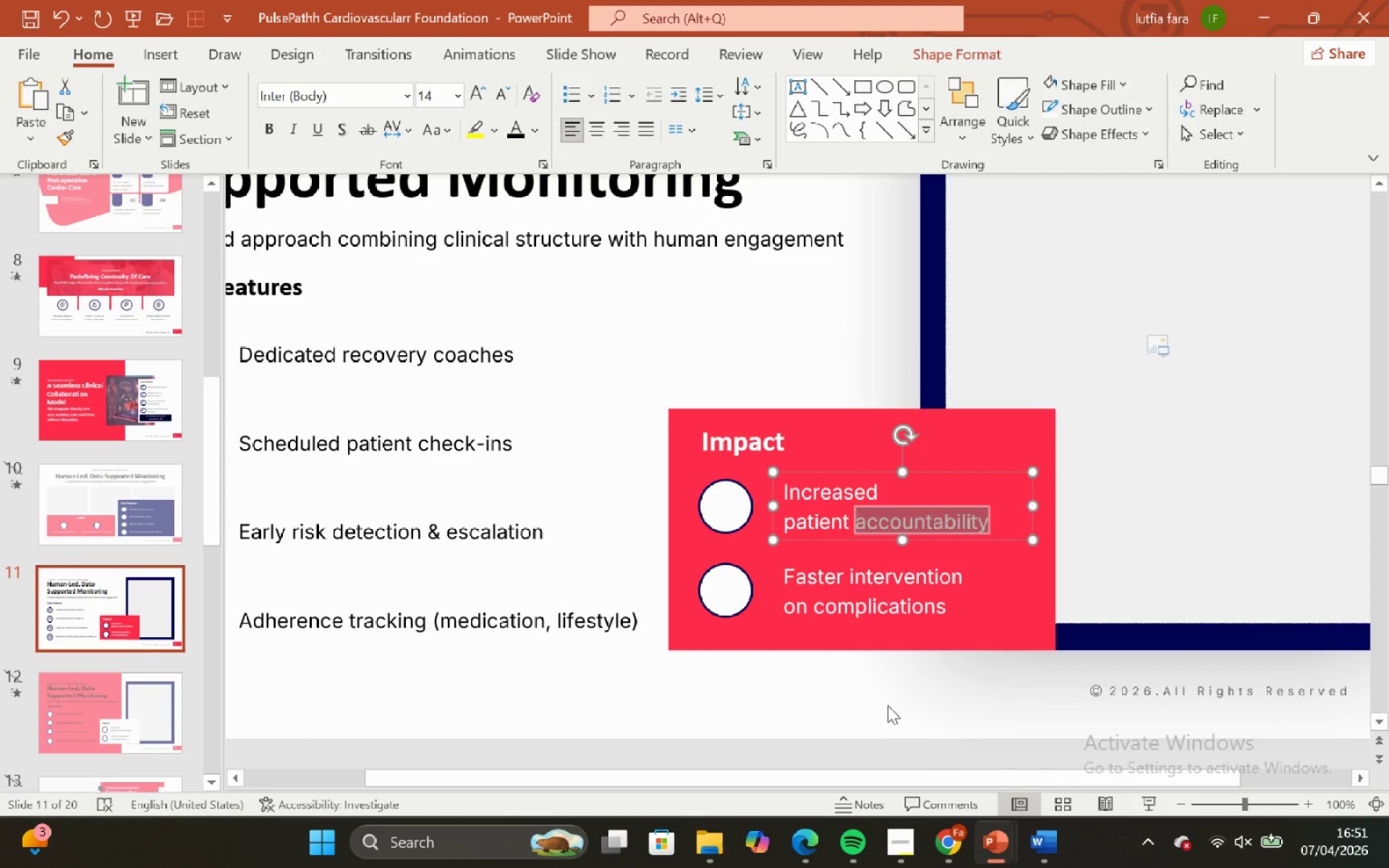 
left_click([888, 702])
 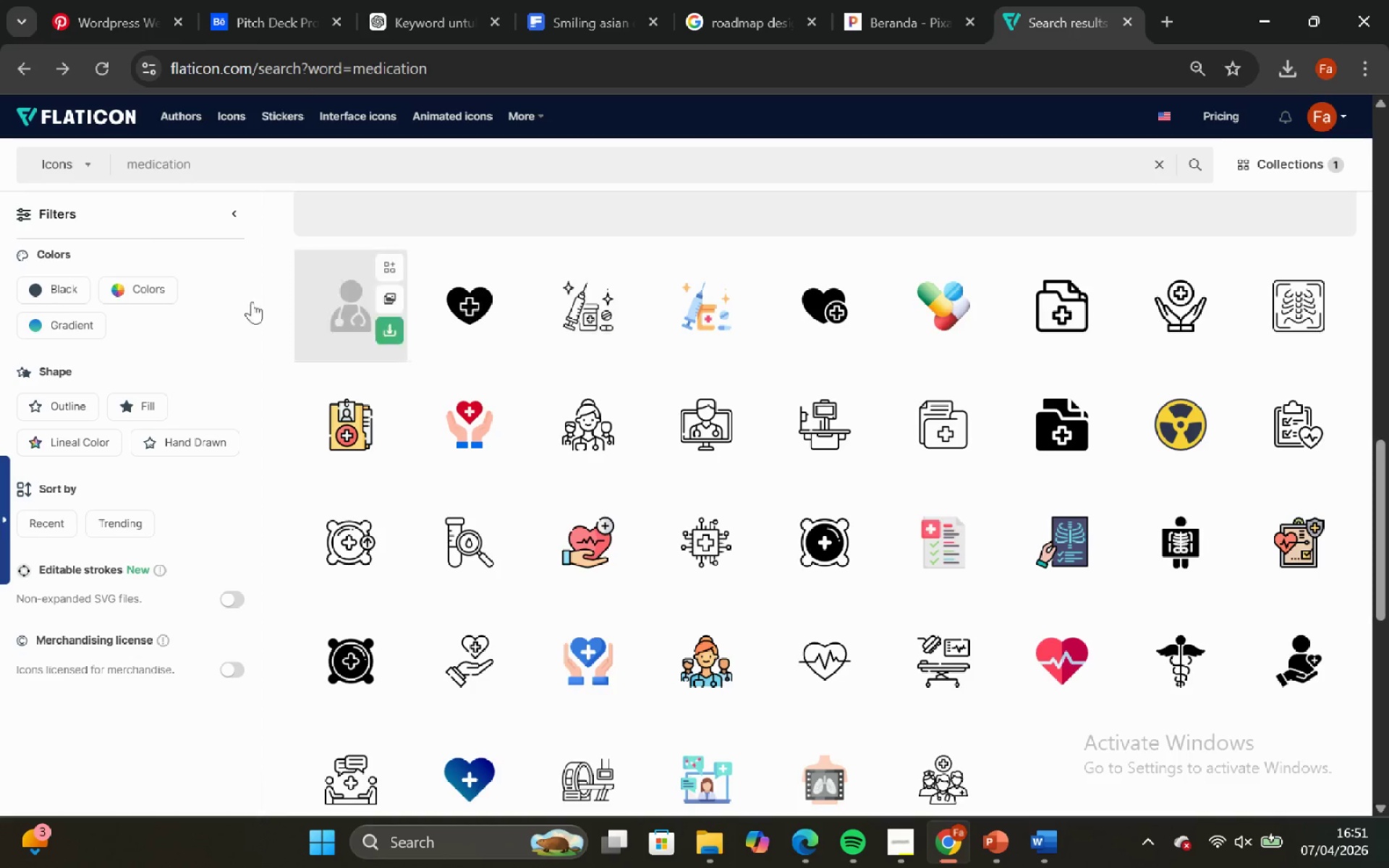 
left_click([149, 153])
 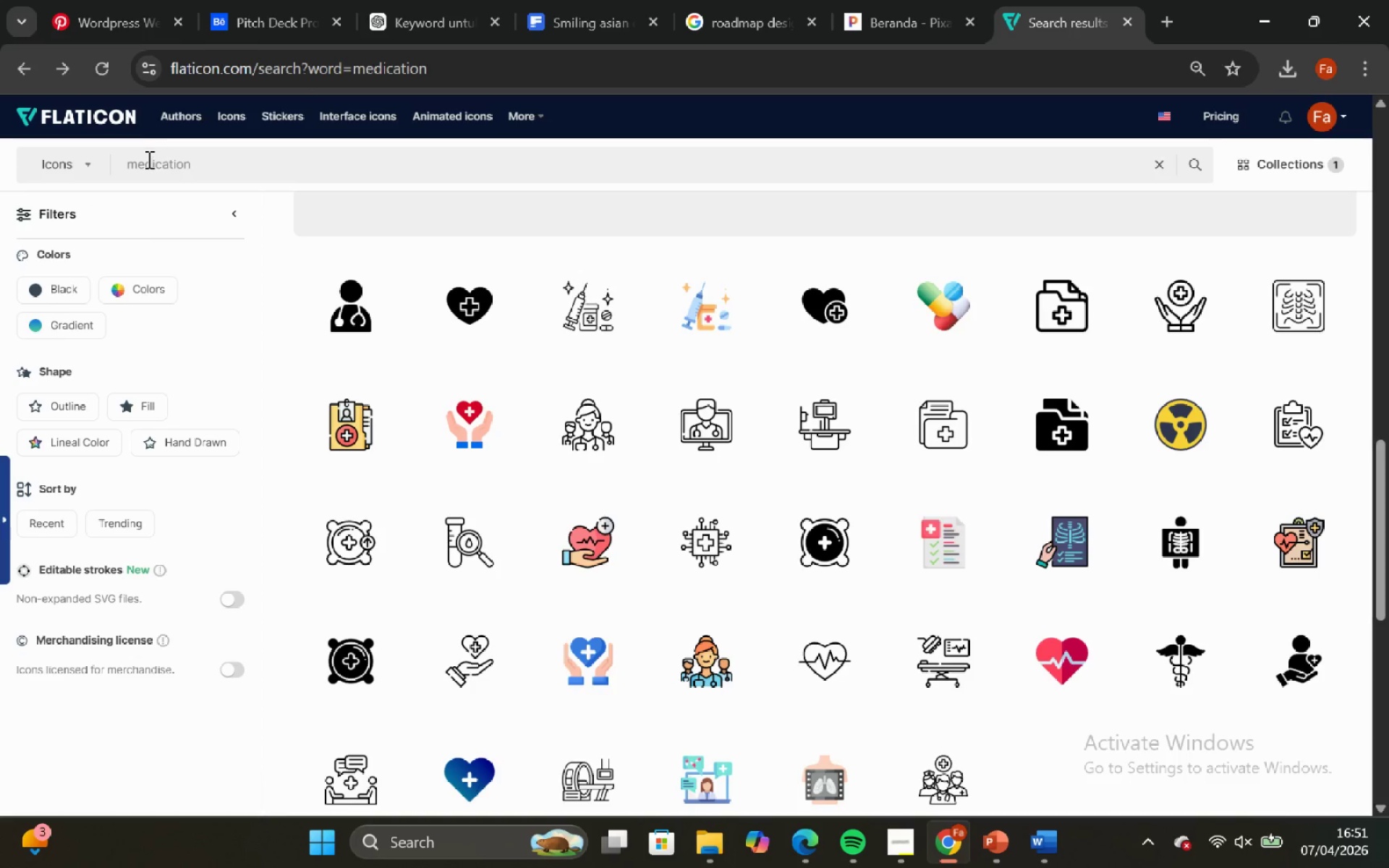 
key(Control+A)
 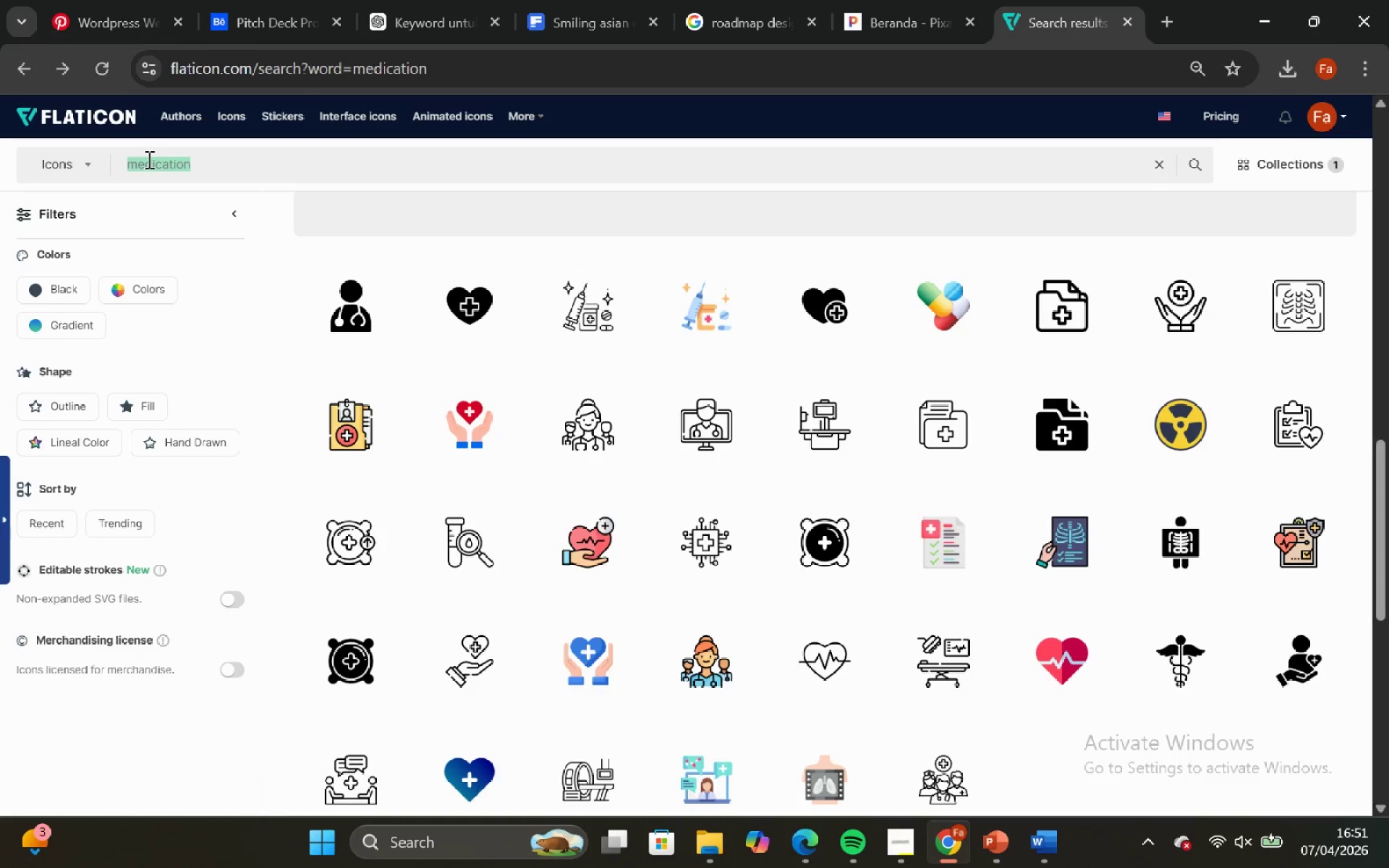 
key(Control+V)
 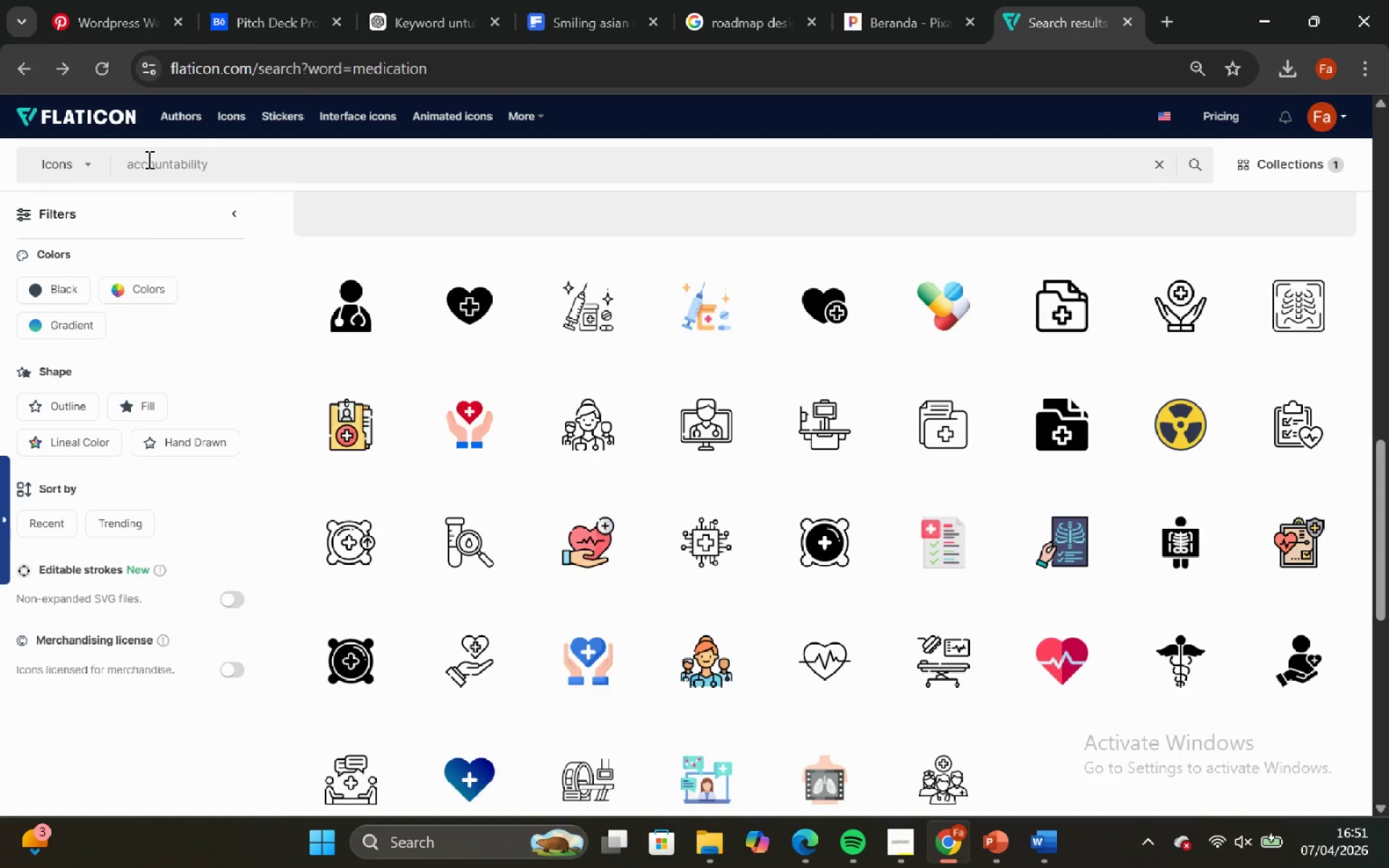 
key(Enter)
 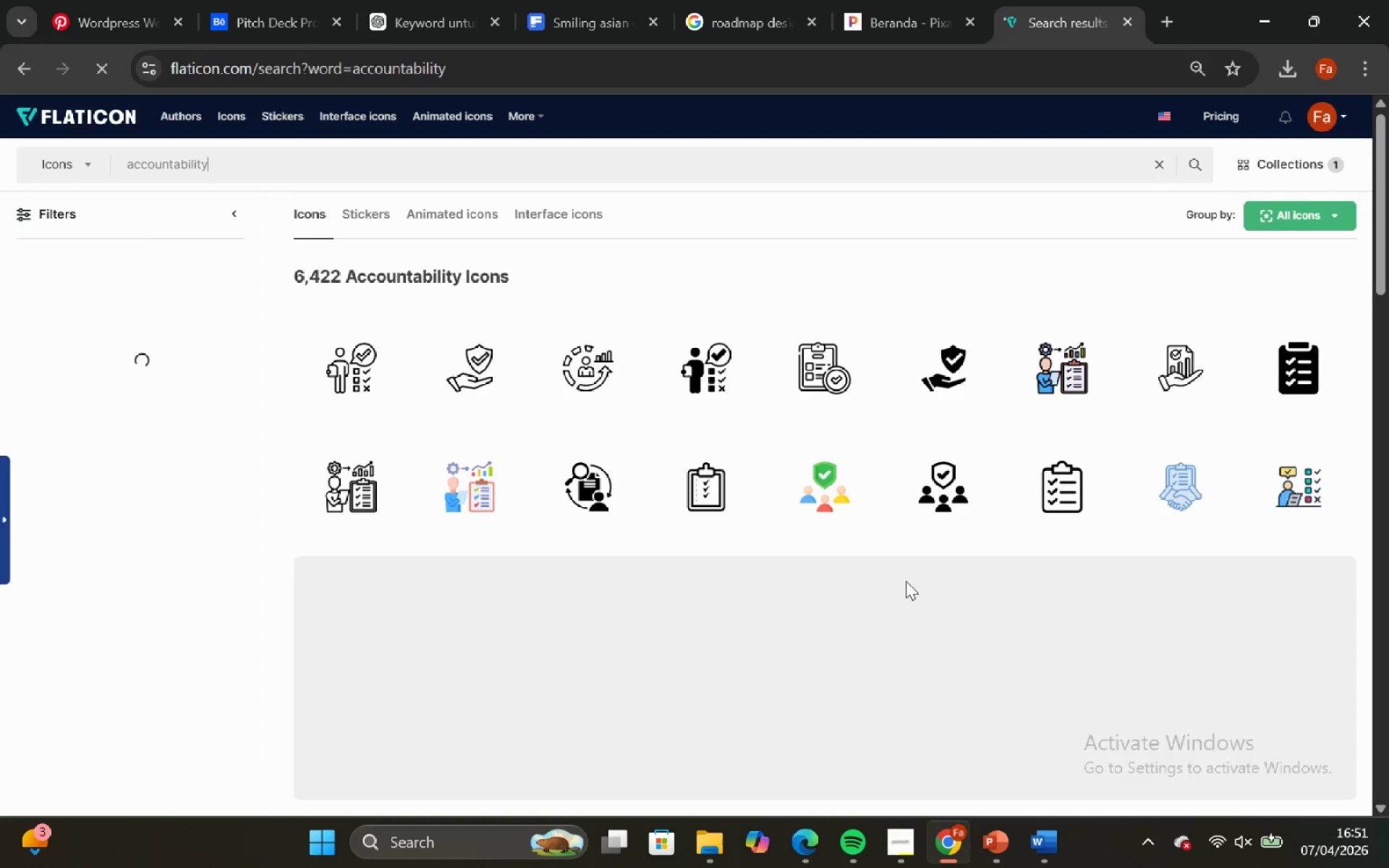 
wait(5.42)
 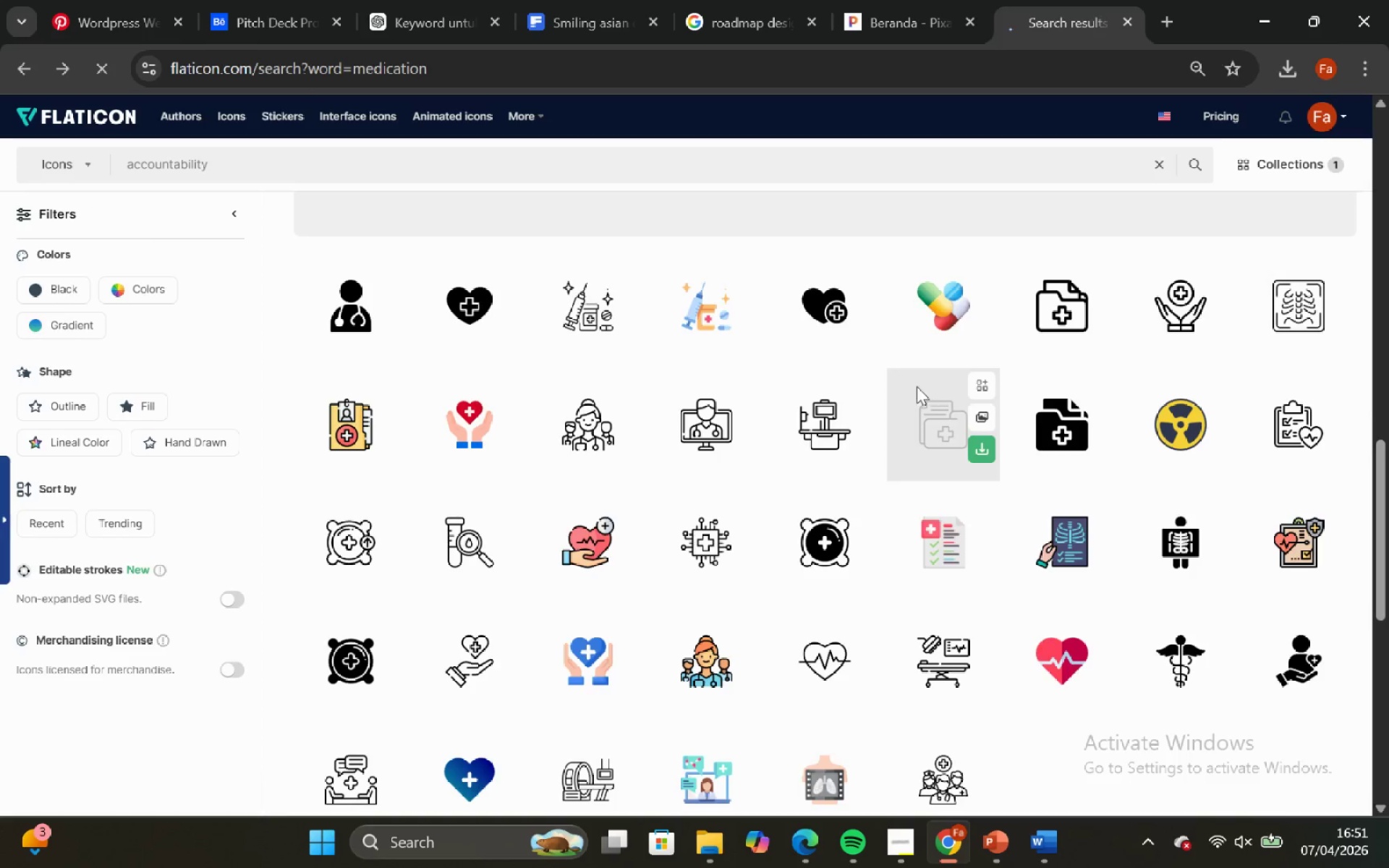 
scroll: coordinate [870, 478], scroll_direction: down, amount: 9.0
 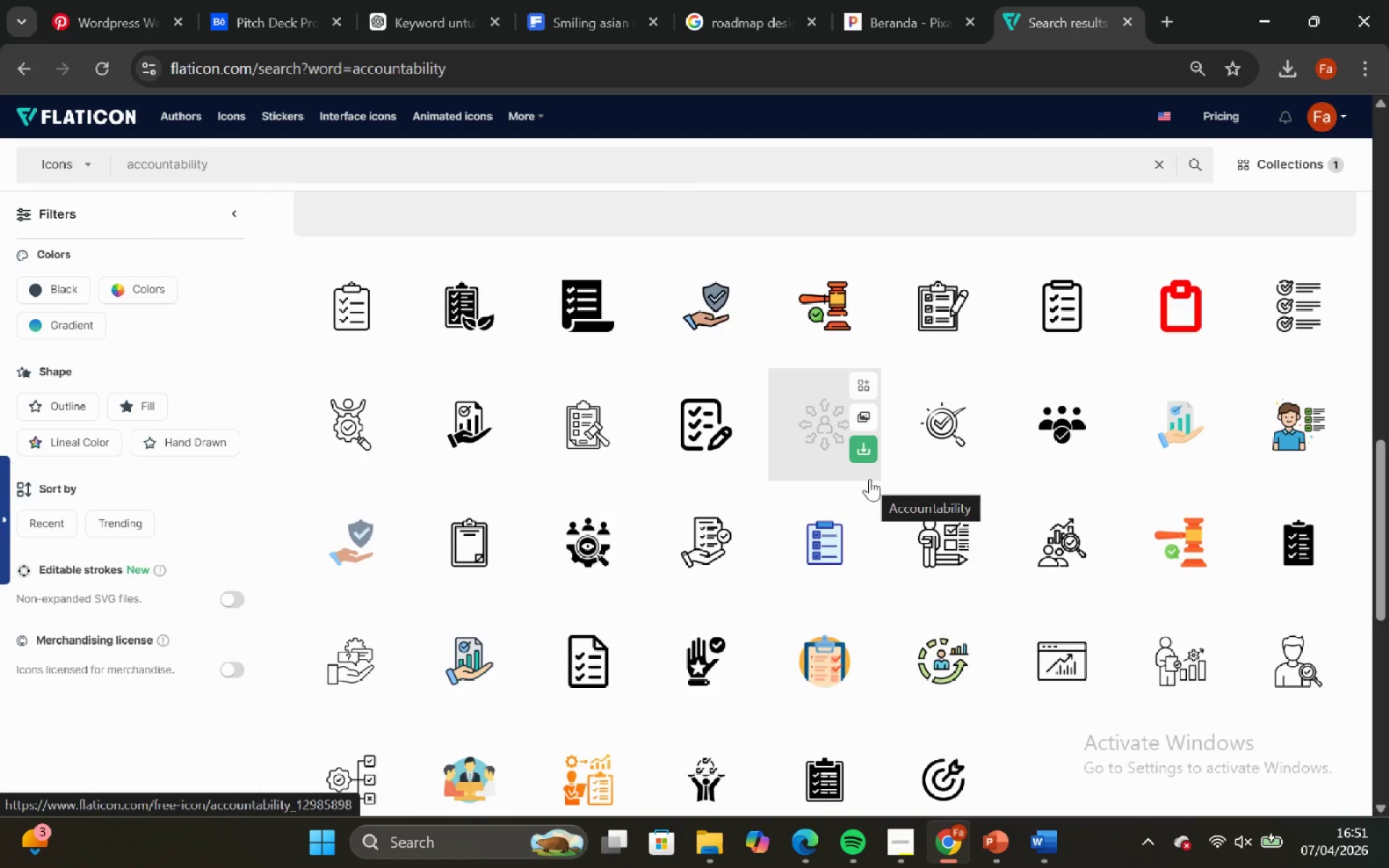 
scroll: coordinate [868, 482], scroll_direction: down, amount: 3.0
 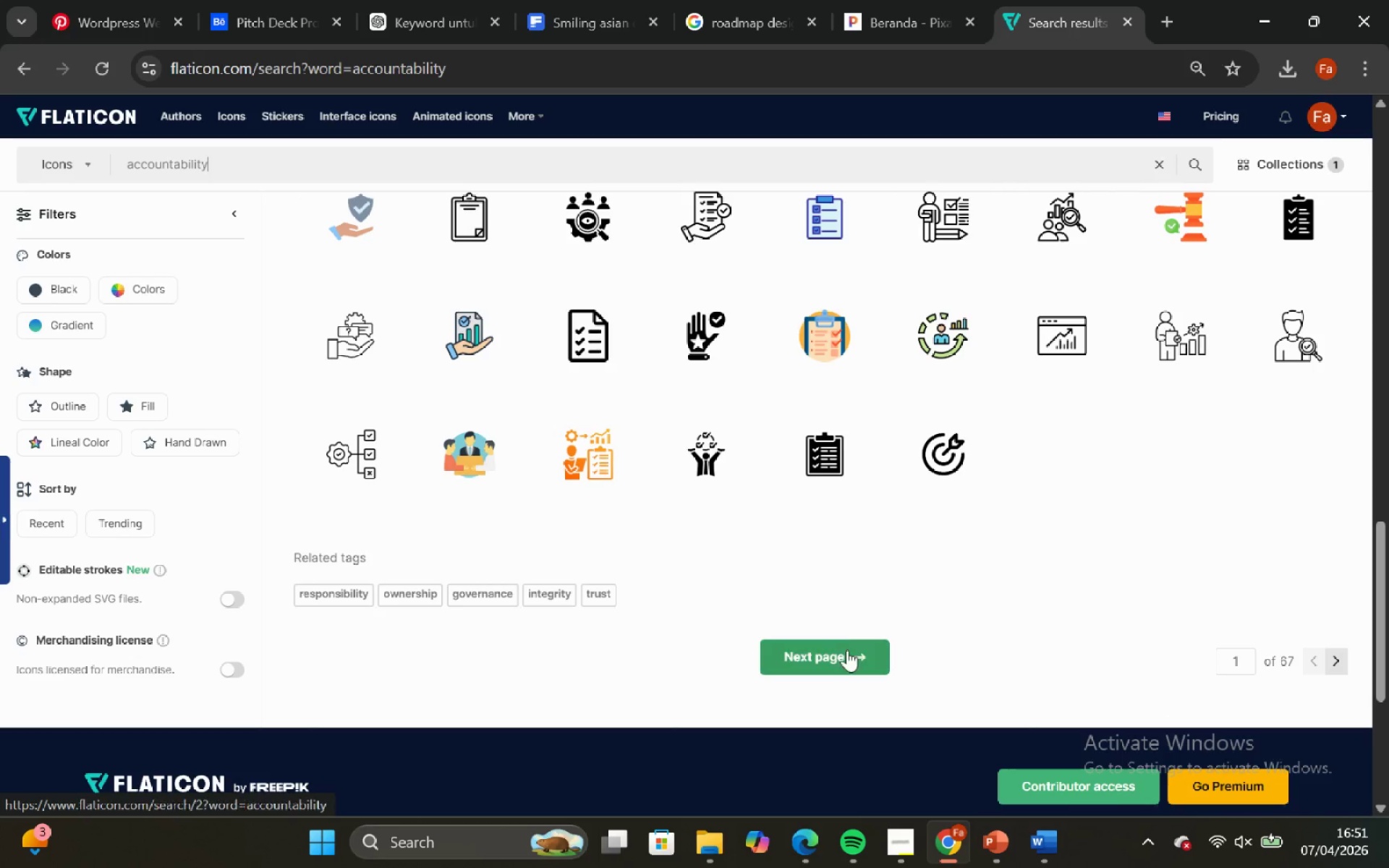 
left_click([847, 651])
 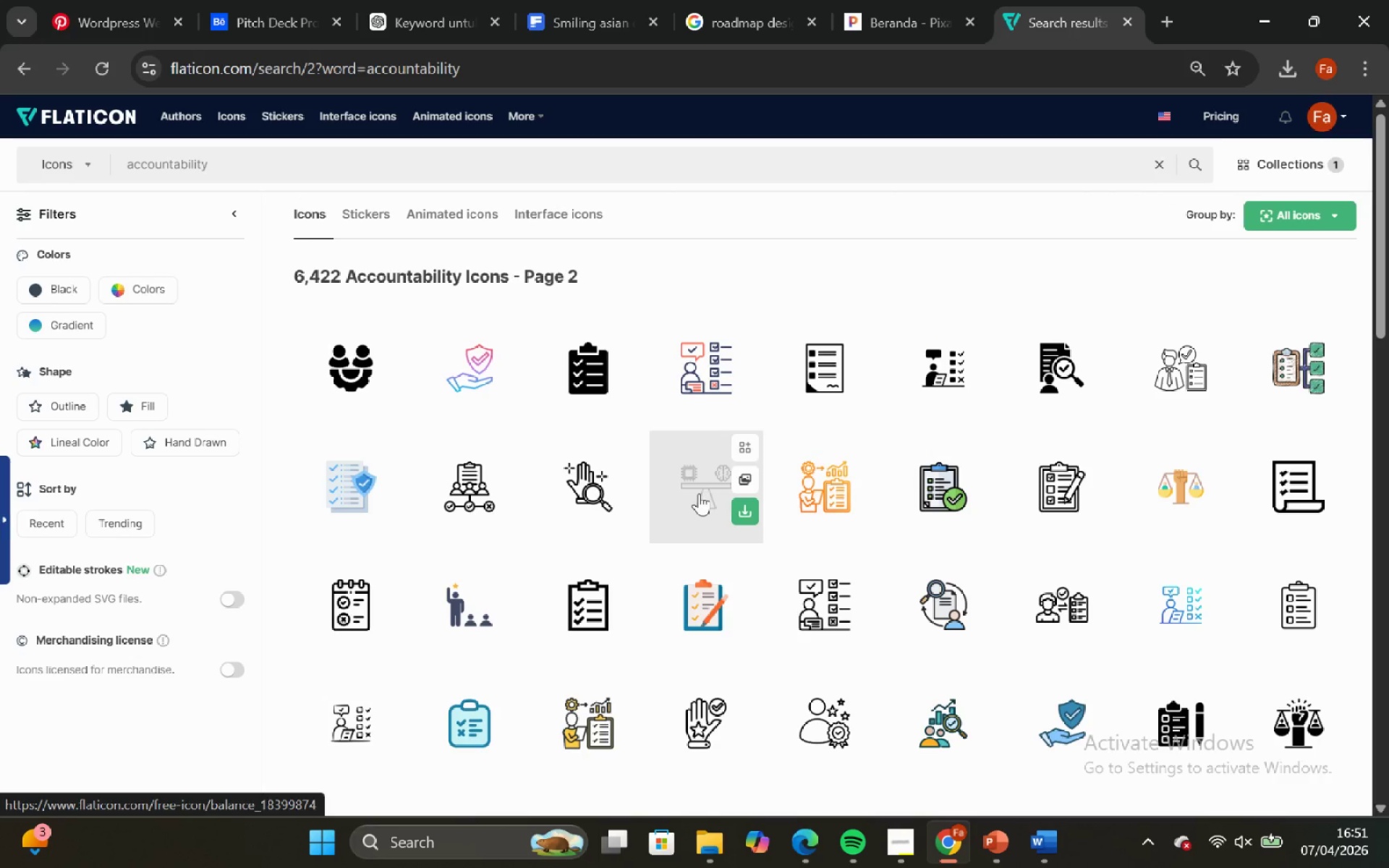 
scroll: coordinate [758, 595], scroll_direction: down, amount: 6.0
 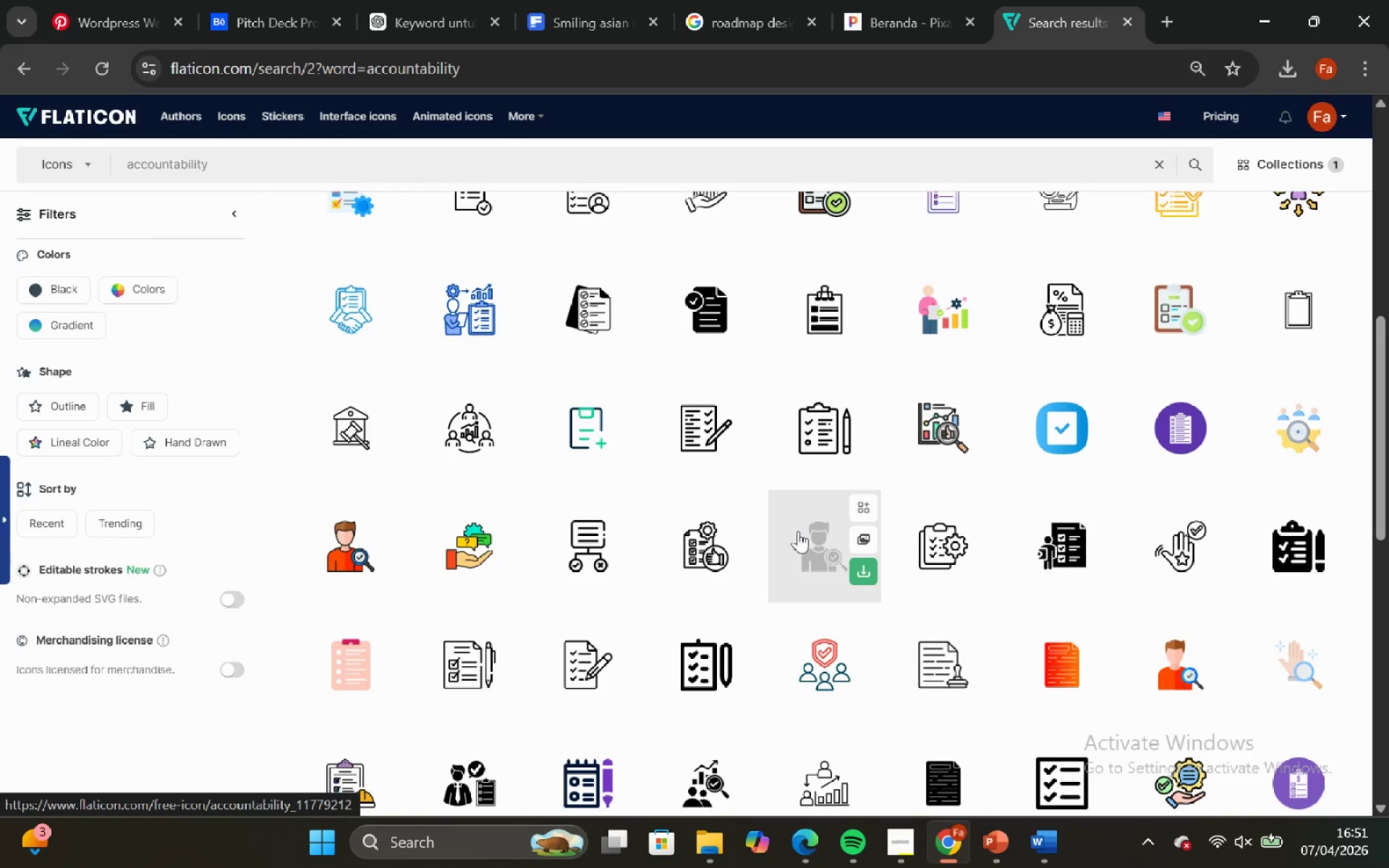 
scroll: coordinate [825, 576], scroll_direction: down, amount: 4.0
 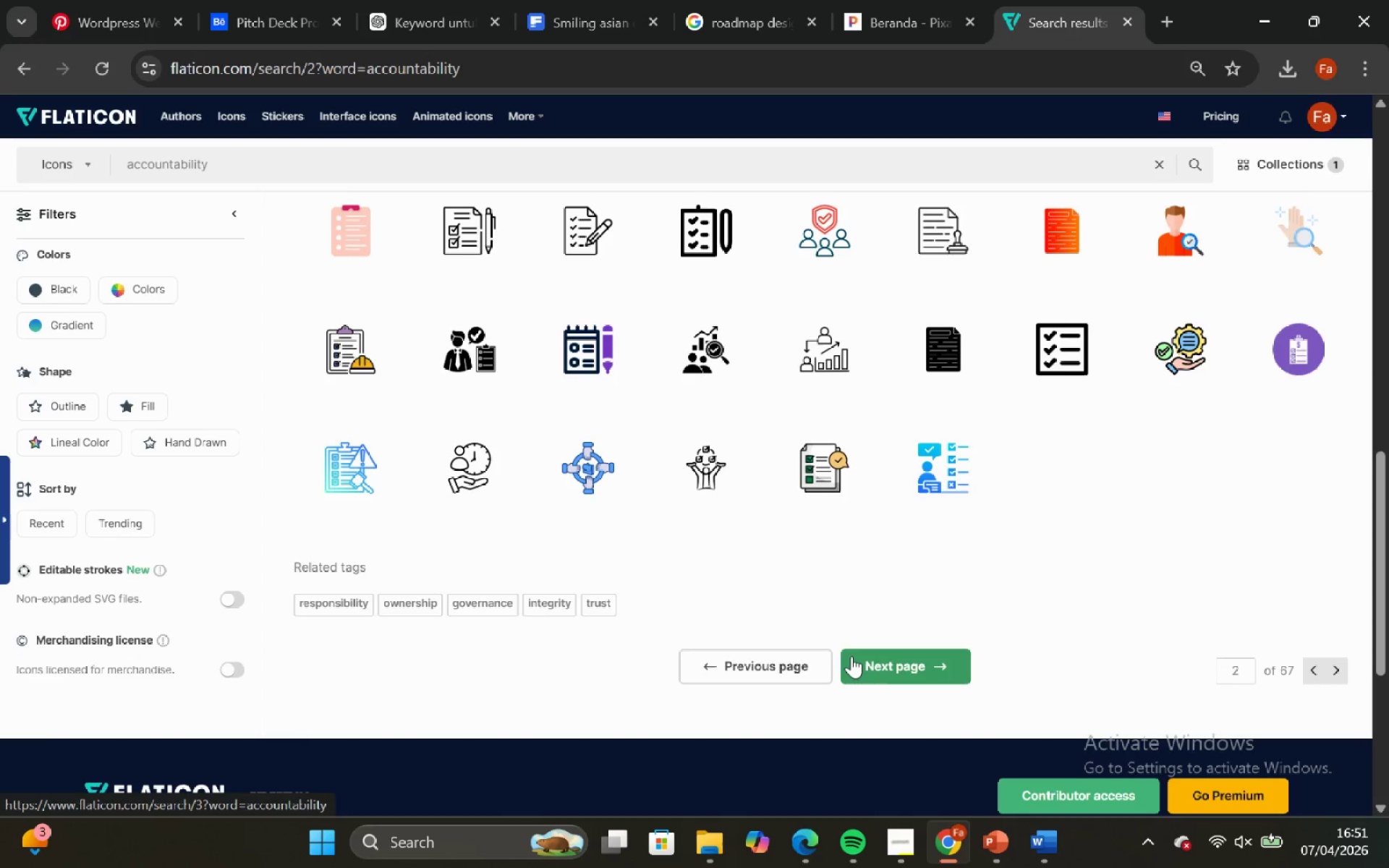 
left_click([855, 658])
 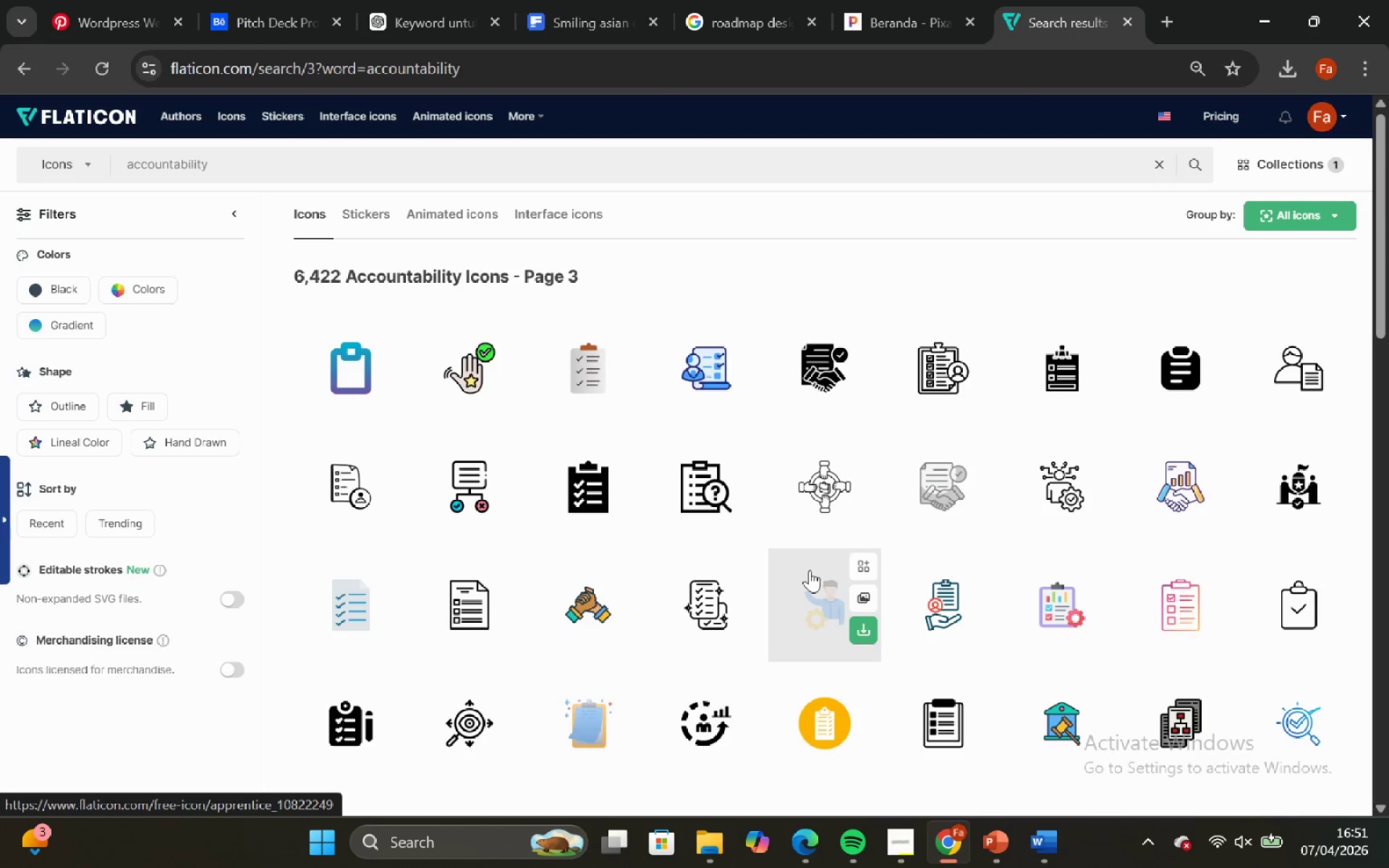 
scroll: coordinate [807, 570], scroll_direction: down, amount: 8.0
 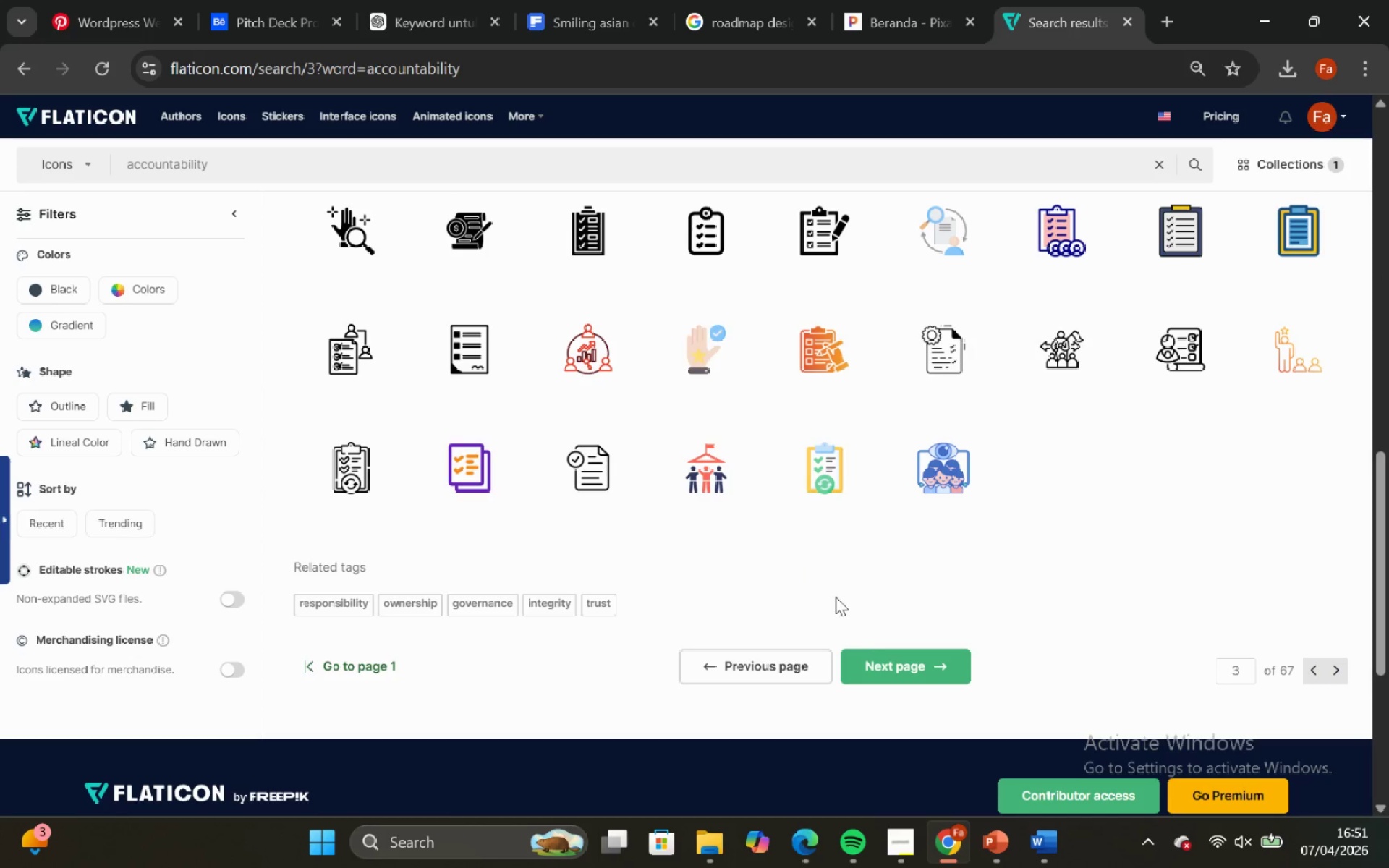 
left_click([878, 660])
 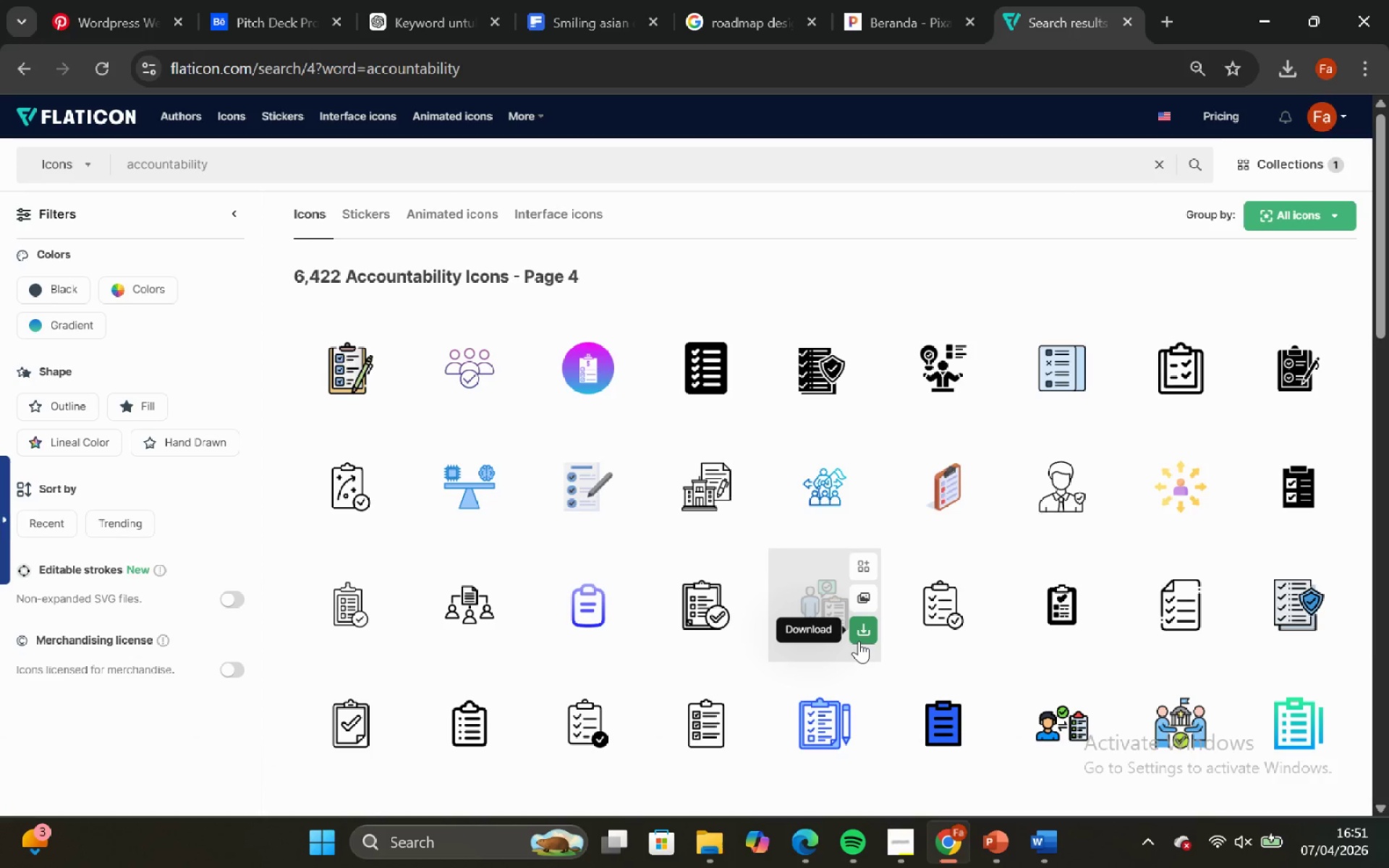 
scroll: coordinate [839, 658], scroll_direction: down, amount: 10.0
 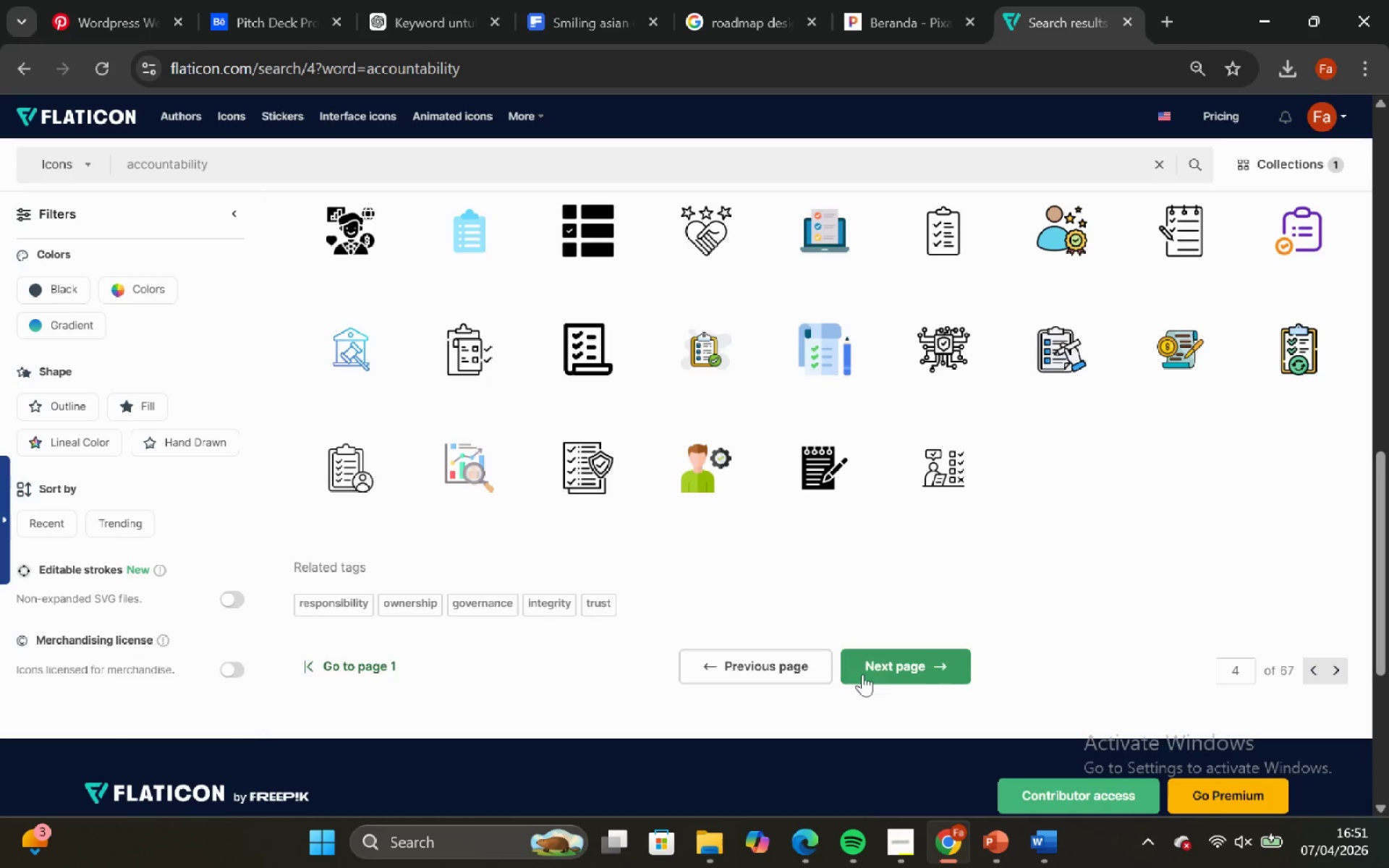 
left_click([878, 660])
 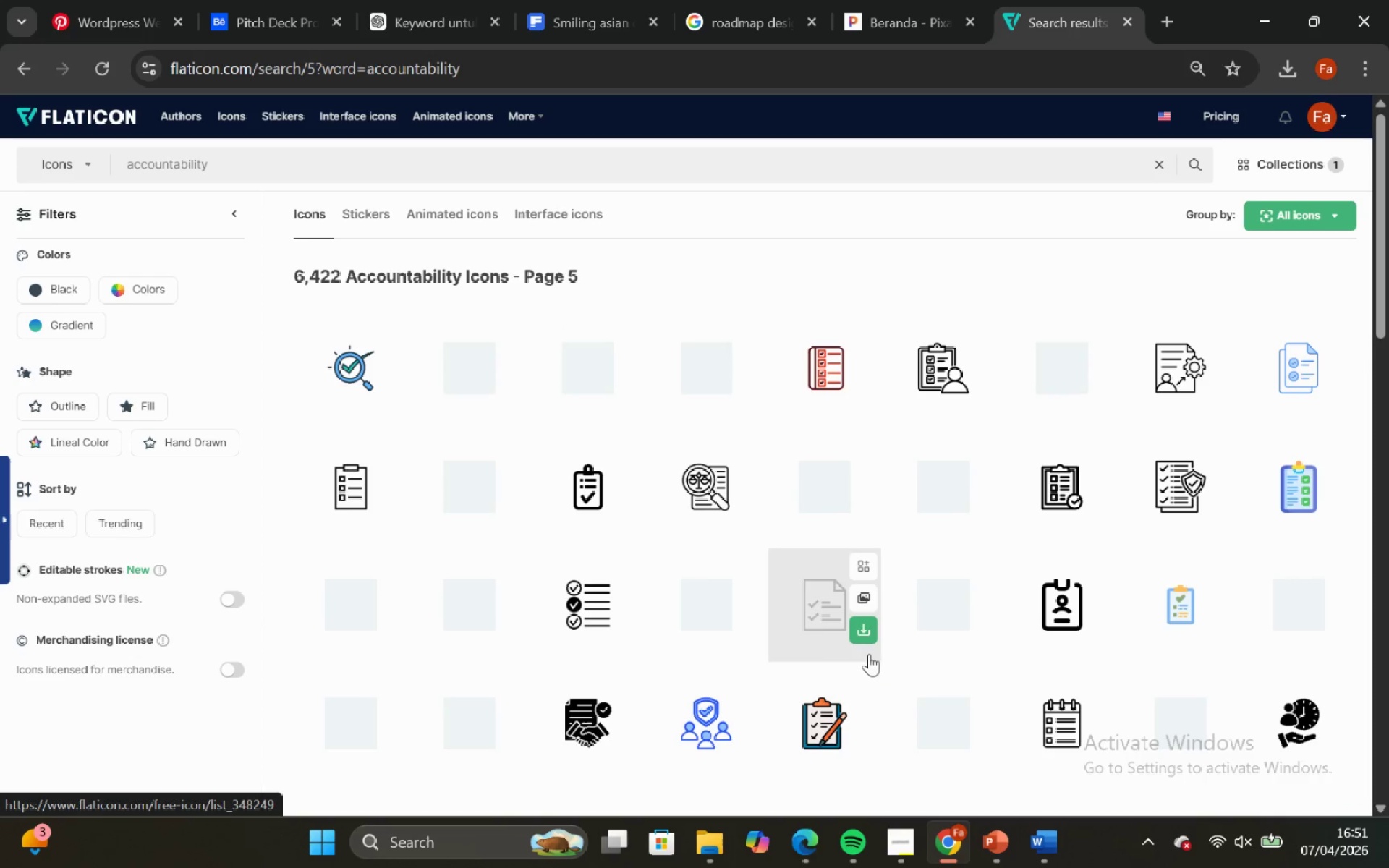 
scroll: coordinate [834, 634], scroll_direction: down, amount: 1.0
 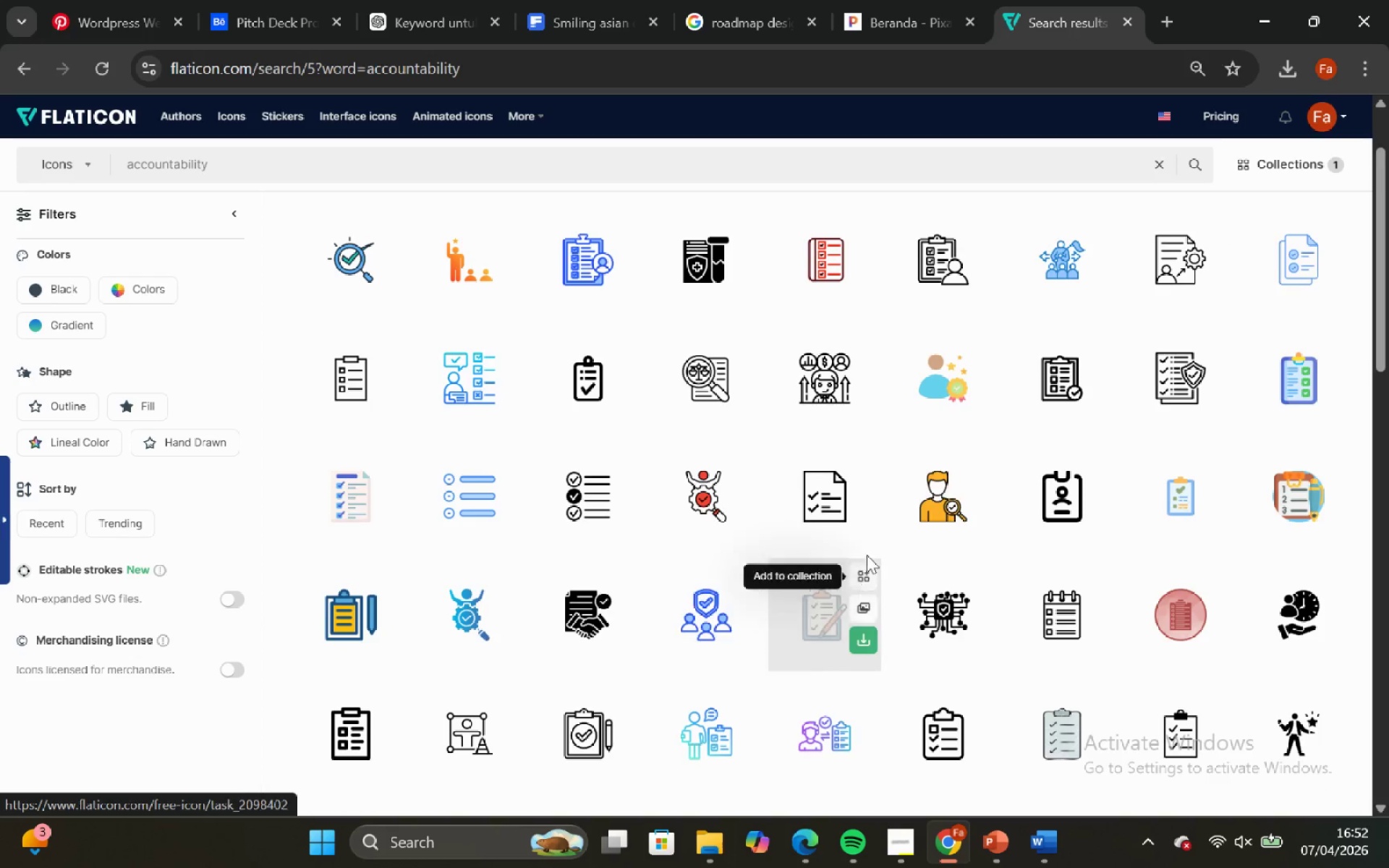 
scroll: coordinate [888, 443], scroll_direction: up, amount: 3.0
 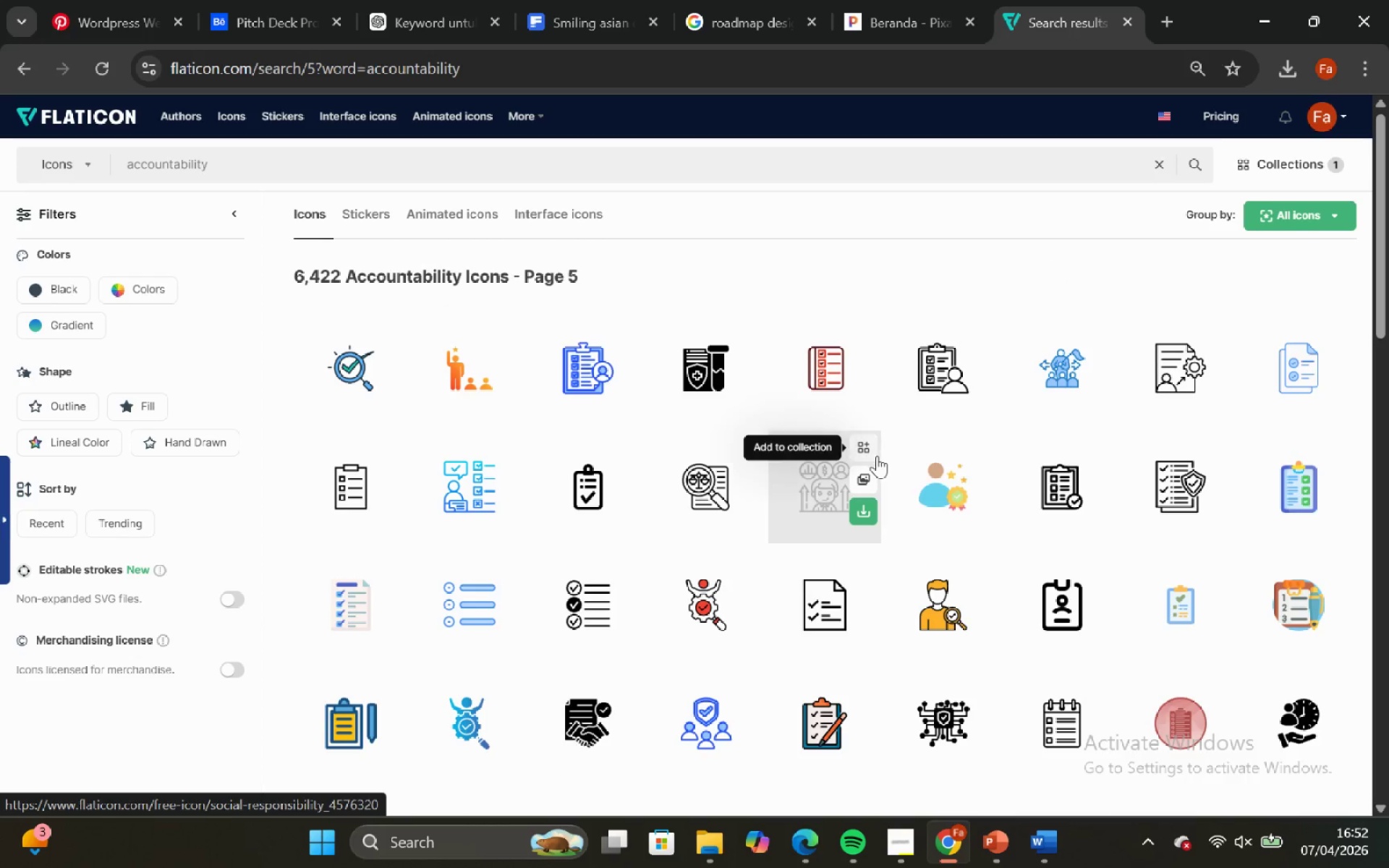 
scroll: coordinate [851, 490], scroll_direction: down, amount: 8.0
 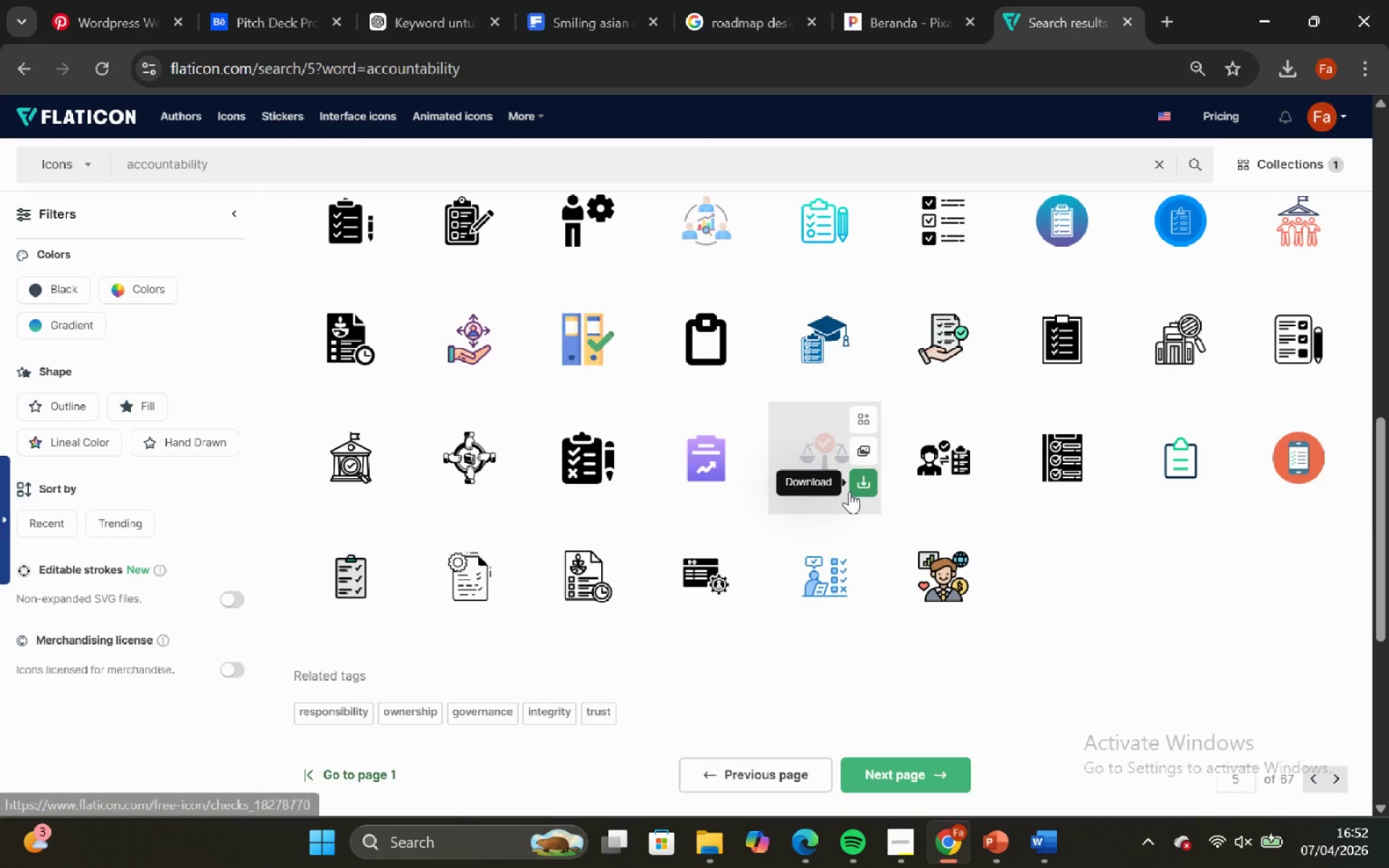 
scroll: coordinate [849, 492], scroll_direction: down, amount: 2.0
 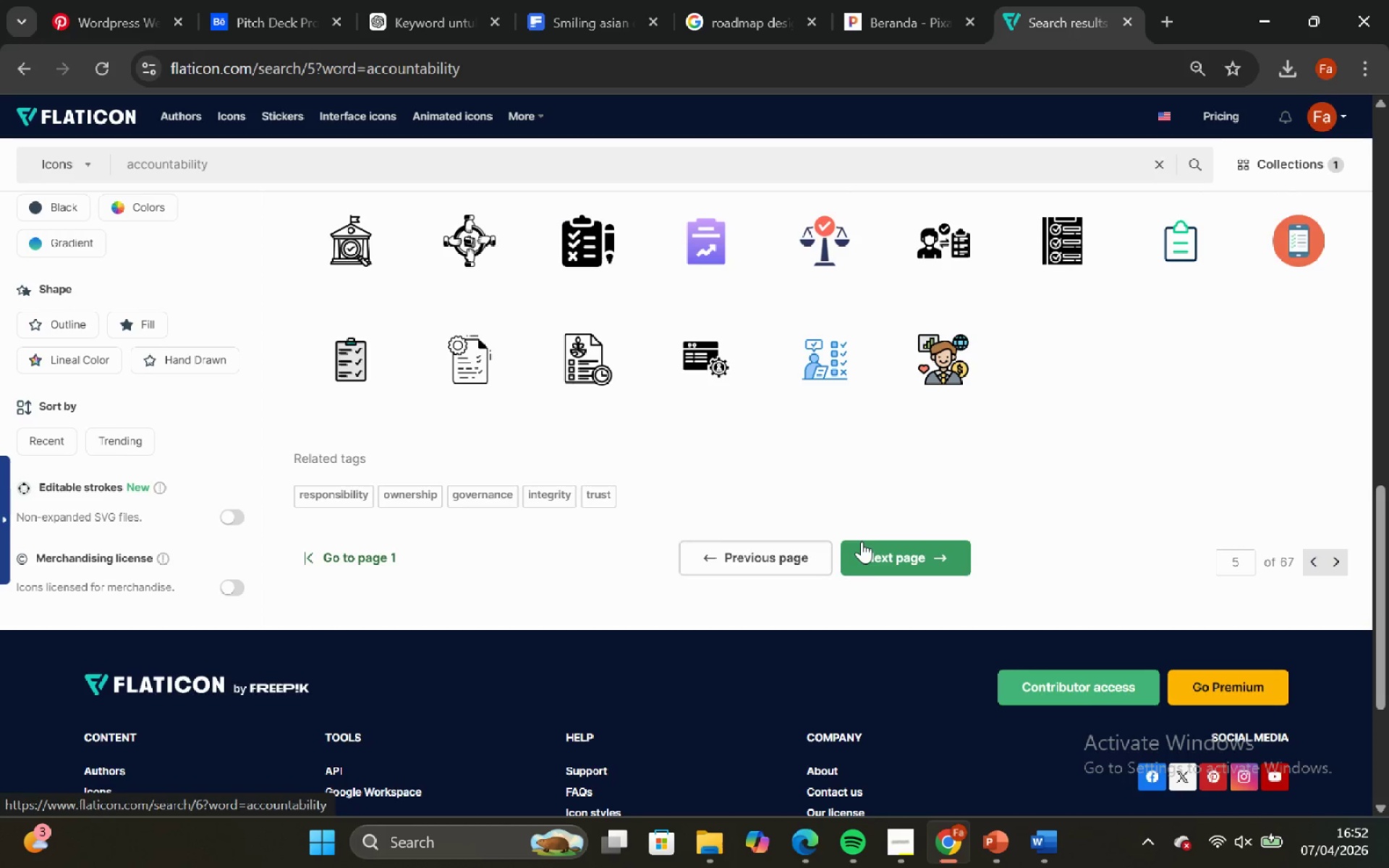 
left_click([865, 550])
 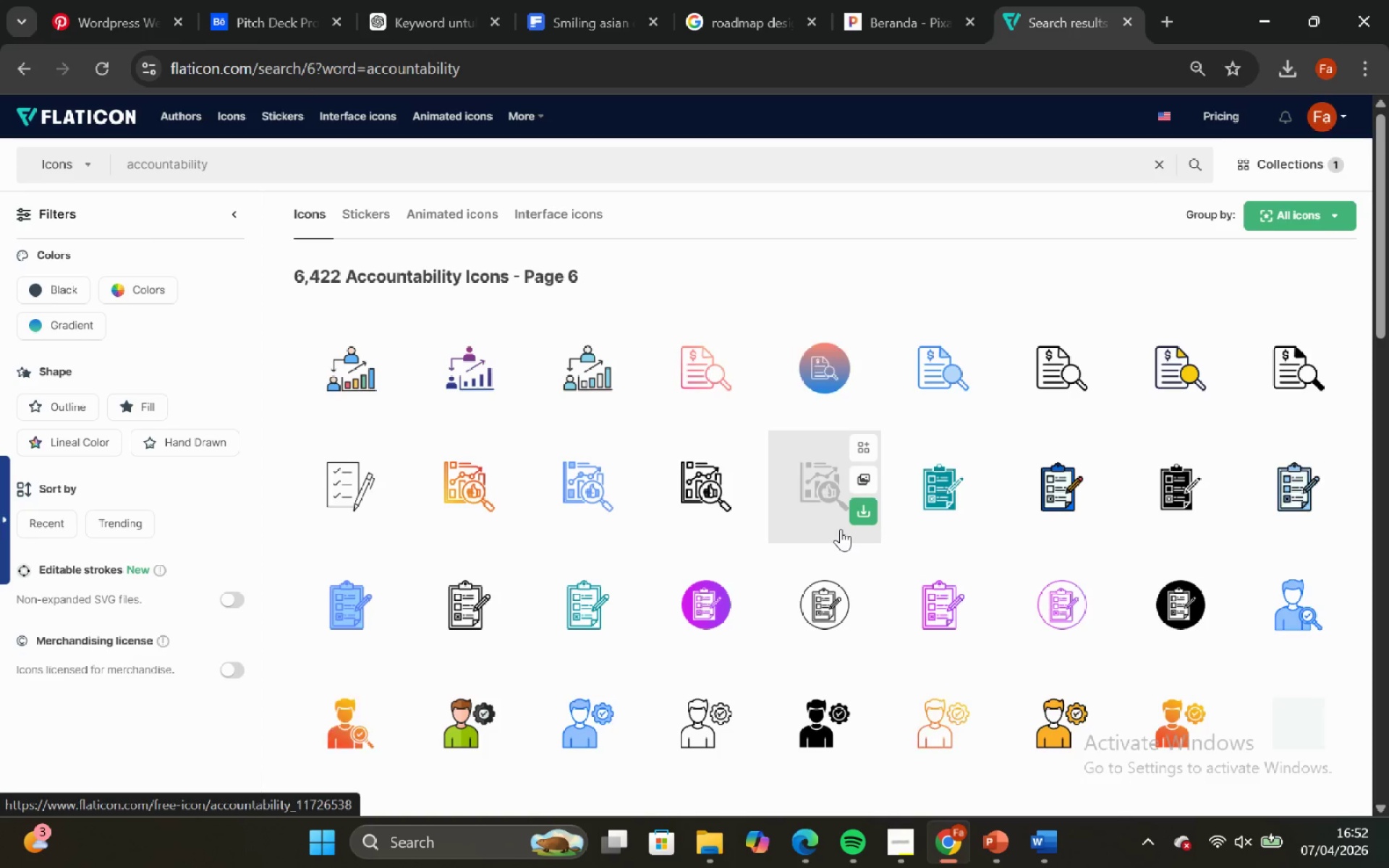 
scroll: coordinate [833, 556], scroll_direction: down, amount: 10.0
 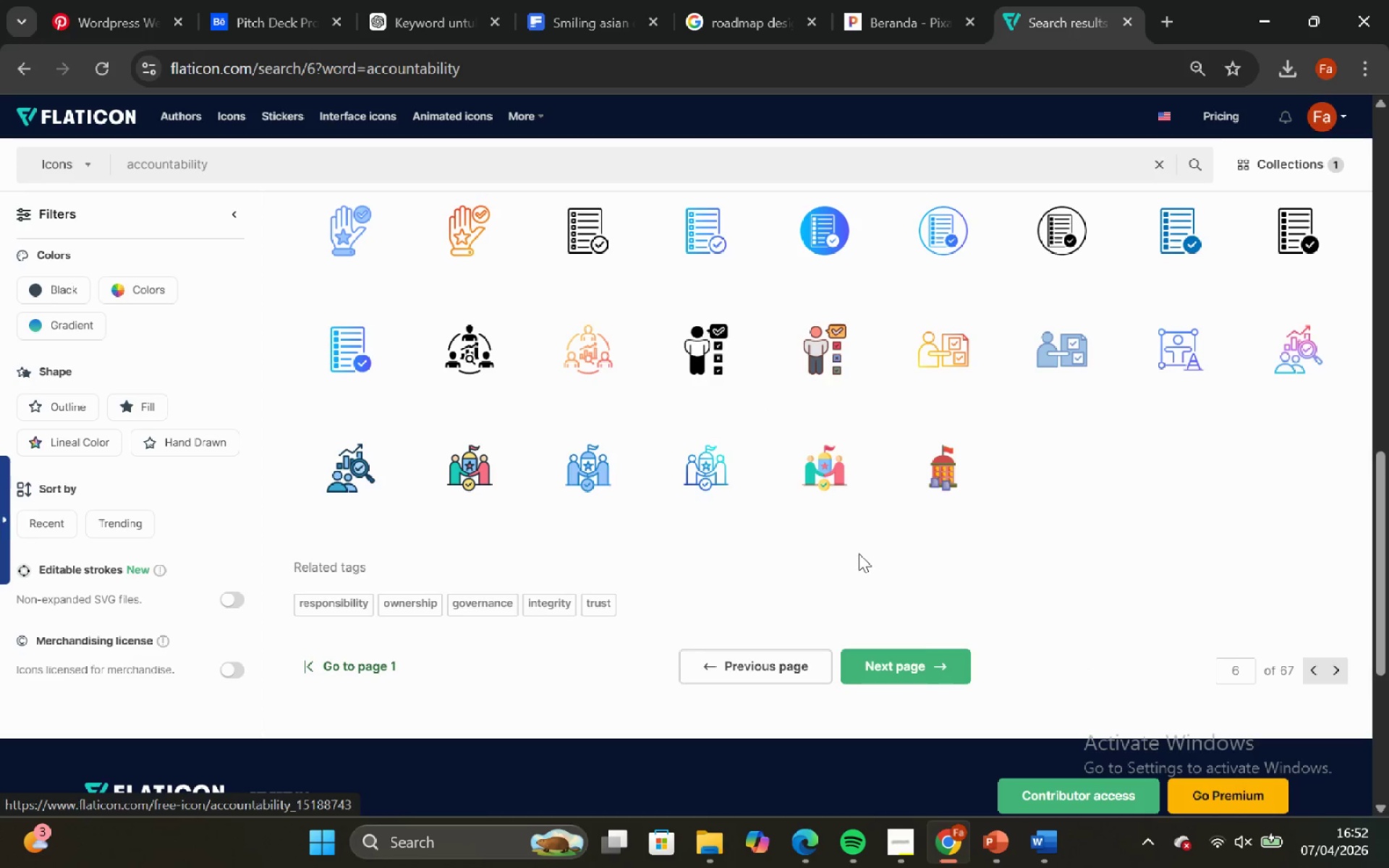 
scroll: coordinate [818, 597], scroll_direction: down, amount: 3.0
 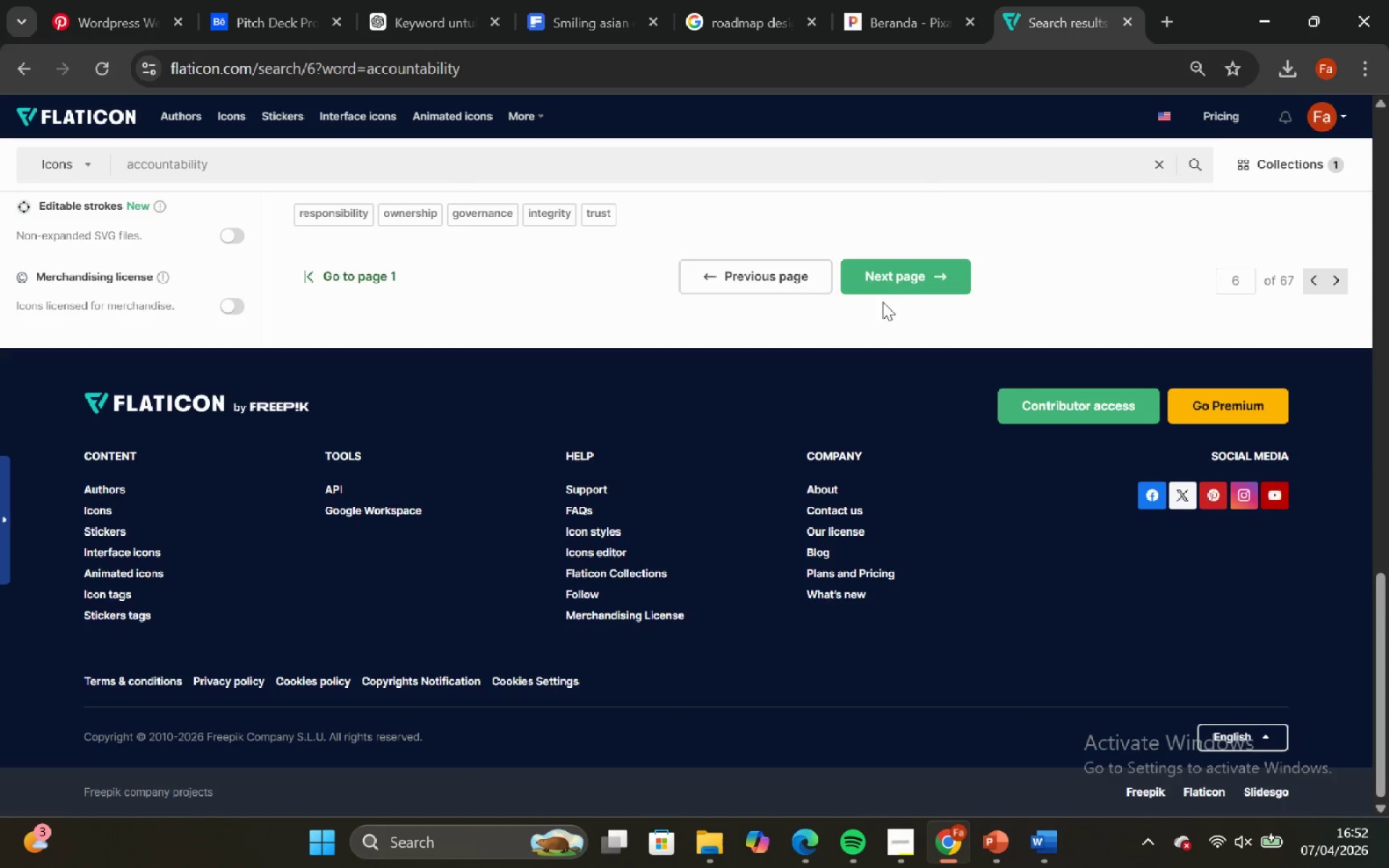 
left_click([883, 276])
 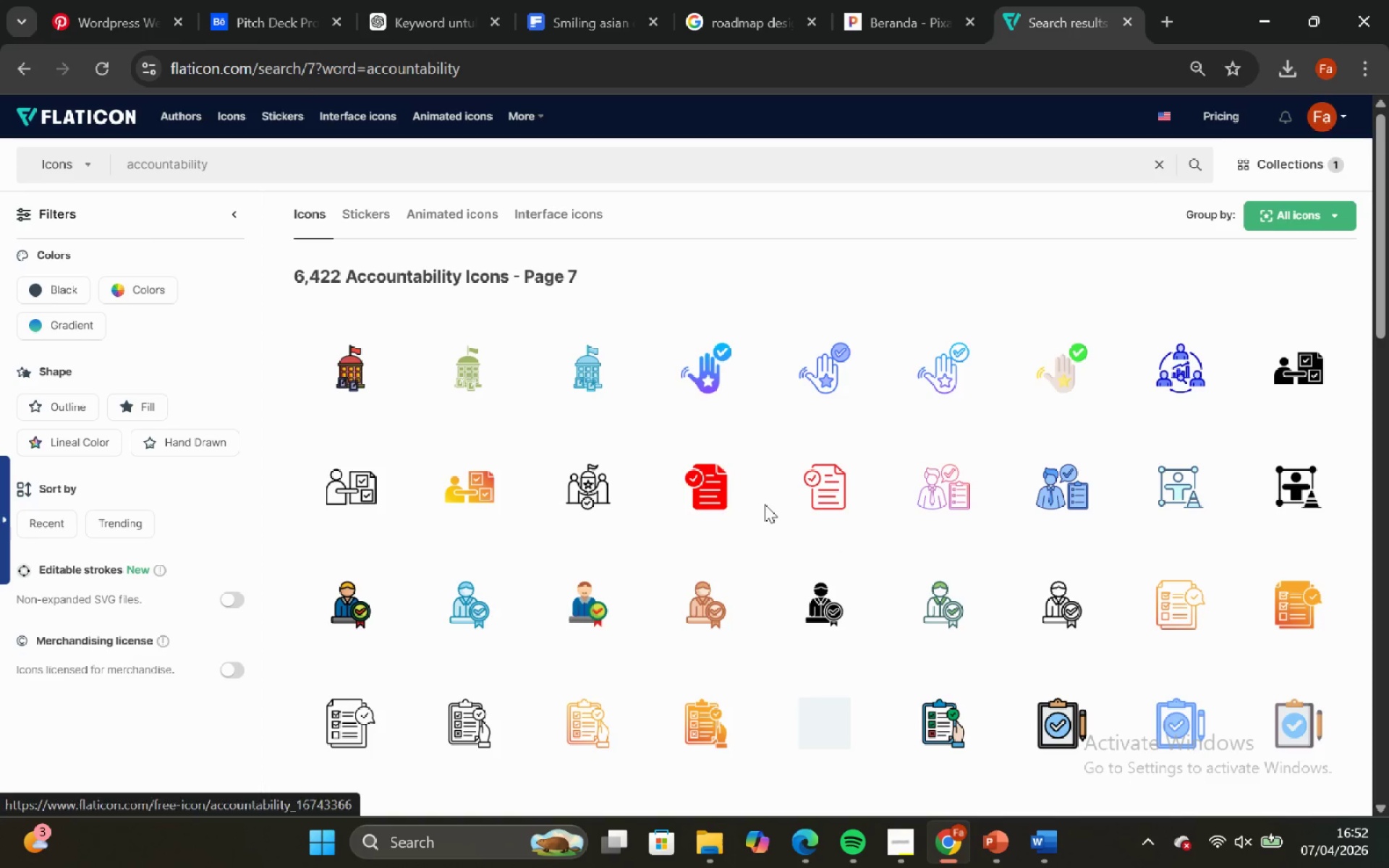 
scroll: coordinate [861, 587], scroll_direction: down, amount: 10.0
 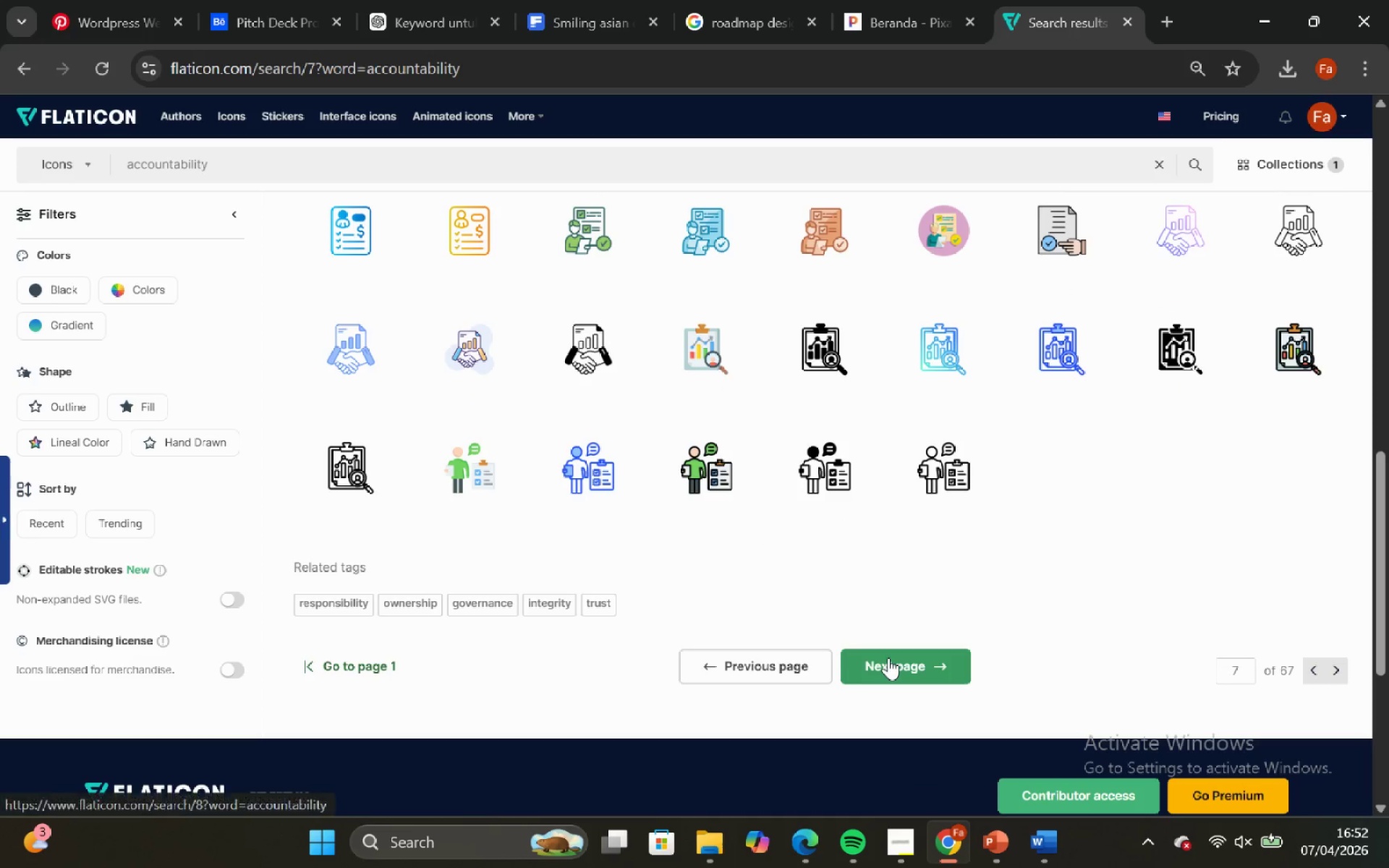 
left_click([888, 658])
 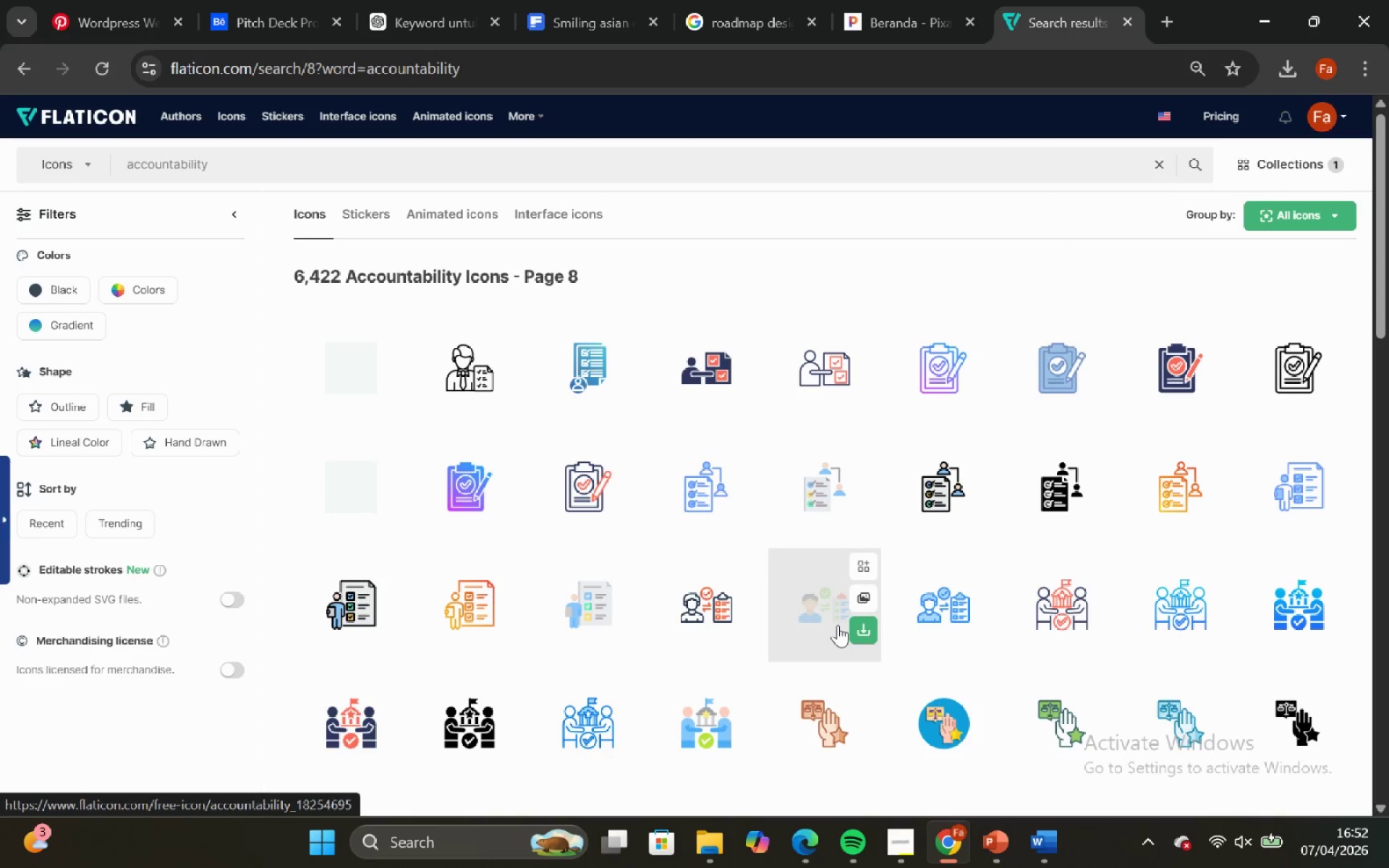 
scroll: coordinate [771, 543], scroll_direction: down, amount: 8.0
 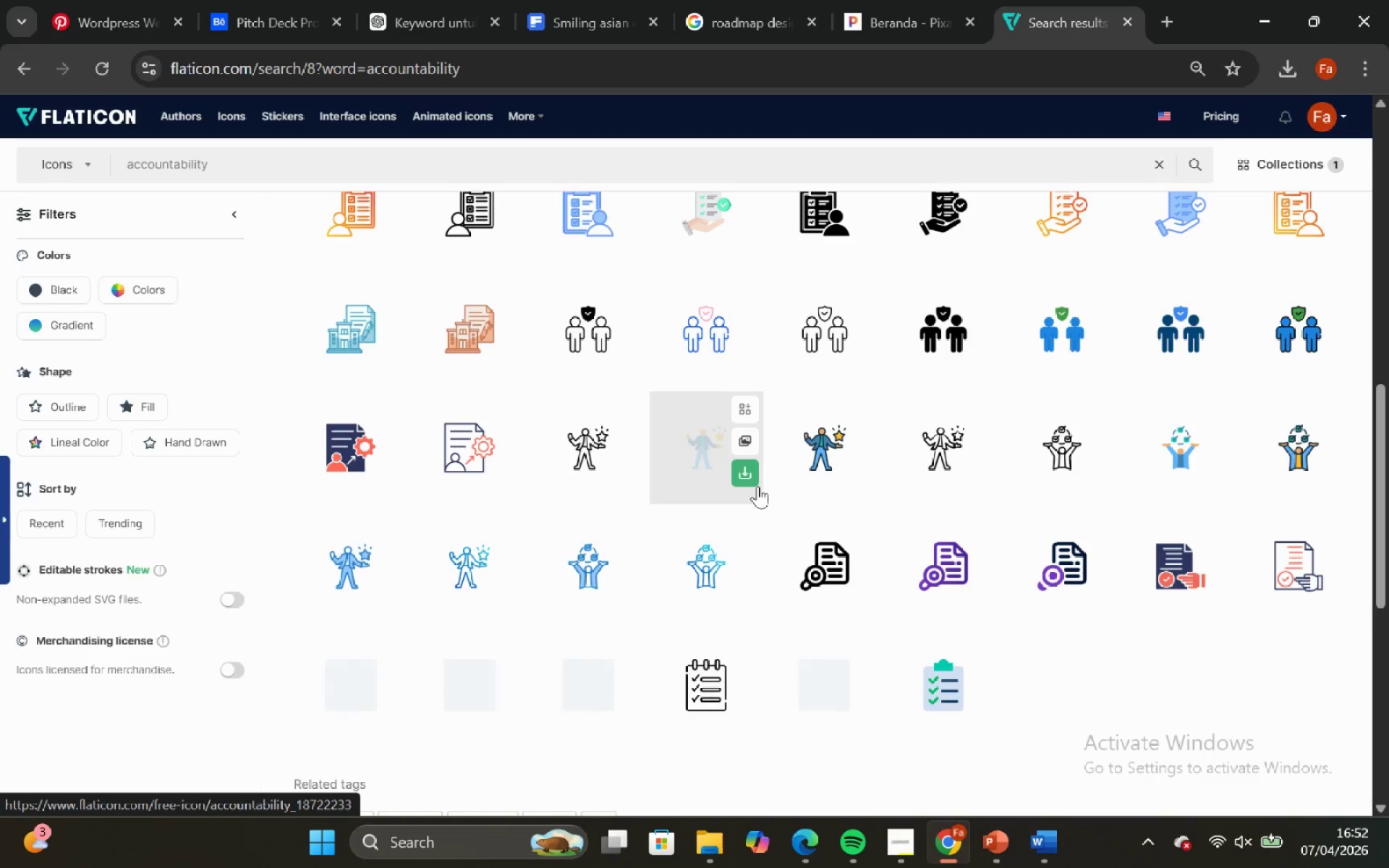 
scroll: coordinate [760, 498], scroll_direction: down, amount: 2.0
 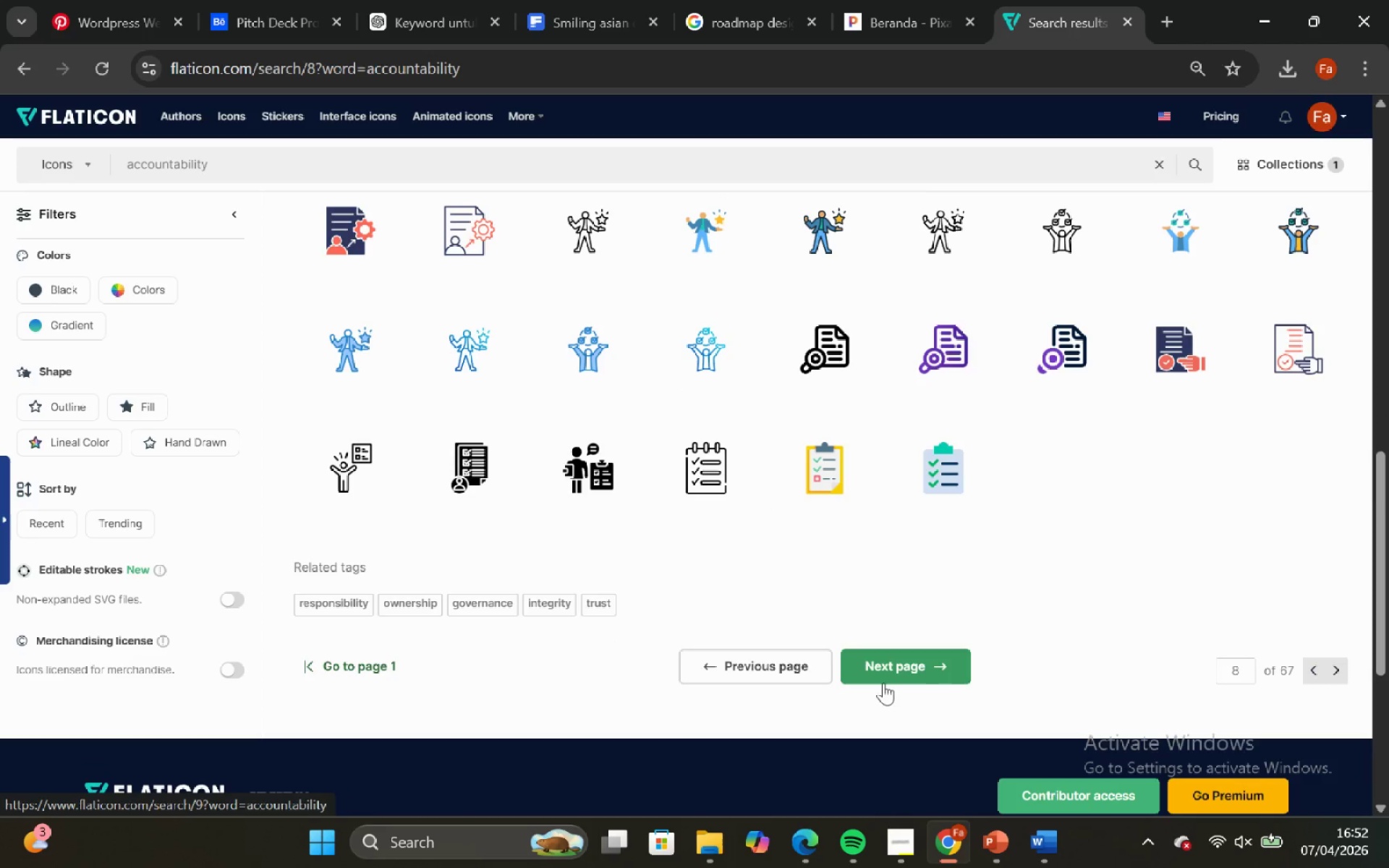 
left_click([892, 662])
 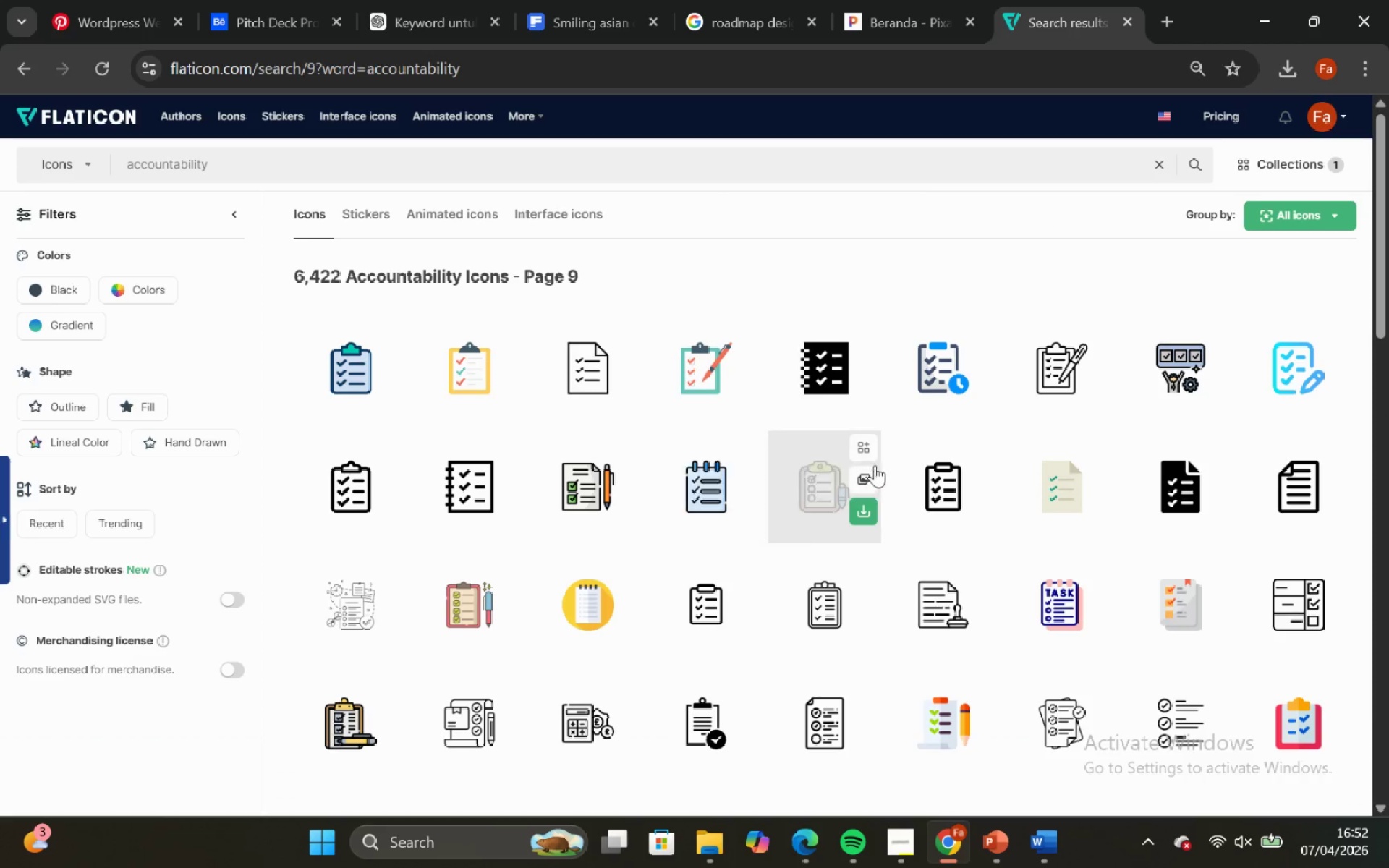 
scroll: coordinate [883, 558], scroll_direction: down, amount: 11.0
 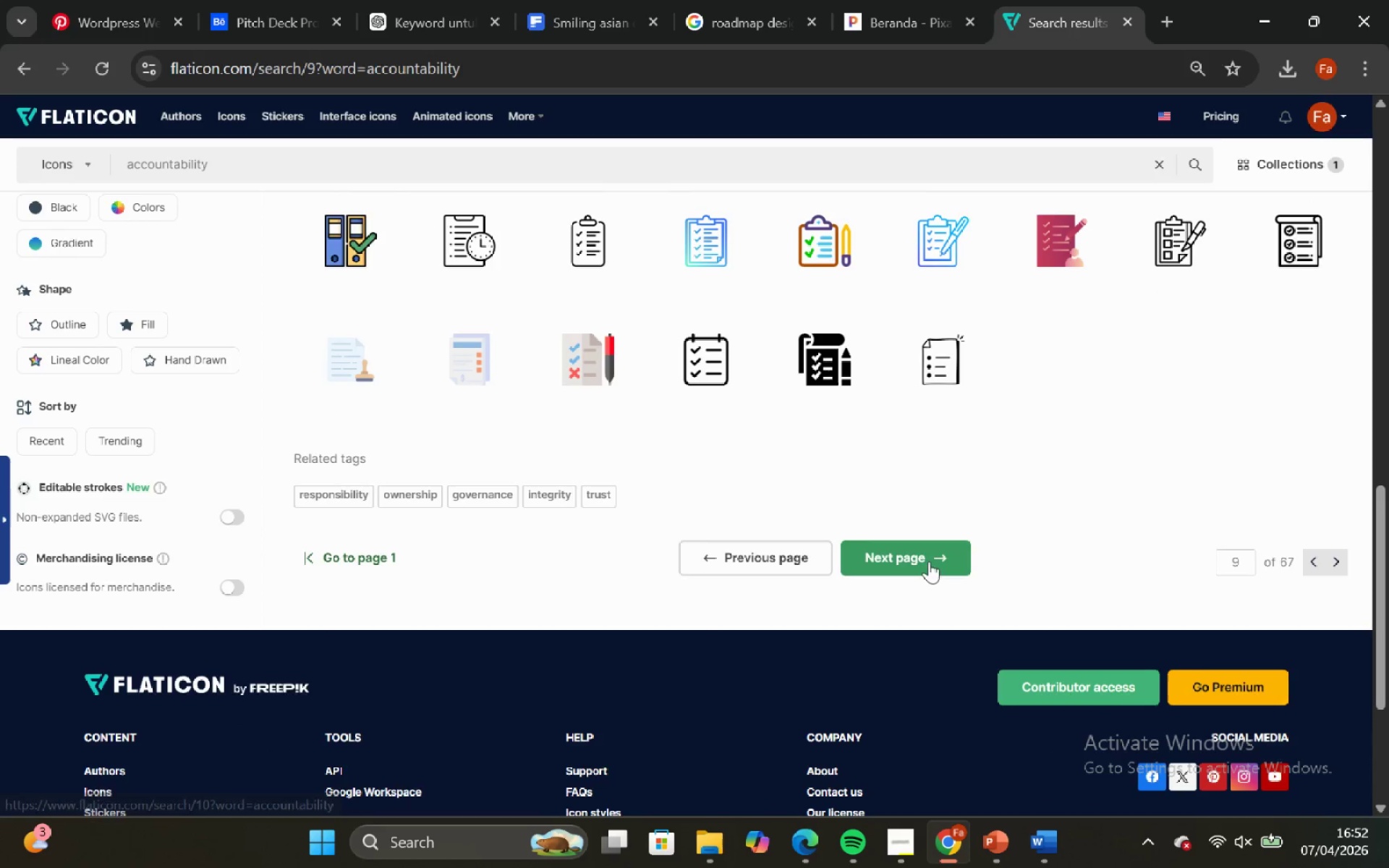 
left_click([929, 561])
 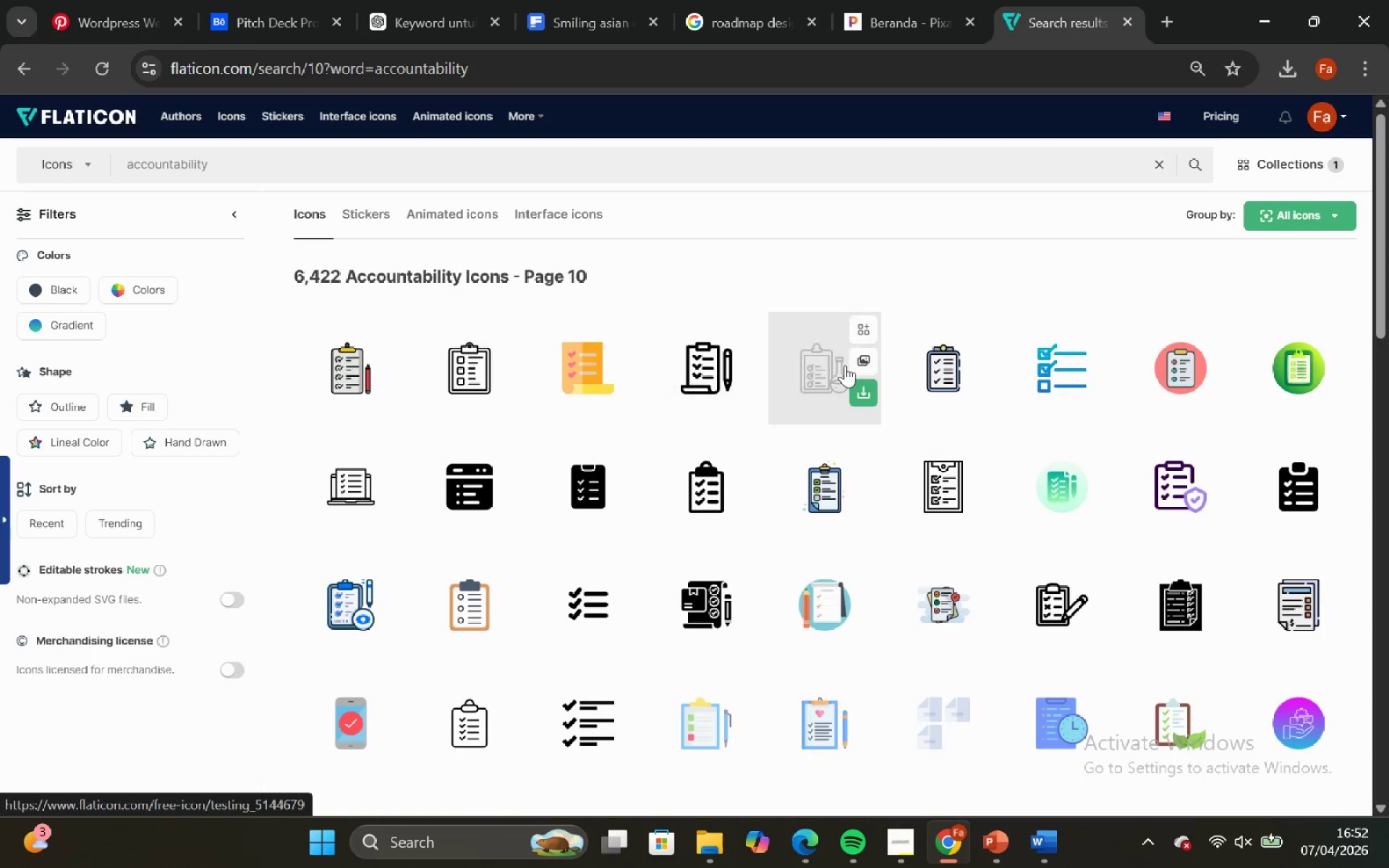 
scroll: coordinate [808, 552], scroll_direction: down, amount: 10.0
 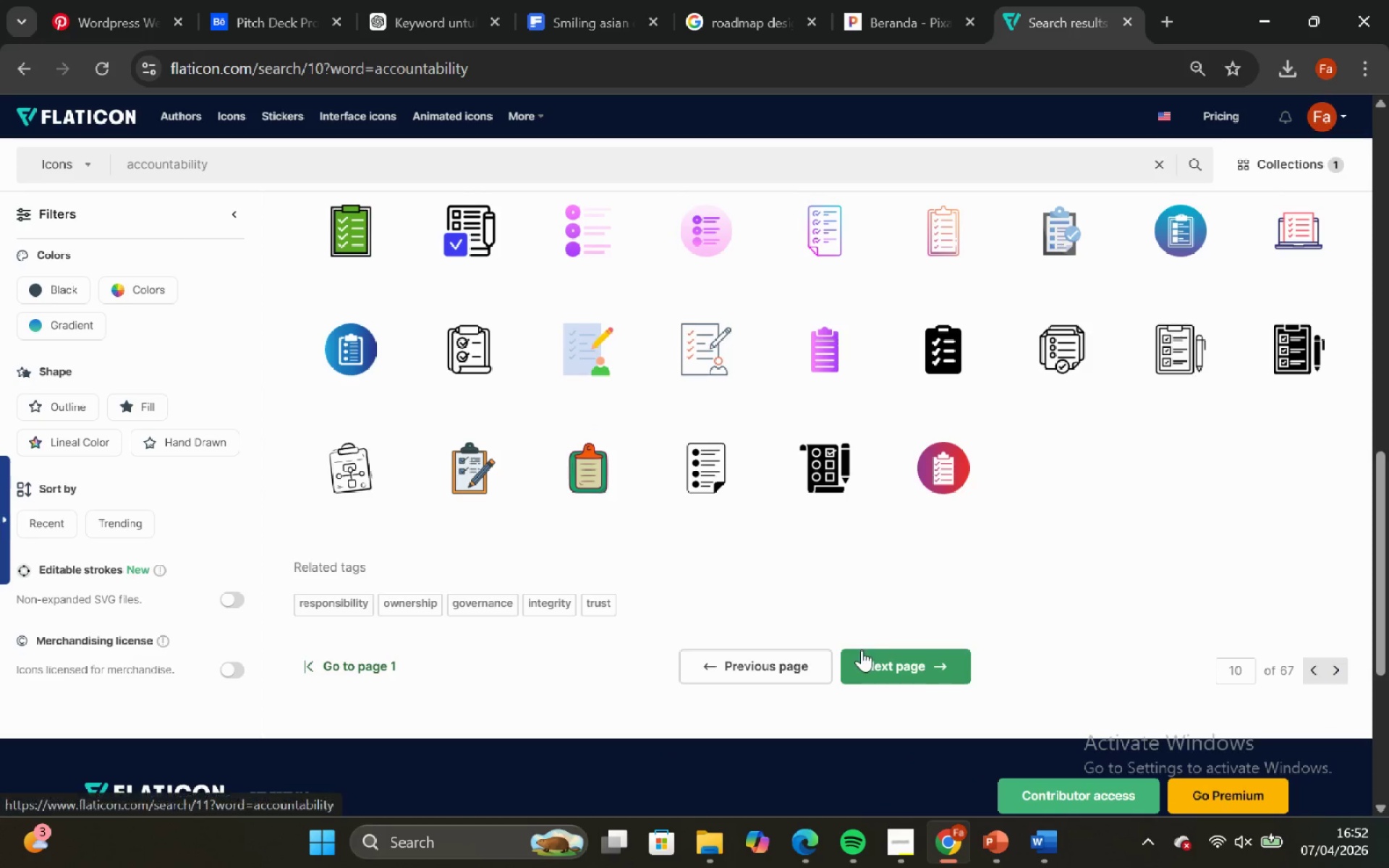 
left_click([862, 651])
 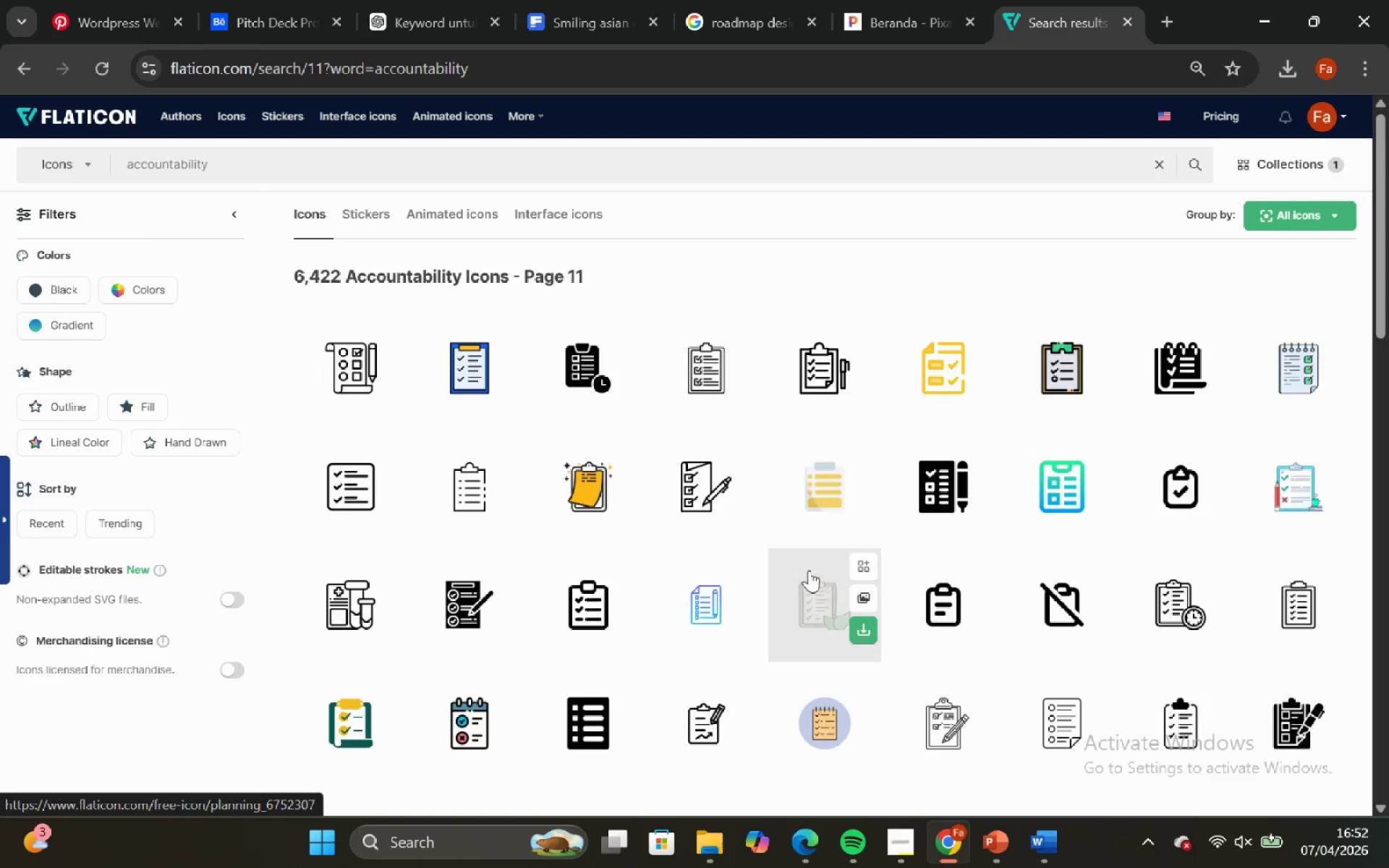 
scroll: coordinate [800, 545], scroll_direction: down, amount: 6.0
 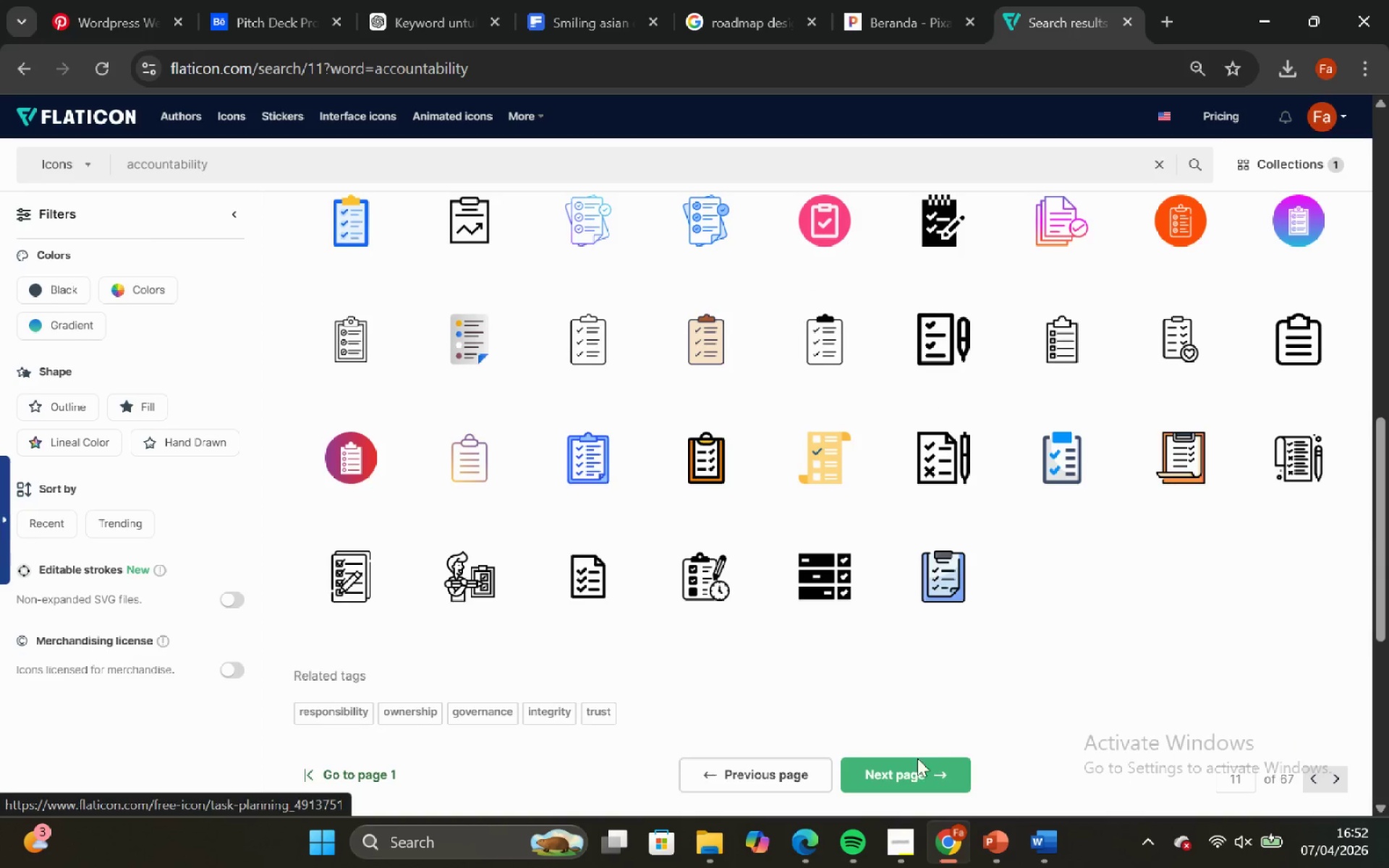 
left_click([917, 766])
 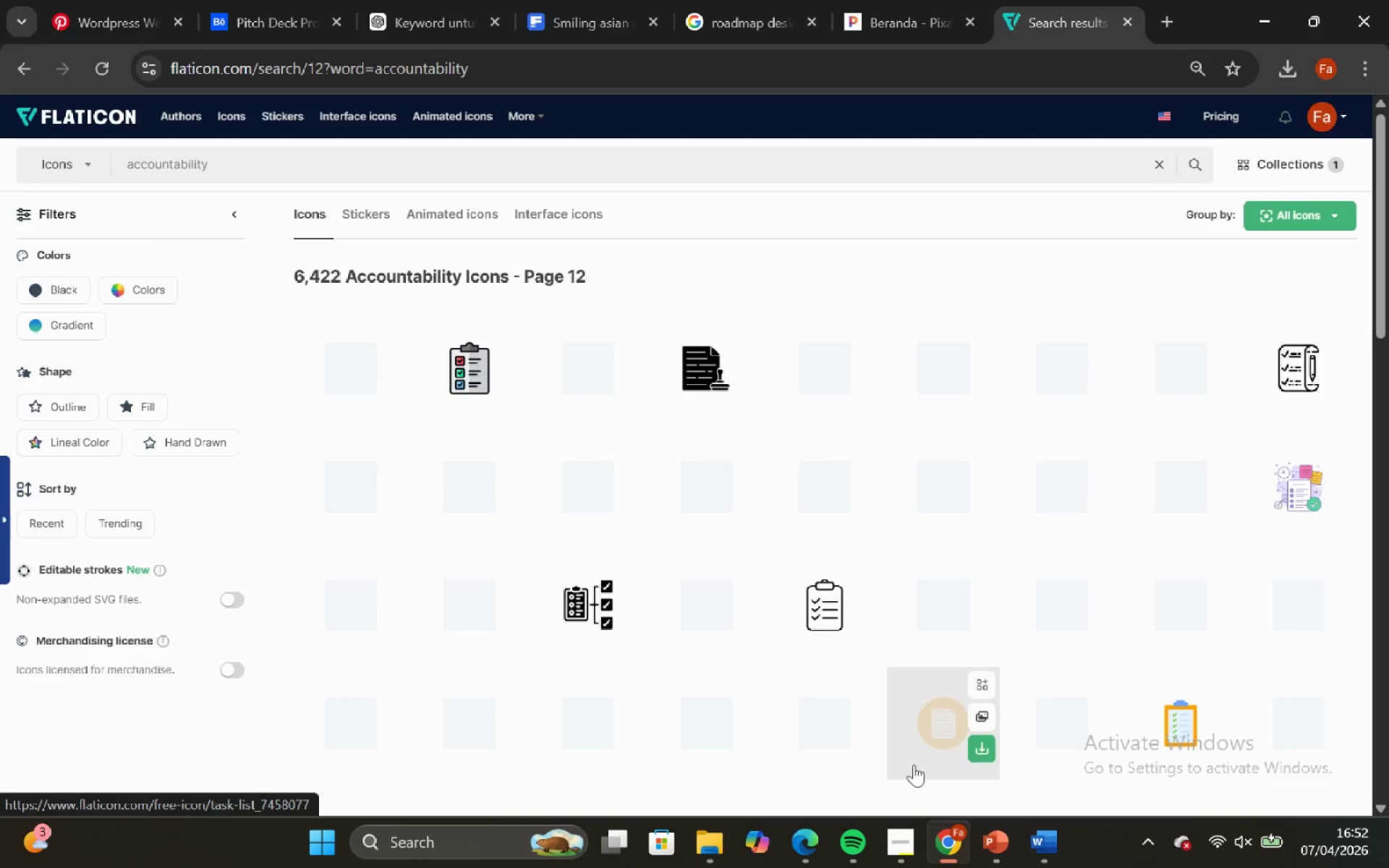 
mouse_move([839, 537])
 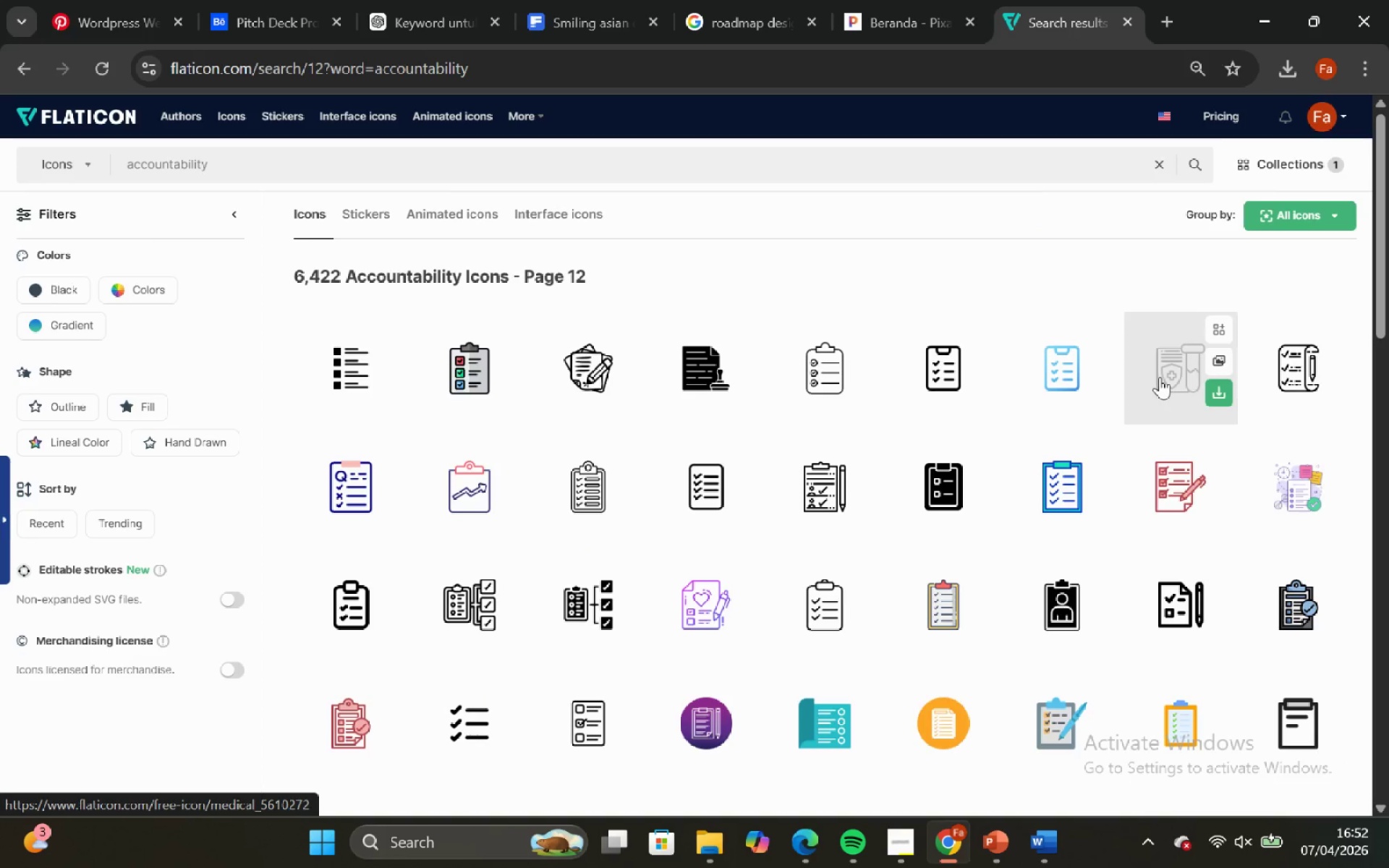 
scroll: coordinate [1085, 517], scroll_direction: down, amount: 11.0
 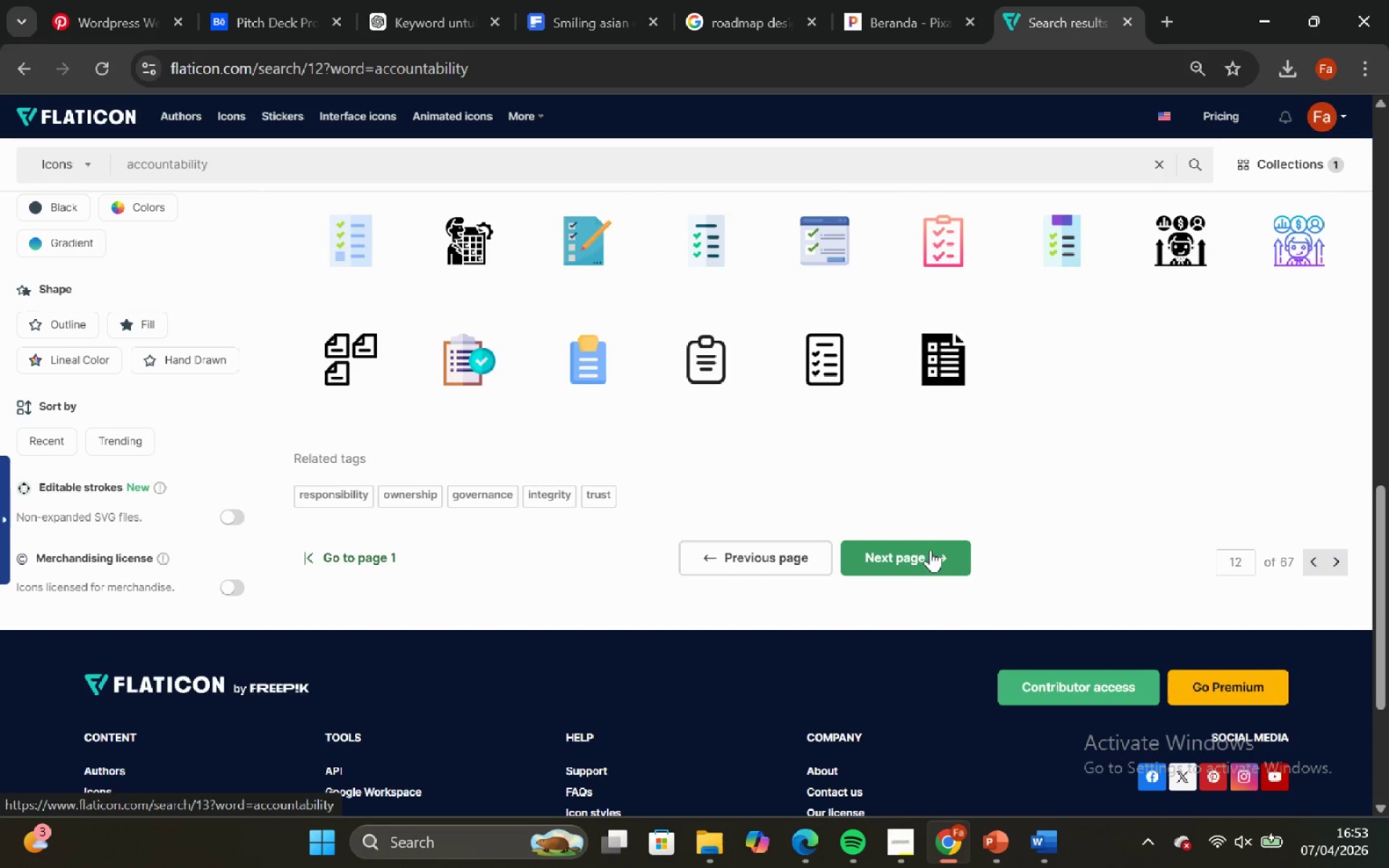 
left_click([930, 550])
 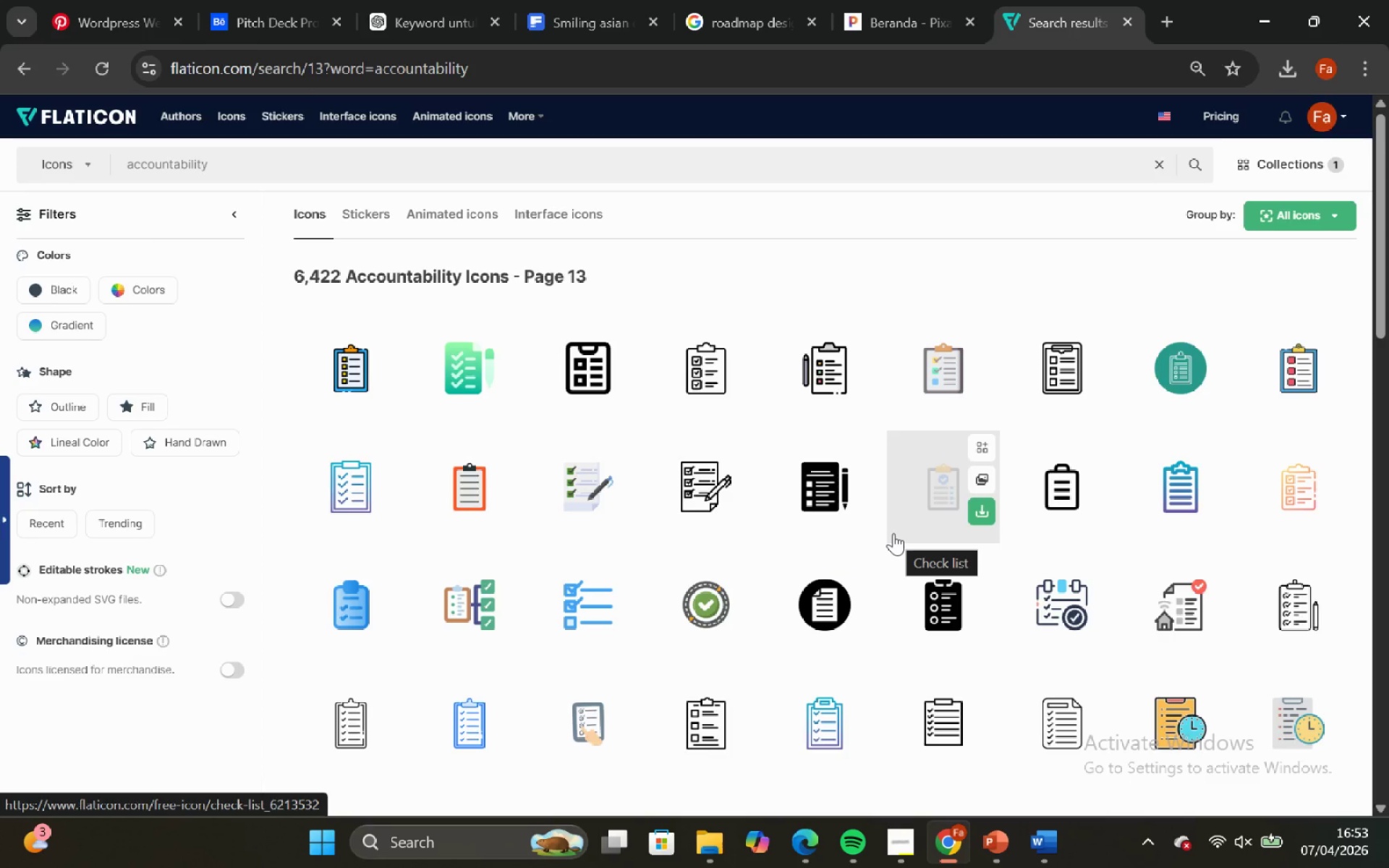 
scroll: coordinate [846, 537], scroll_direction: down, amount: 10.0
 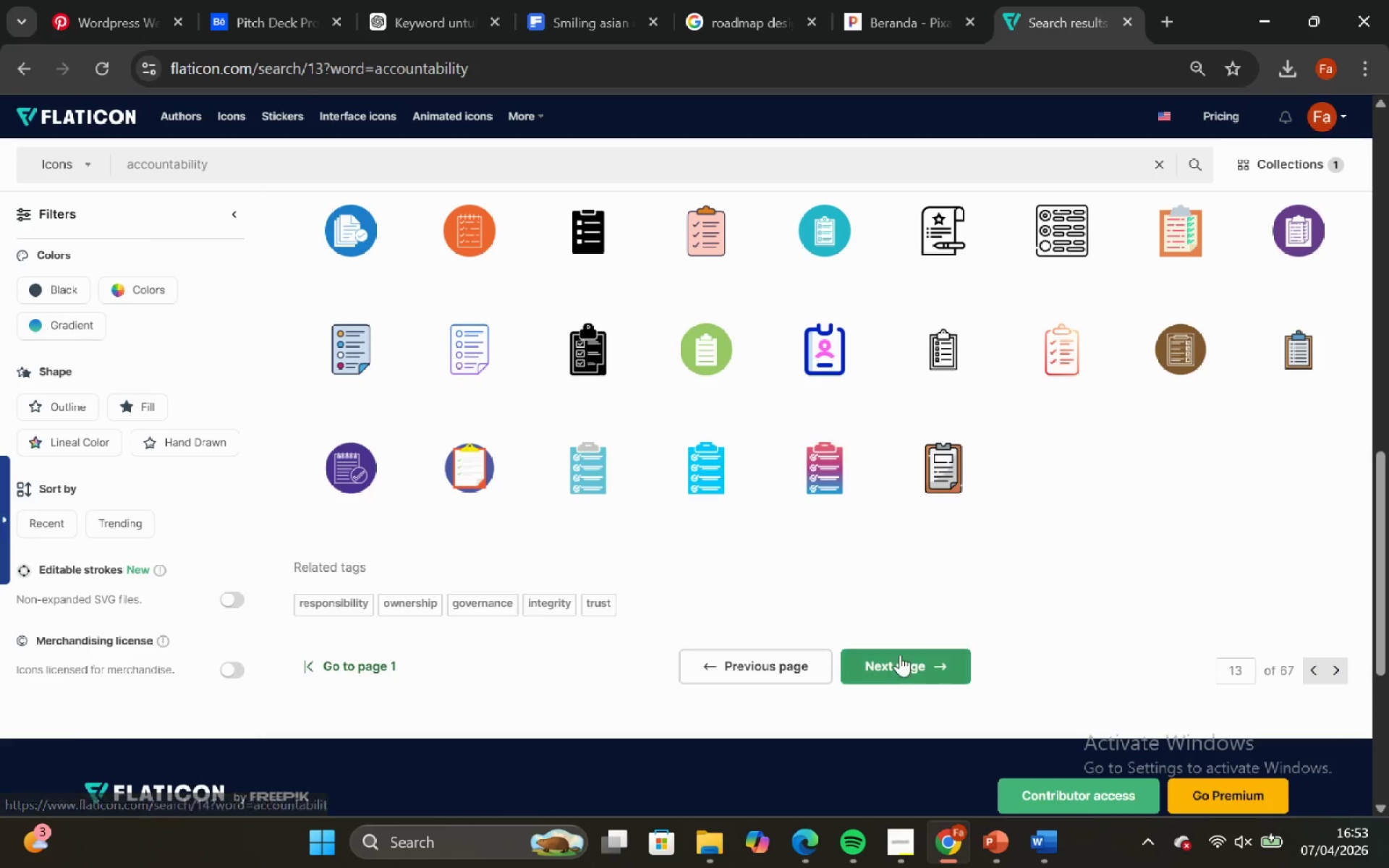 
left_click([904, 667])
 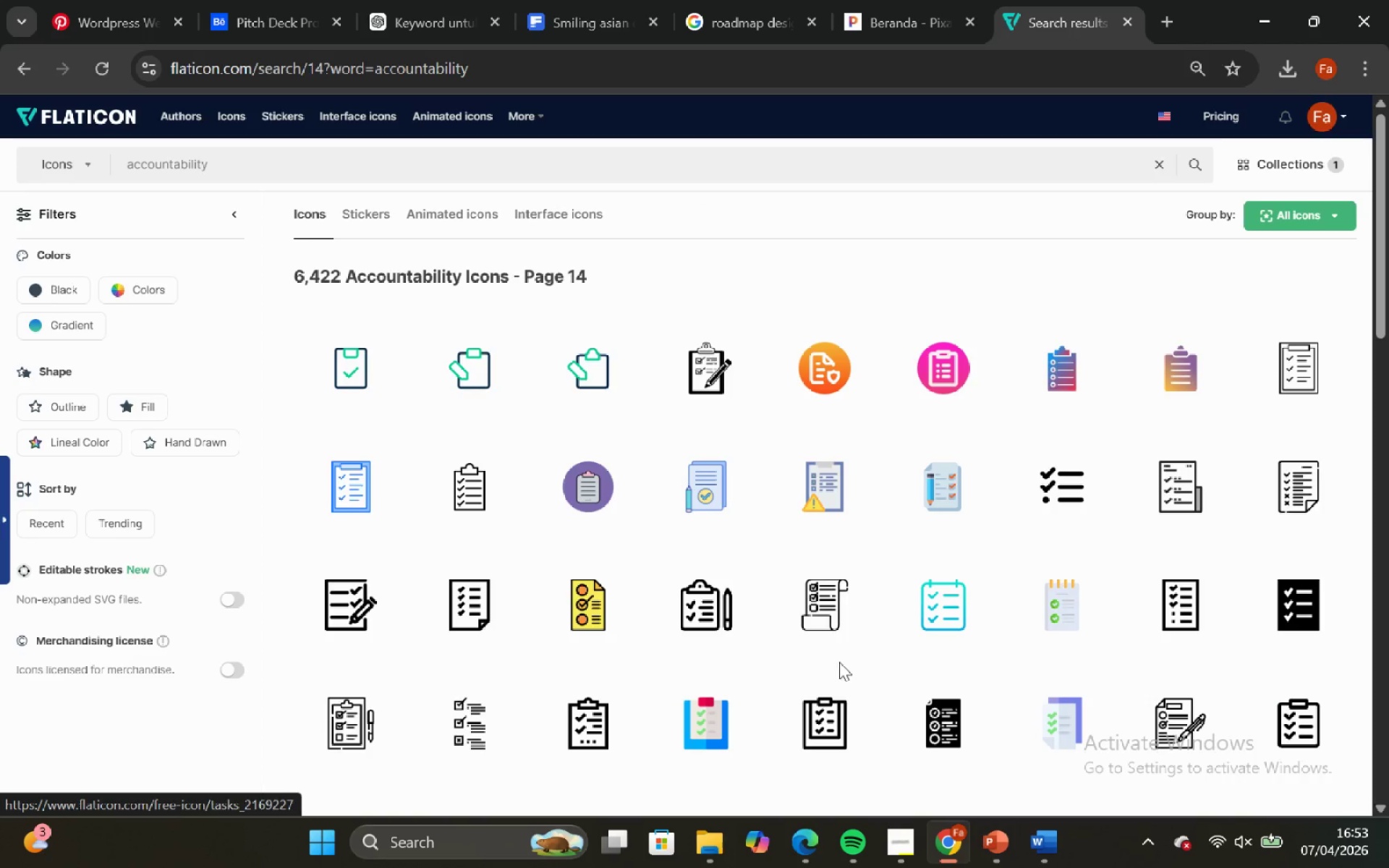 
scroll: coordinate [773, 616], scroll_direction: down, amount: 3.0
 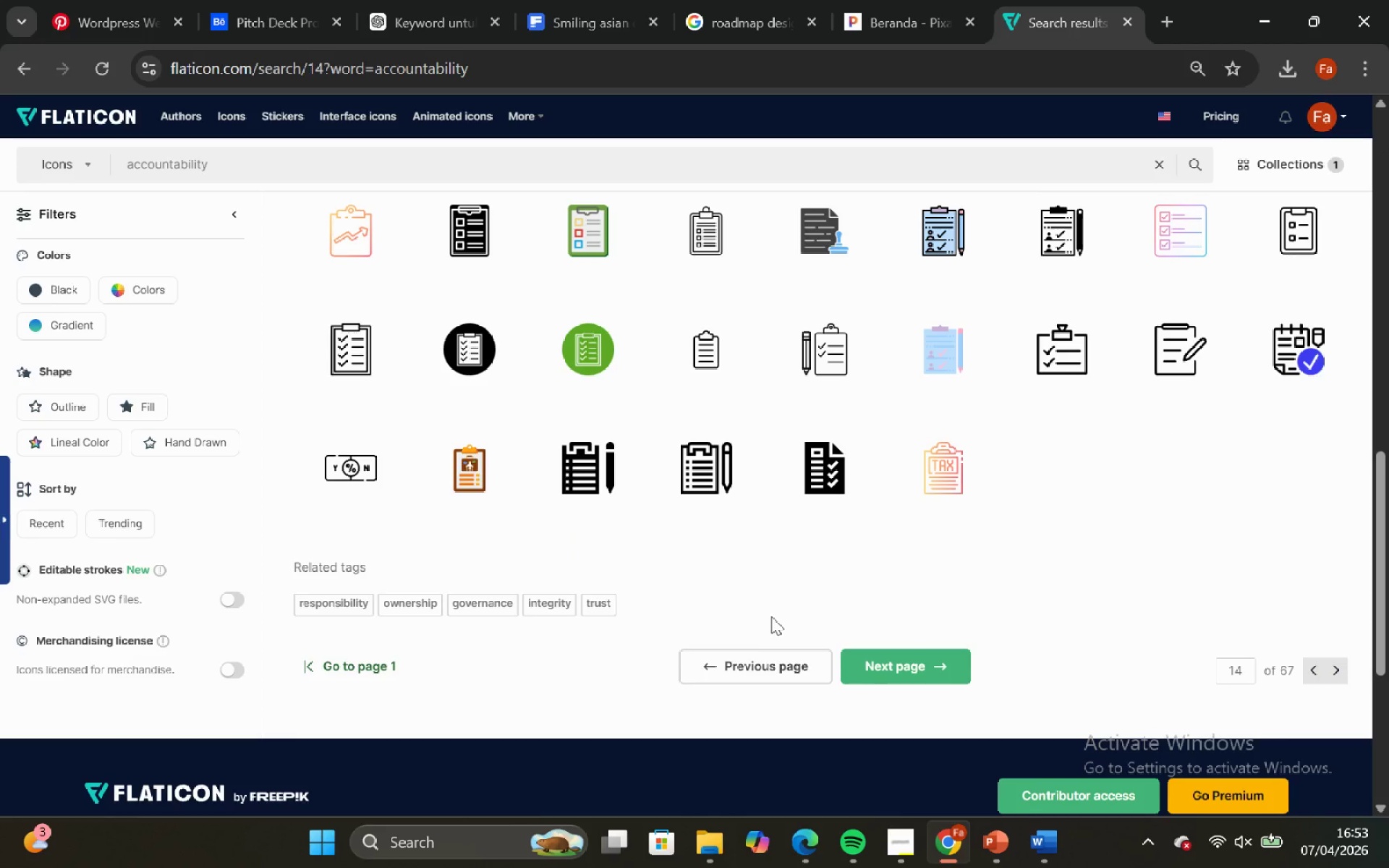 
left_click([1162, 373])
 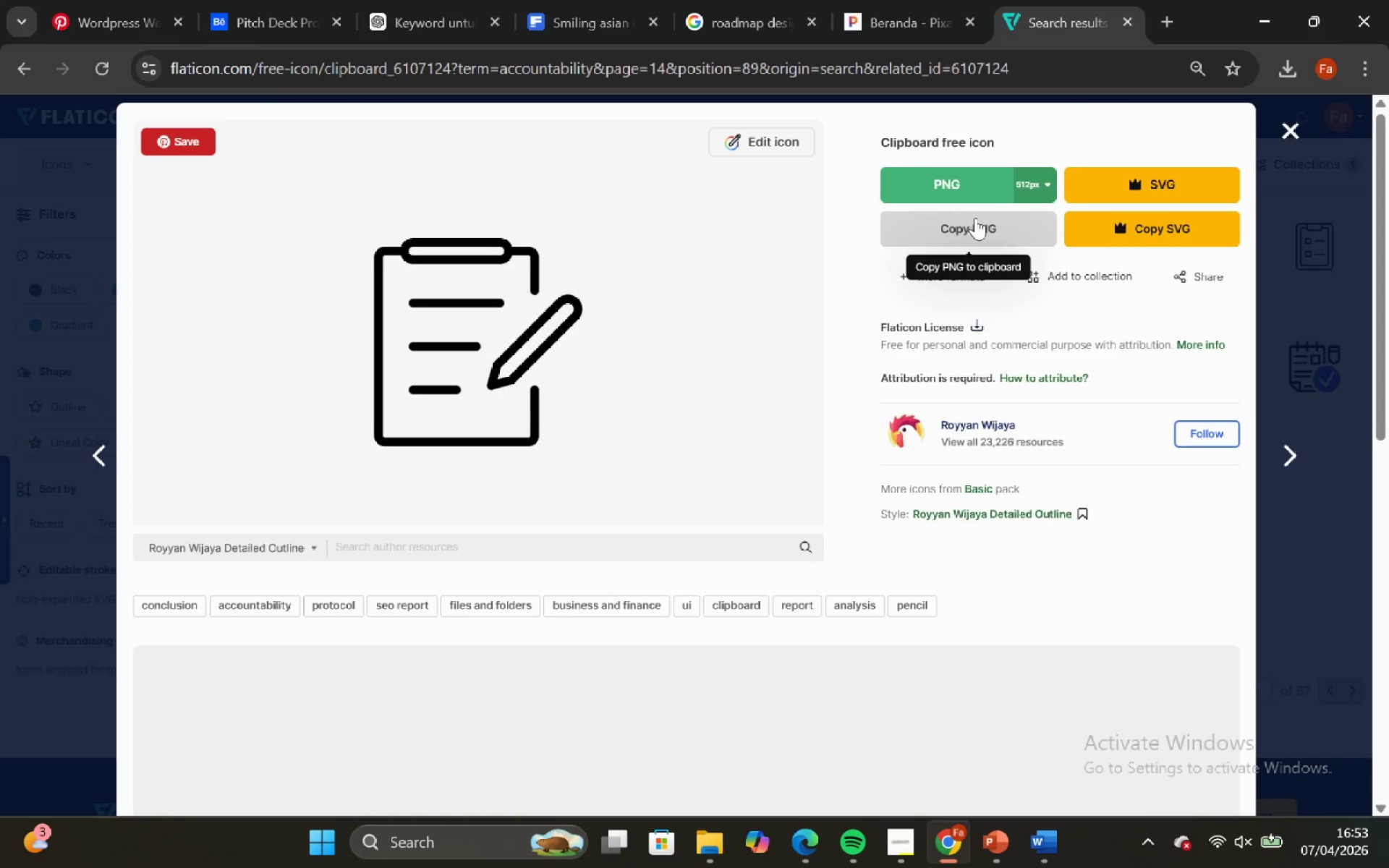 
left_click([975, 218])
 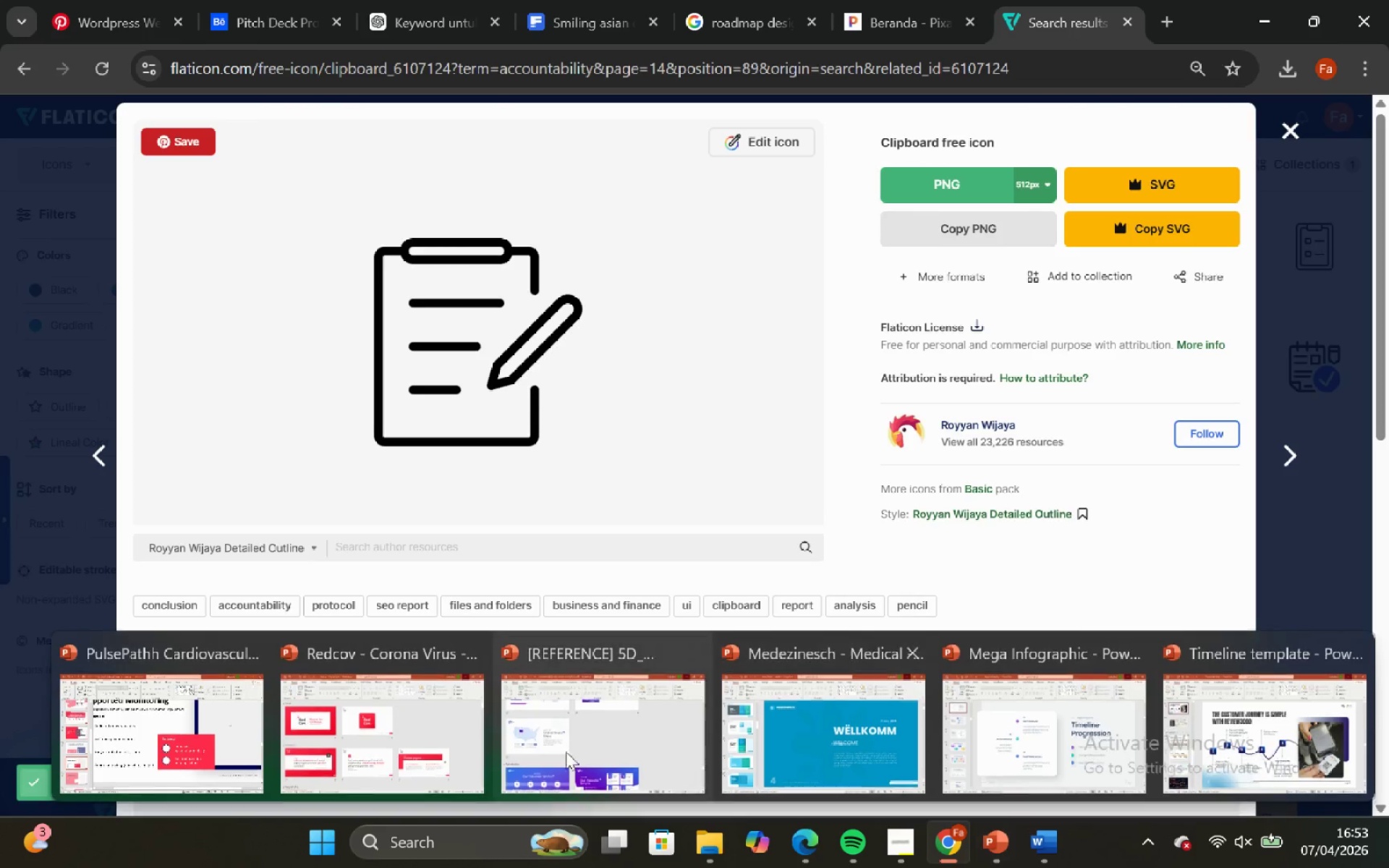 
left_click([253, 717])
 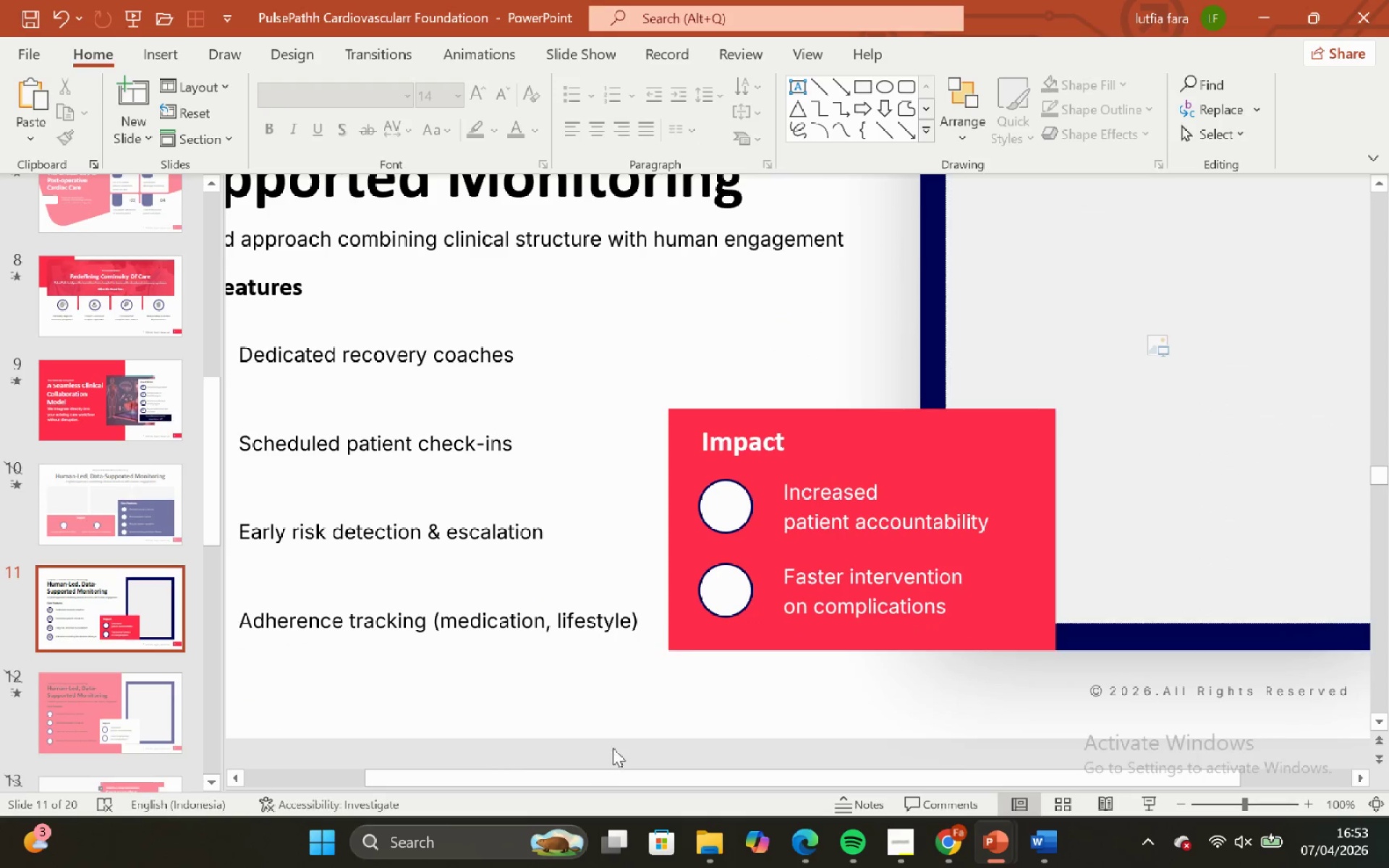 
left_click([654, 705])
 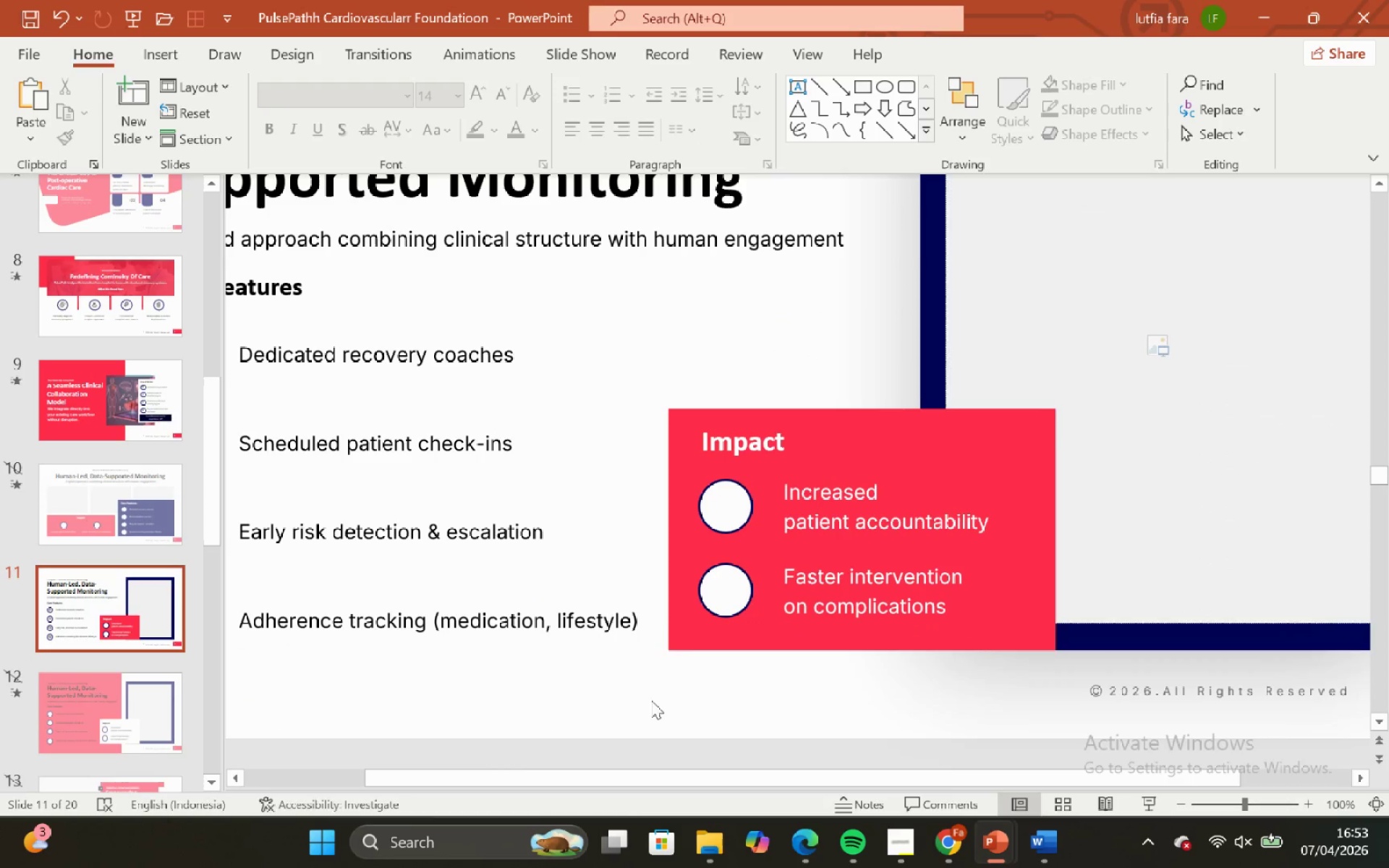 
key(Control+V)
 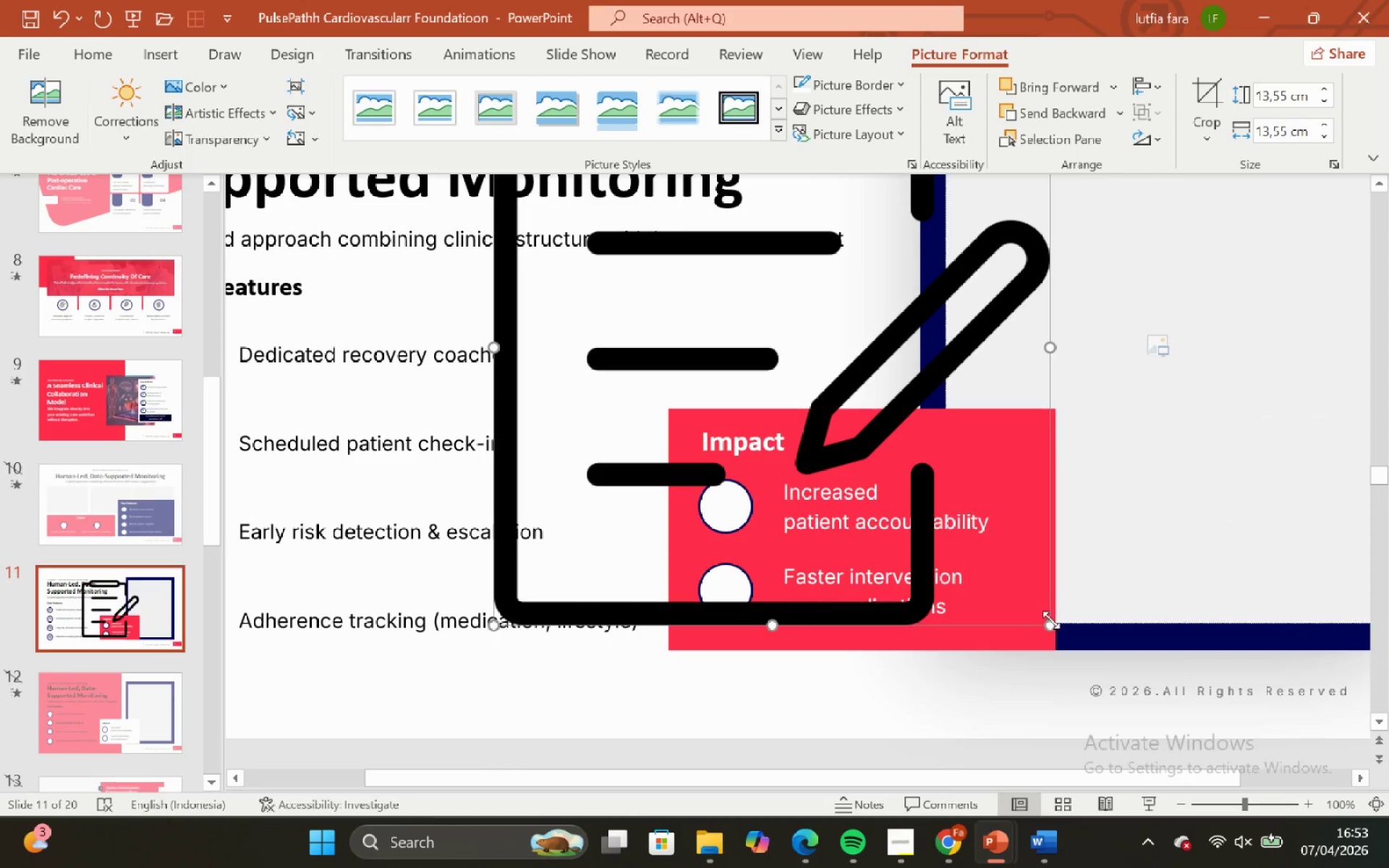 
left_click_drag(start_coordinate=[1051, 620], to_coordinate=[661, 340])
 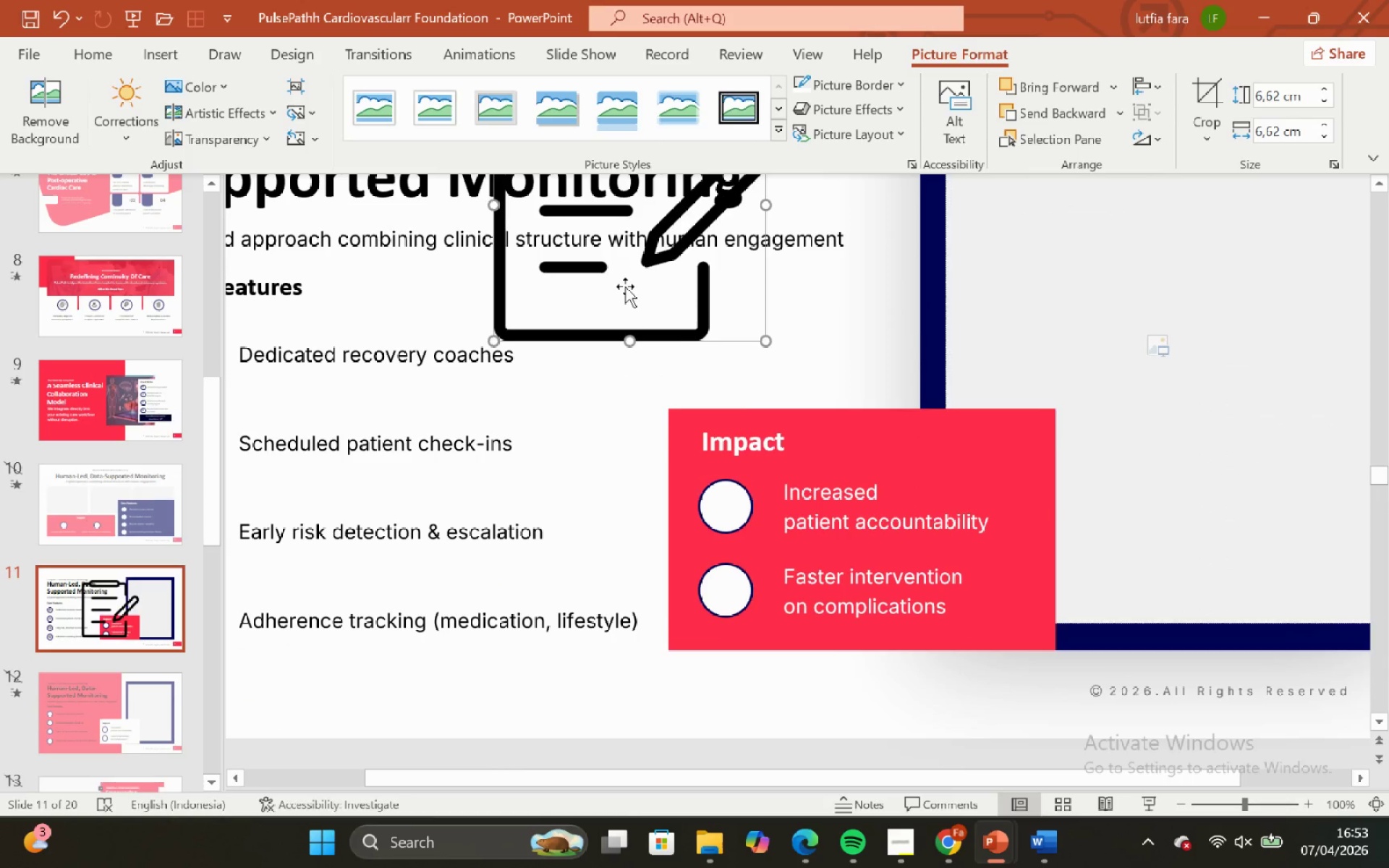 
left_click_drag(start_coordinate=[625, 286], to_coordinate=[790, 538])
 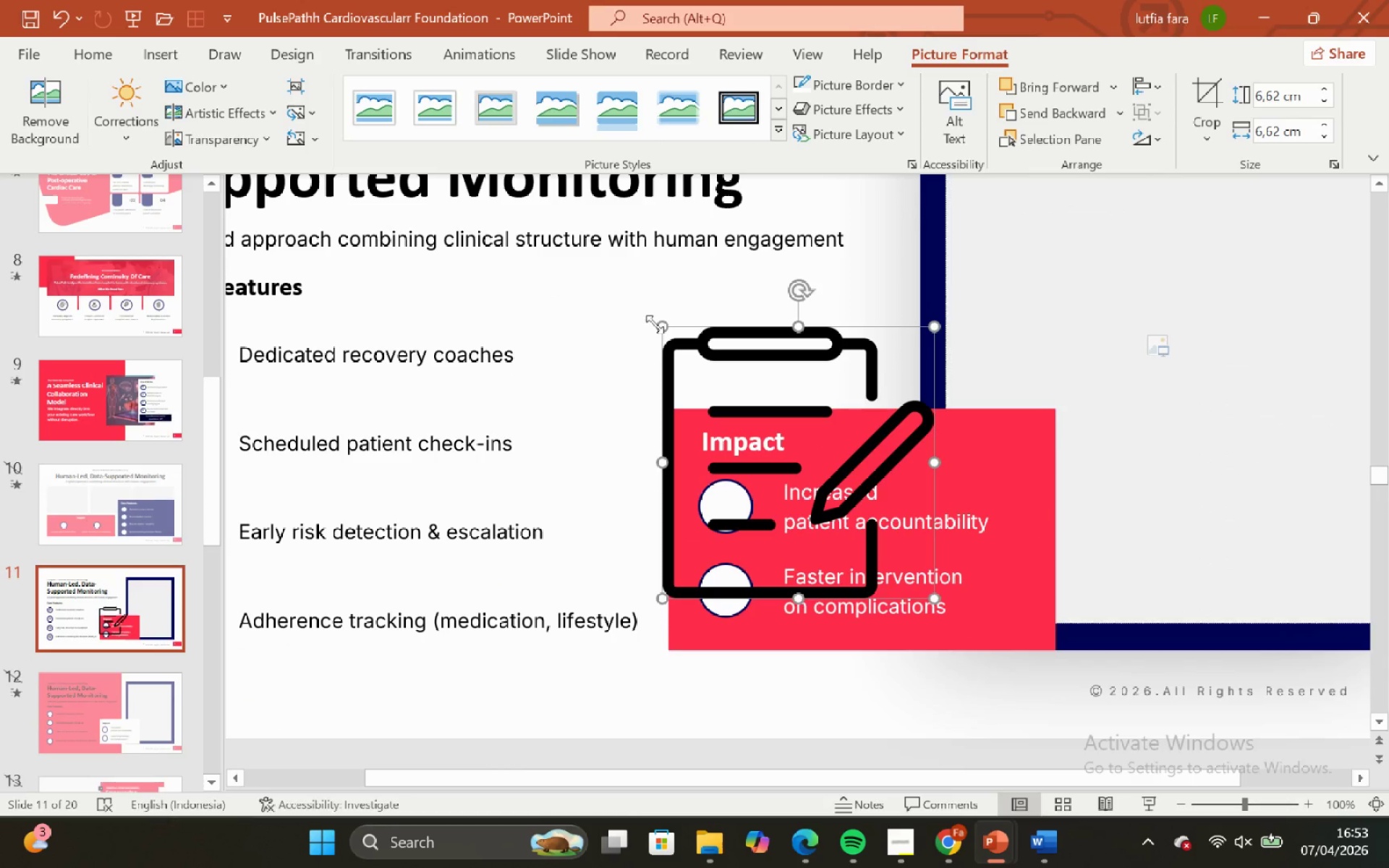 
hold_key(key=ShiftLeft, duration=1.61)
left_click_drag(start_coordinate=[662, 327], to_coordinate=[906, 582])
 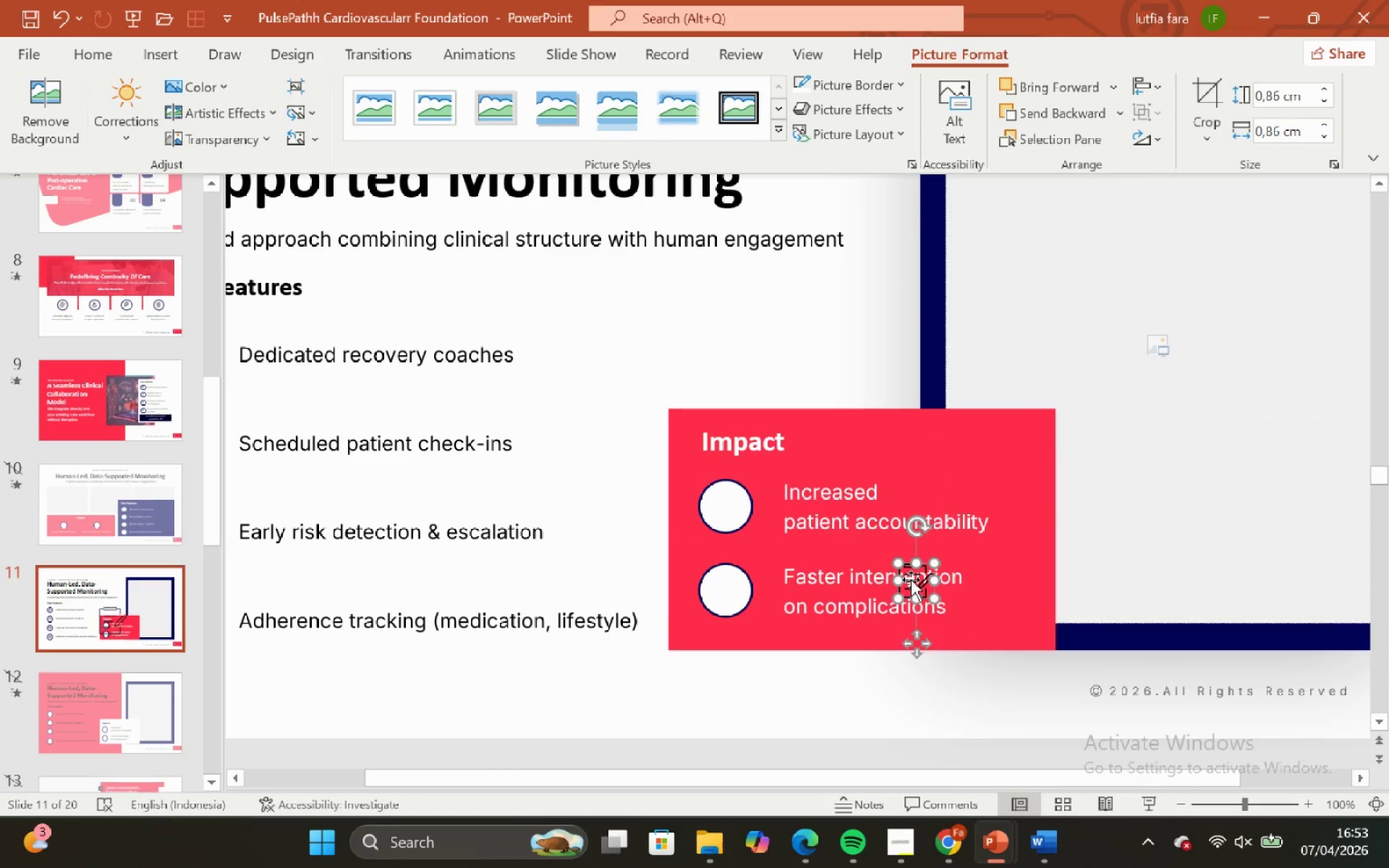 
left_click_drag(start_coordinate=[911, 579], to_coordinate=[718, 503])
 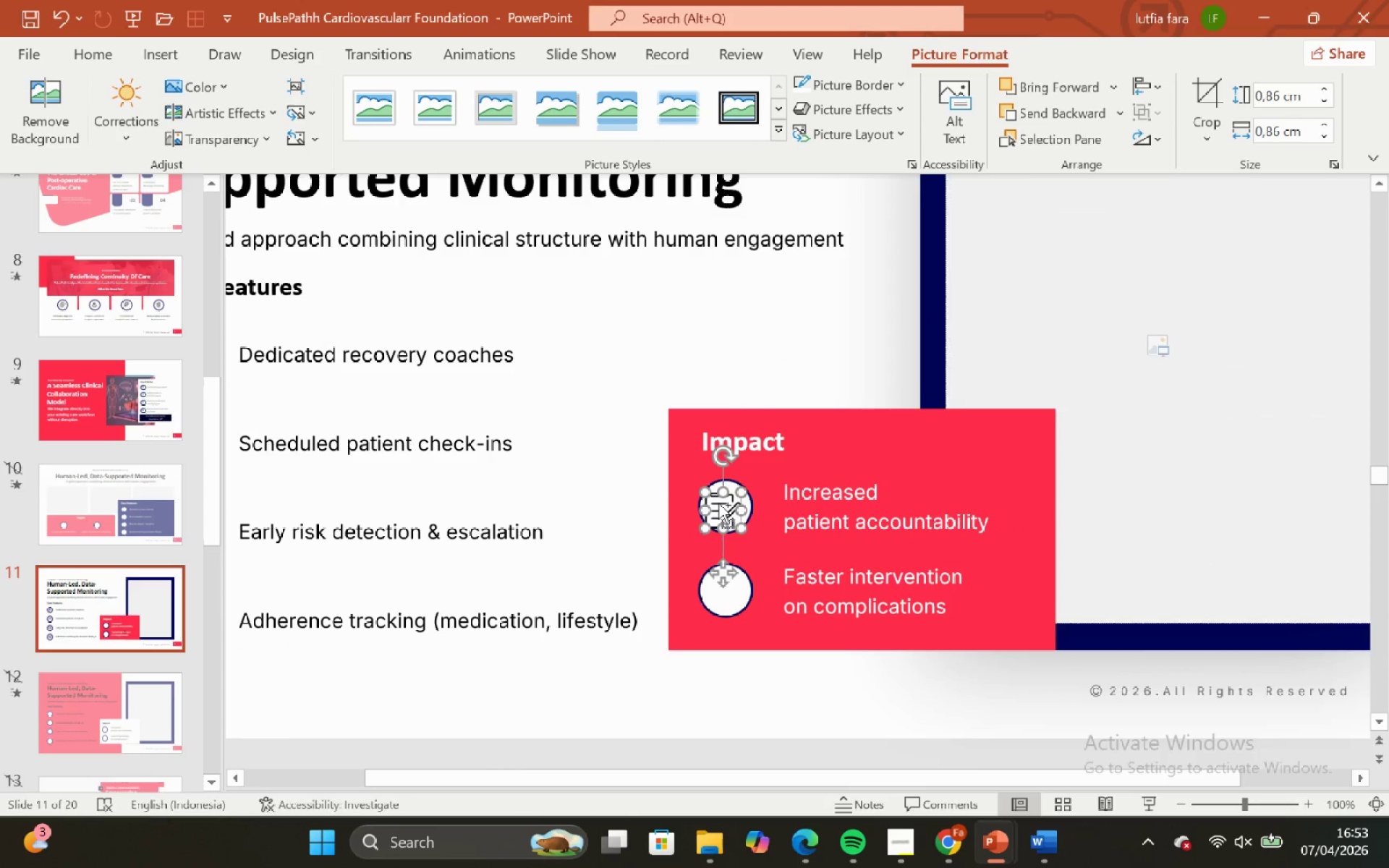 
hold_key(key=ControlLeft, duration=0.5)
hold_key(key=ShiftLeft, duration=0.45)
scroll: coordinate [718, 503], scroll_direction: up, amount: 2.0
 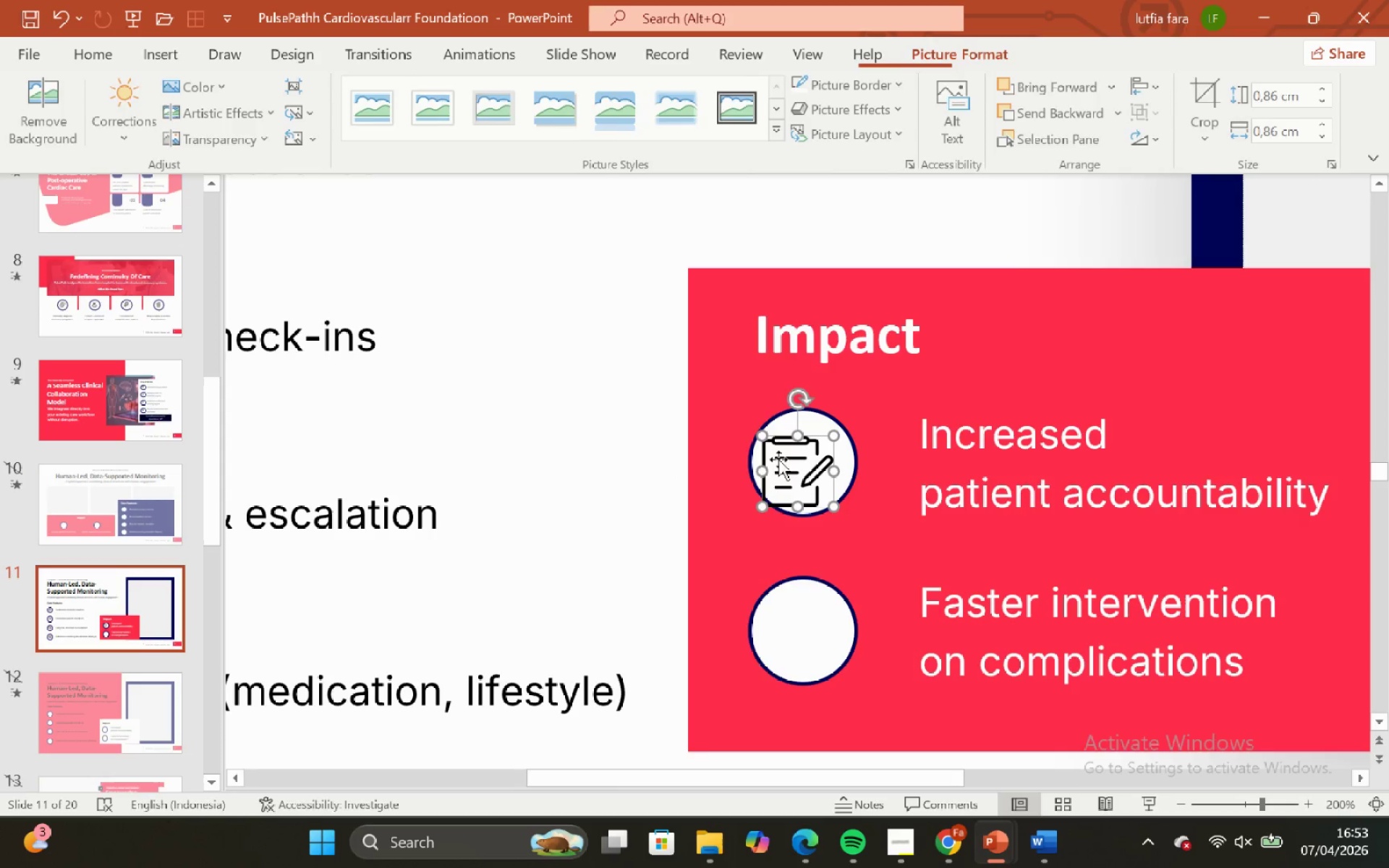 
left_click_drag(start_coordinate=[762, 438], to_coordinate=[786, 459])
 